 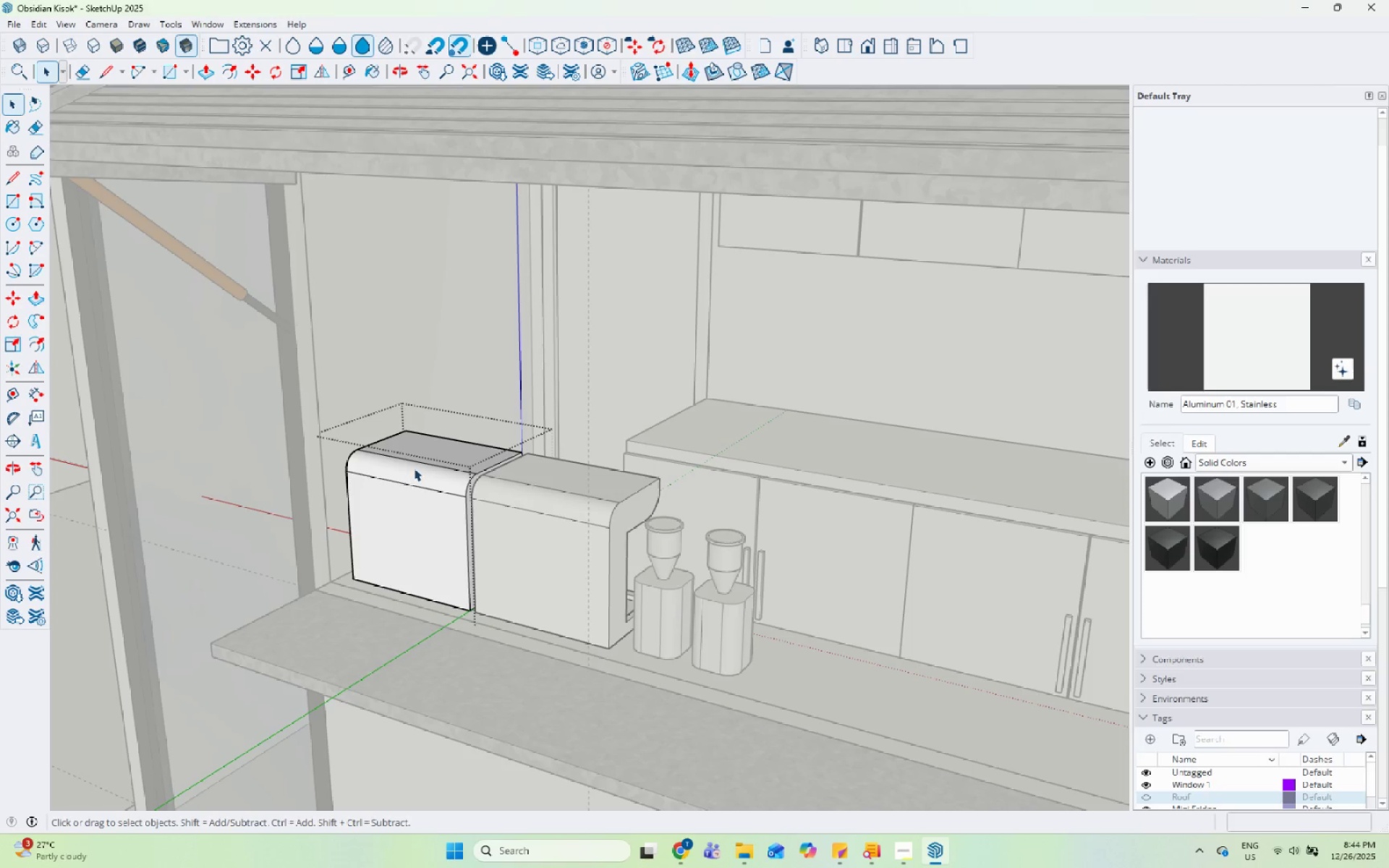 
triple_click([414, 468])
 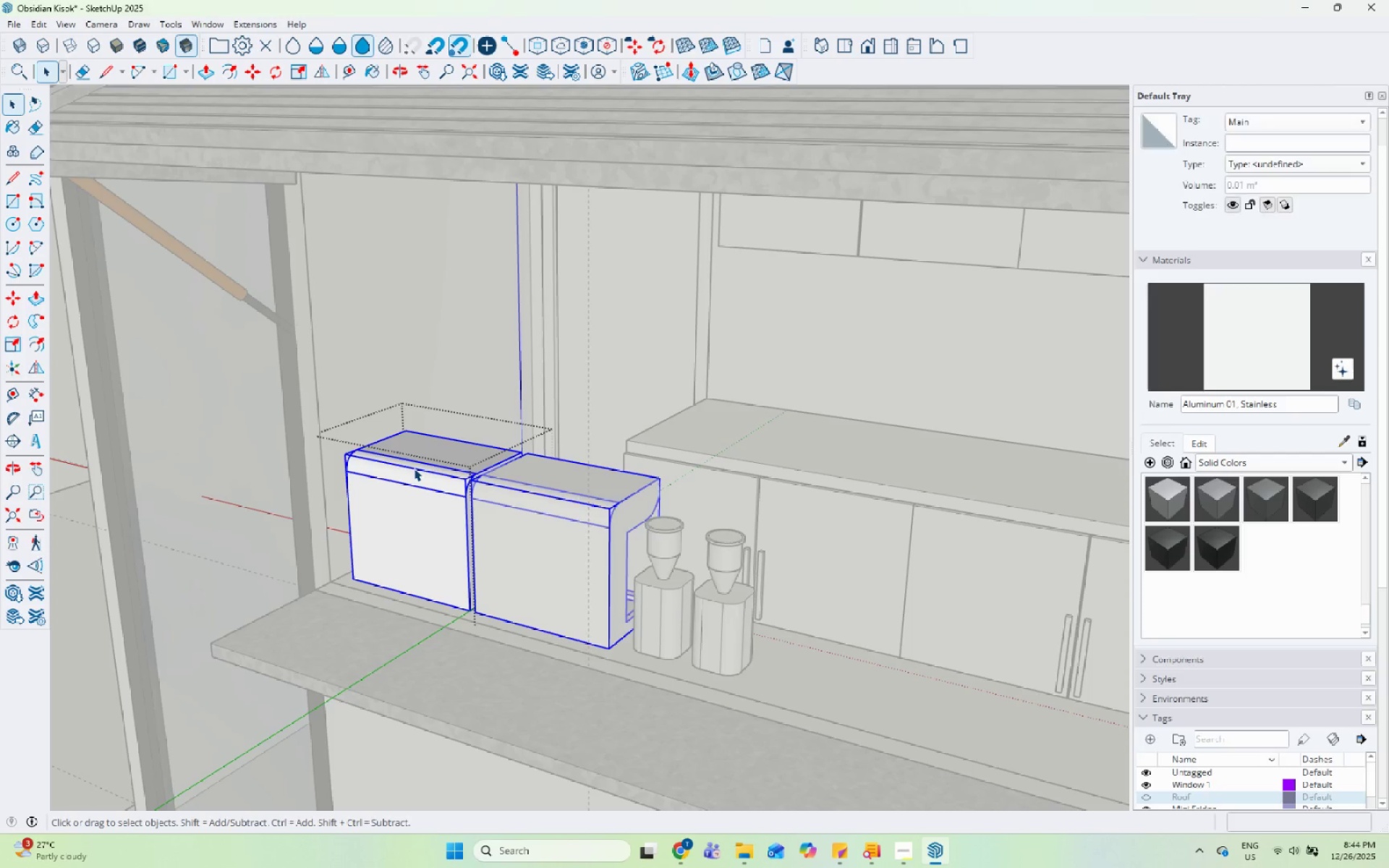 
double_click([414, 468])
 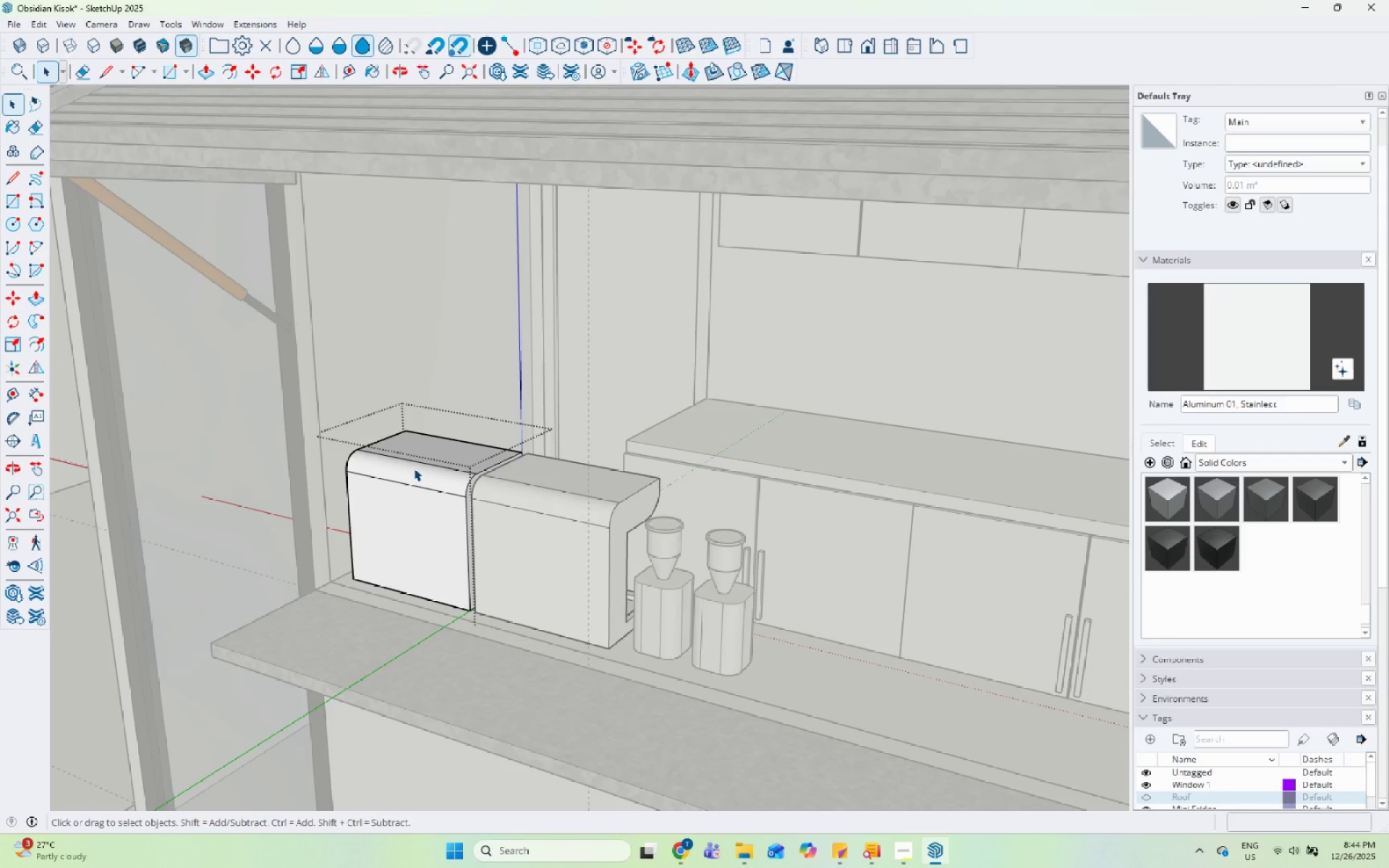 
triple_click([414, 468])
 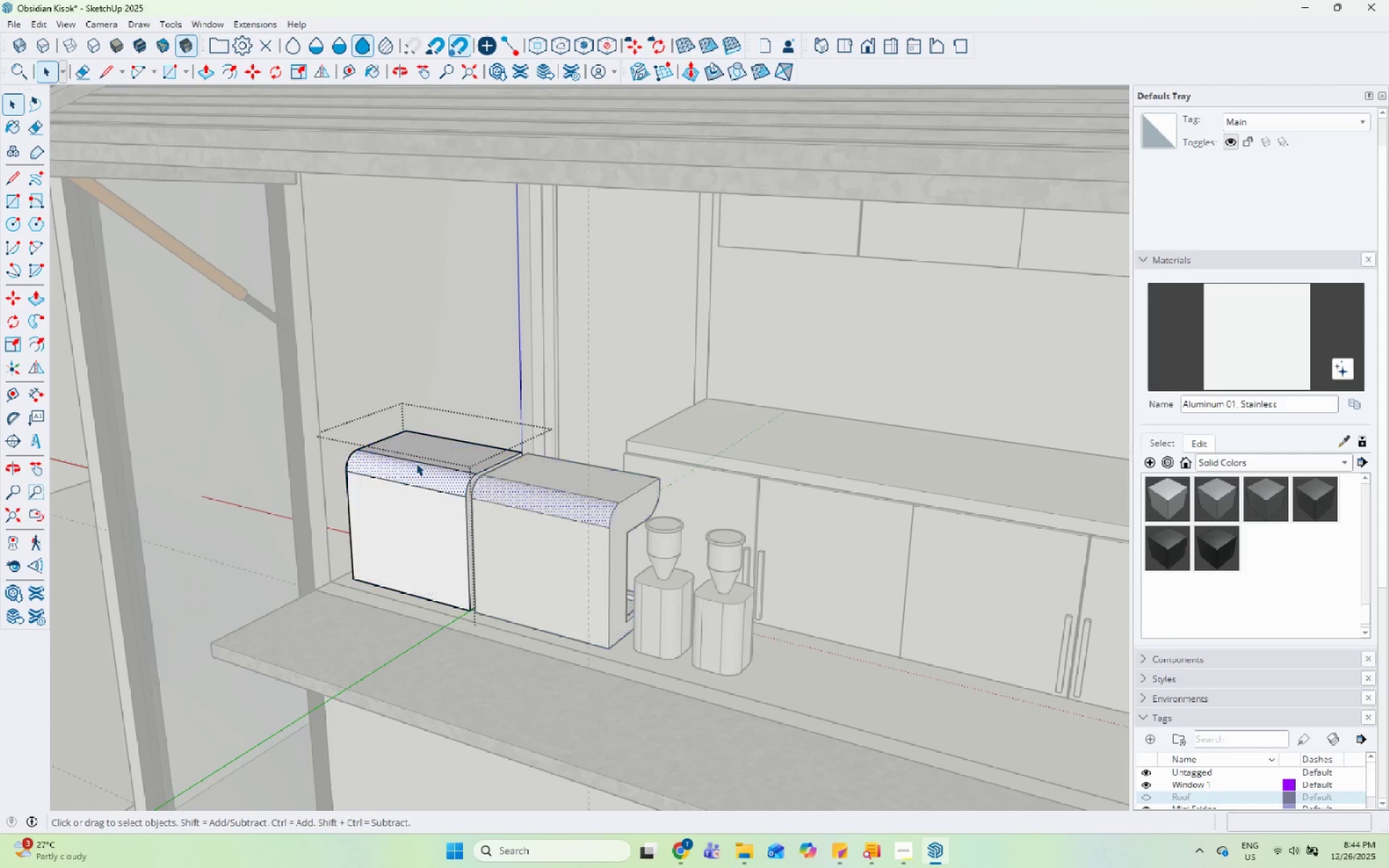 
double_click([416, 463])
 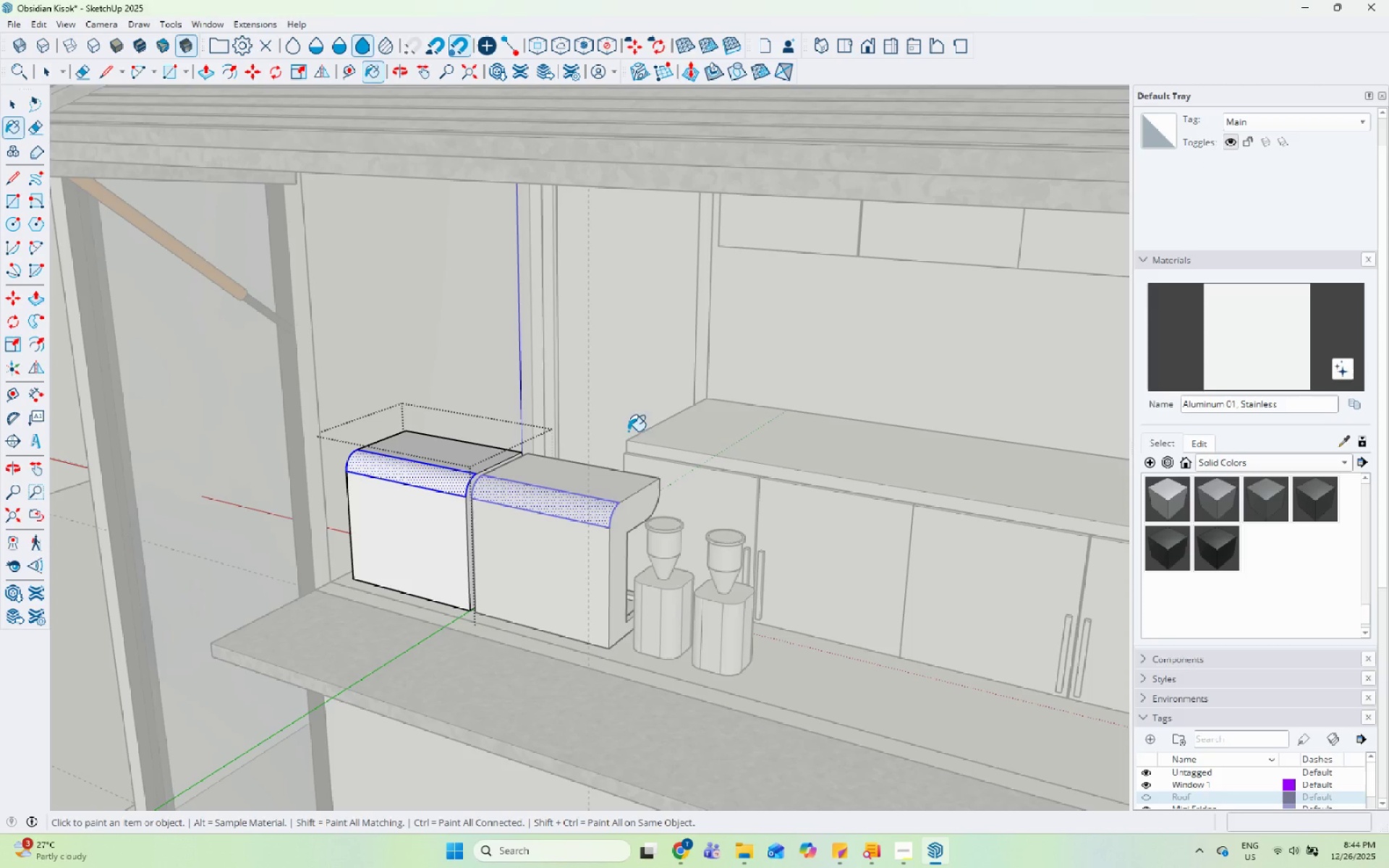 
left_click_drag(start_coordinate=[453, 462], to_coordinate=[448, 470])
 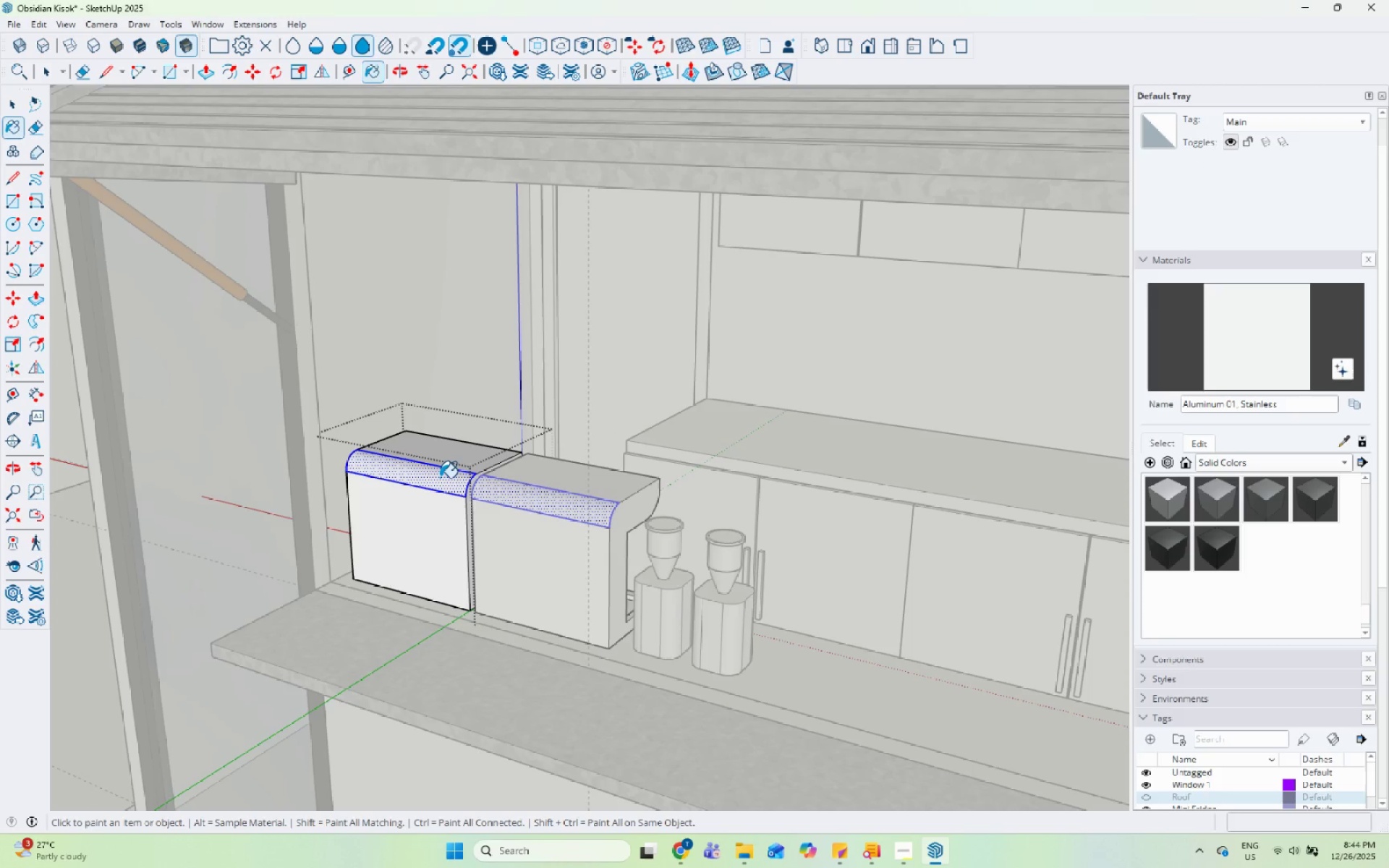 
double_click([440, 477])
 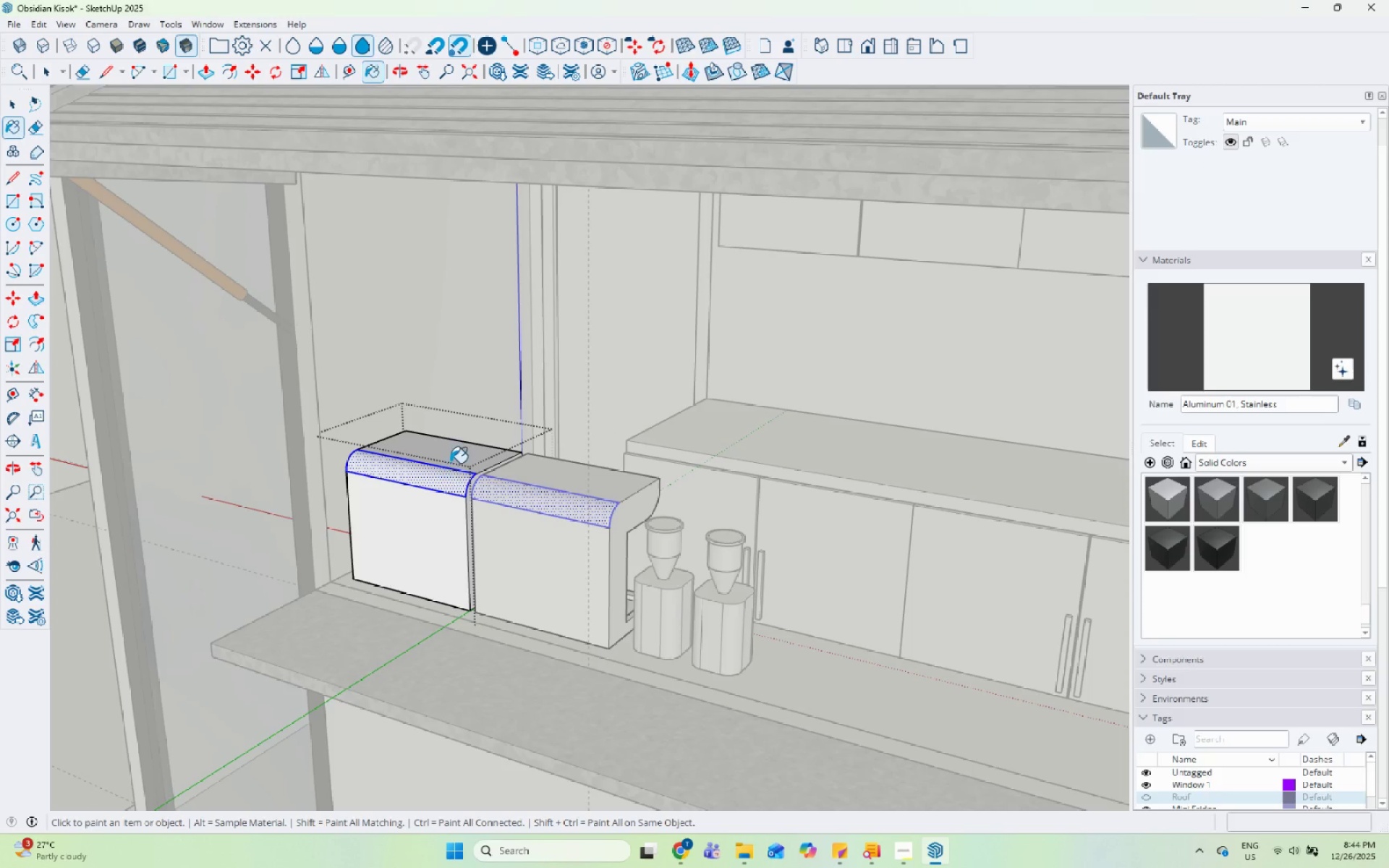 
triple_click([454, 458])
 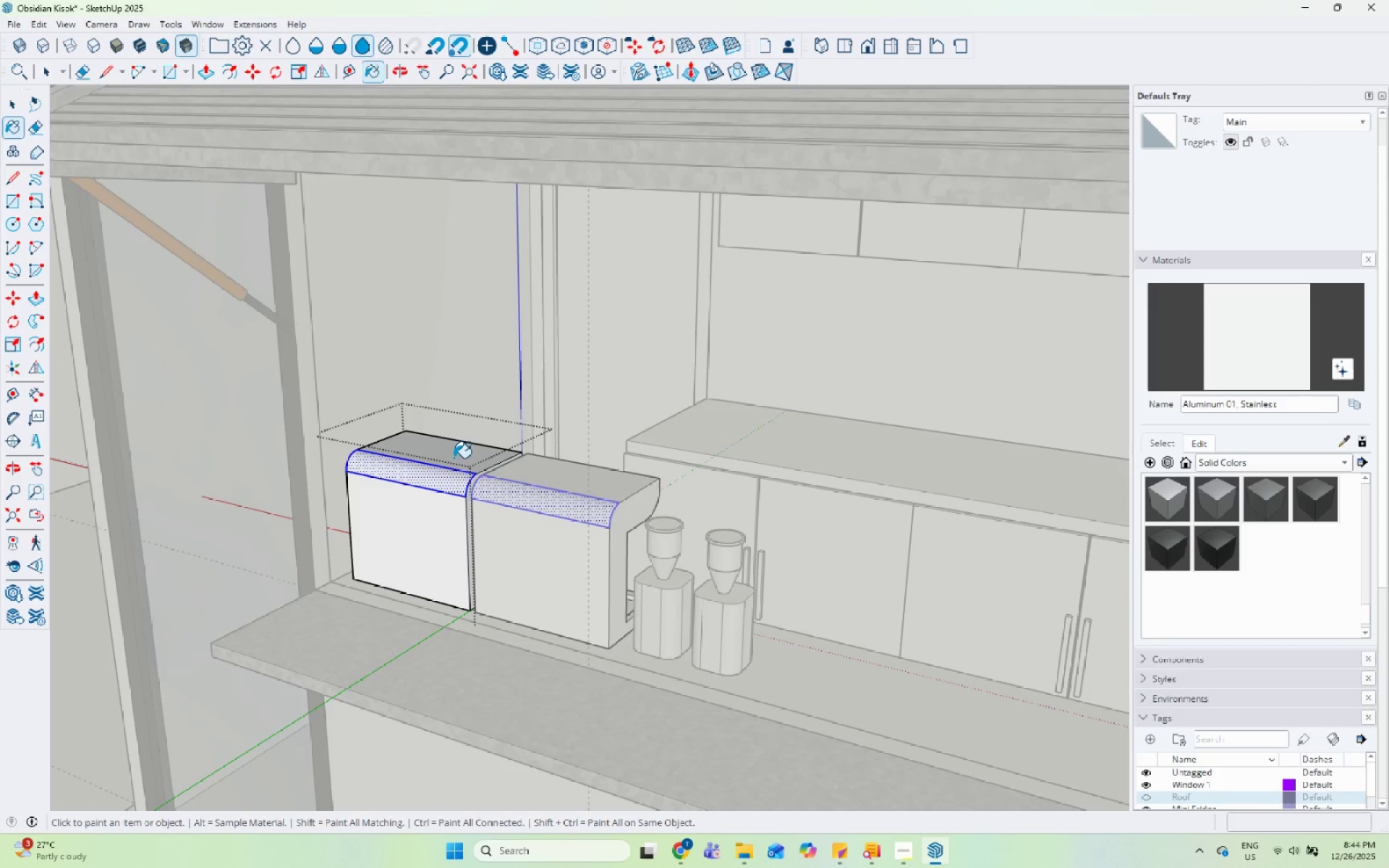 
left_click([437, 668])
 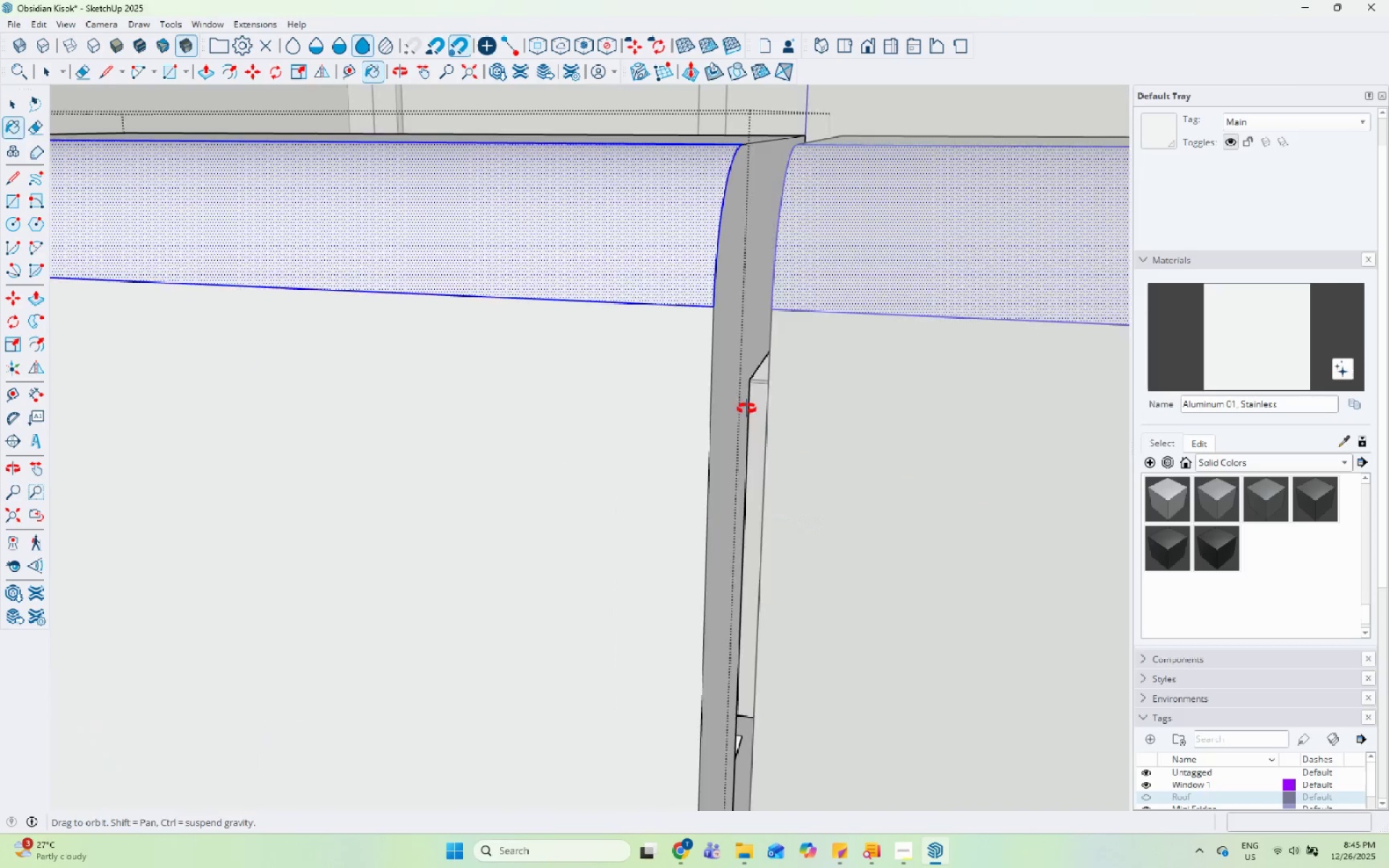 
scroll: coordinate [714, 399], scroll_direction: up, amount: 23.0
 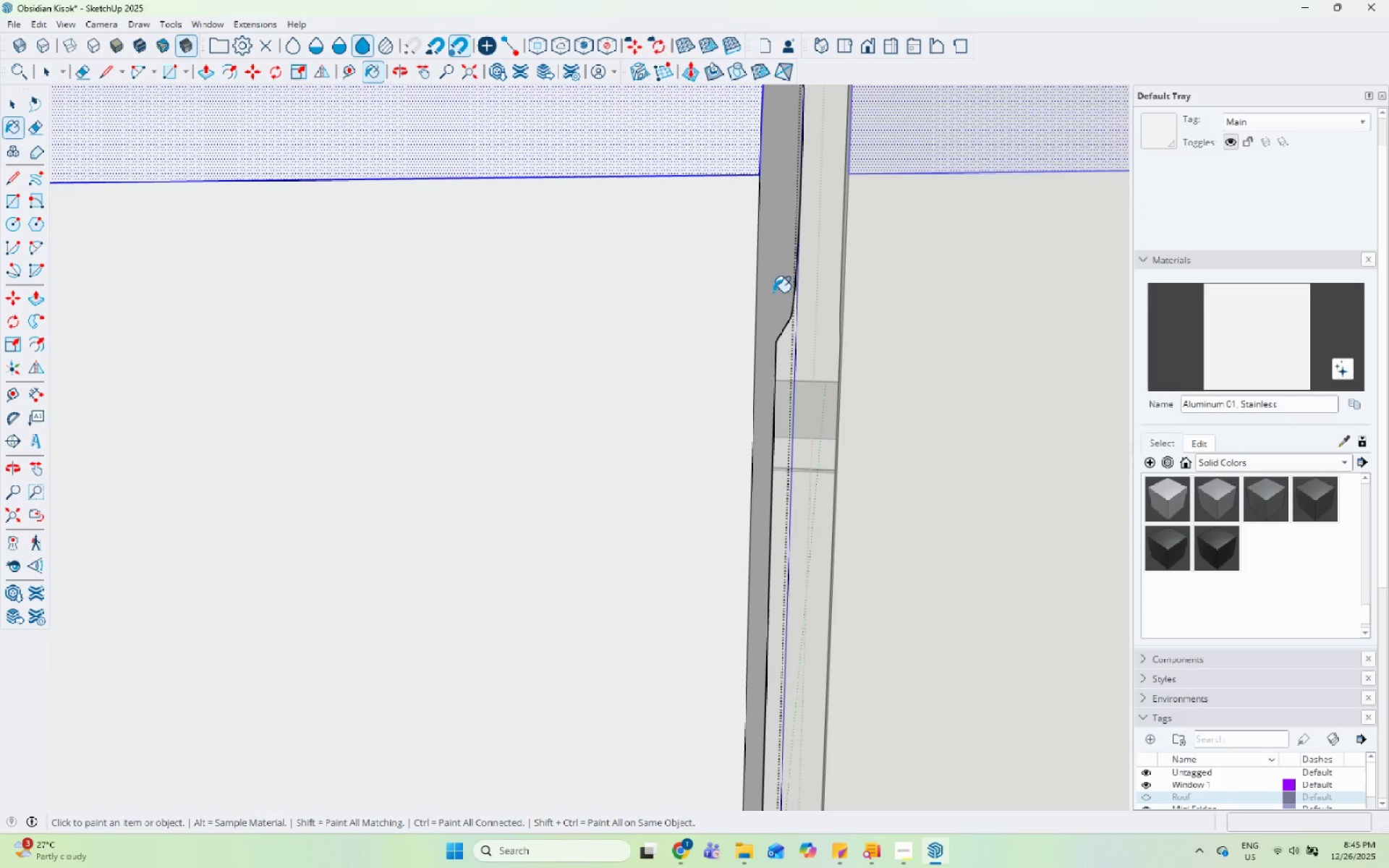 
left_click([772, 289])
 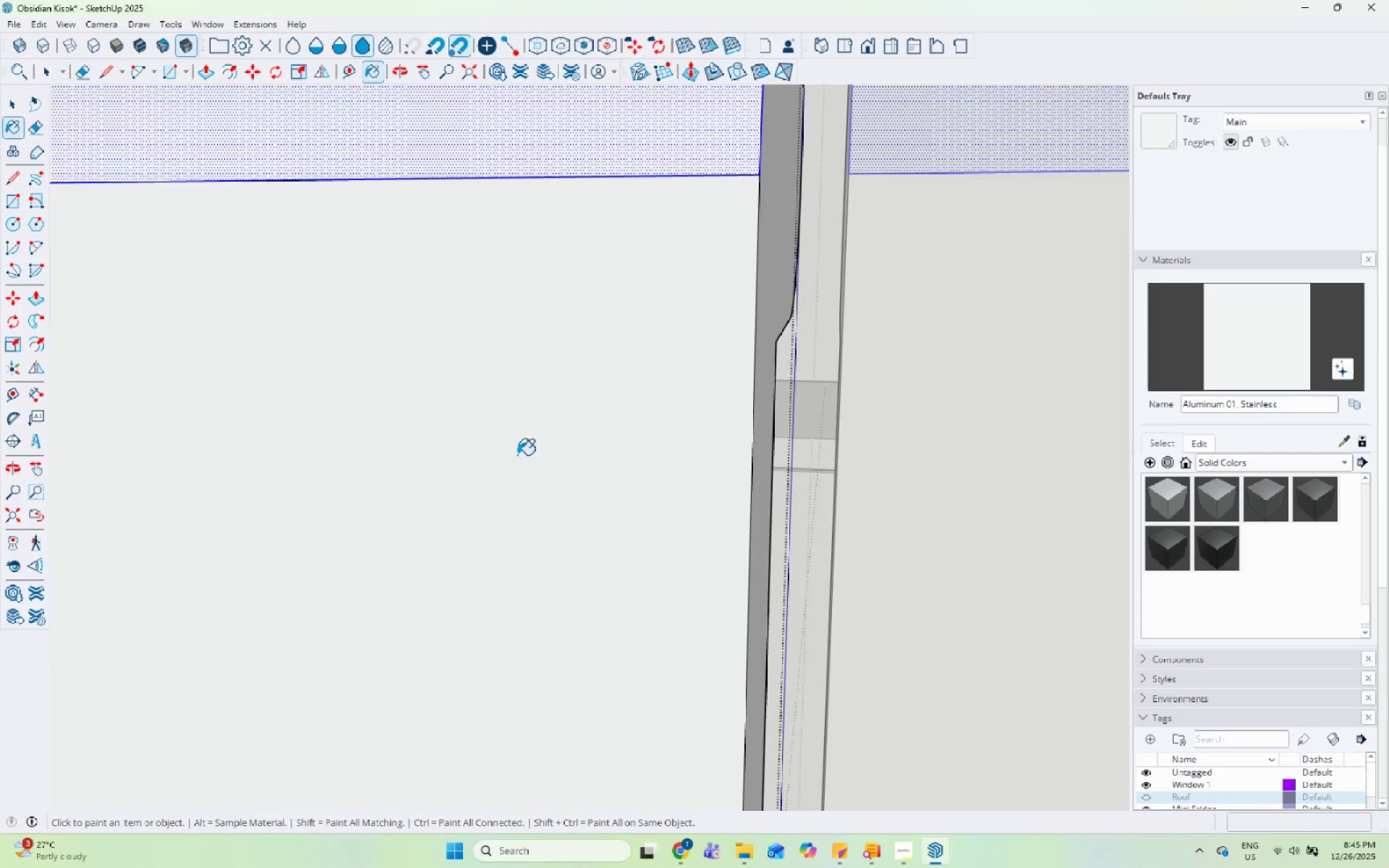 
key(Space)
 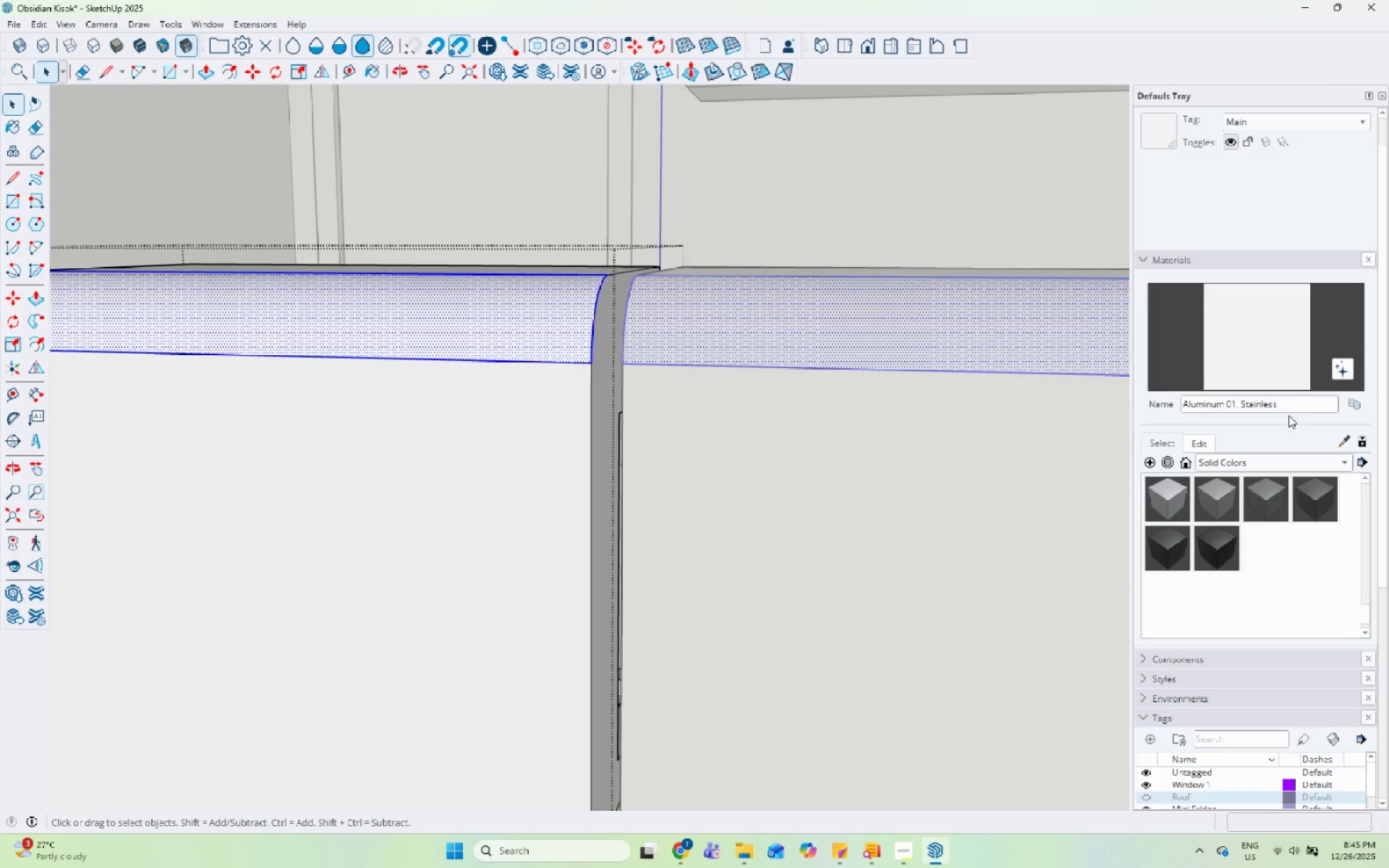 
scroll: coordinate [494, 472], scroll_direction: down, amount: 10.0
 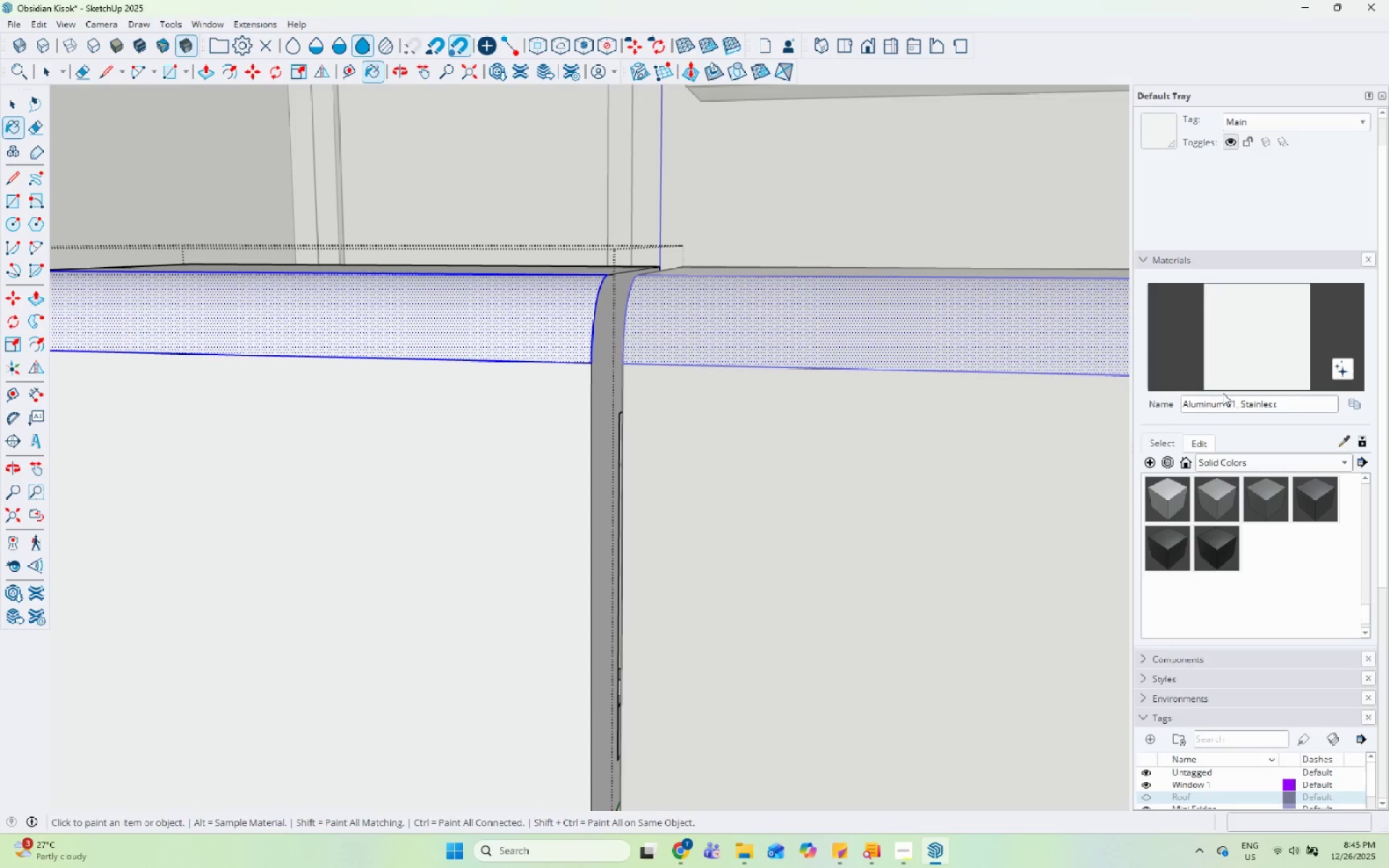 
key(Escape)
 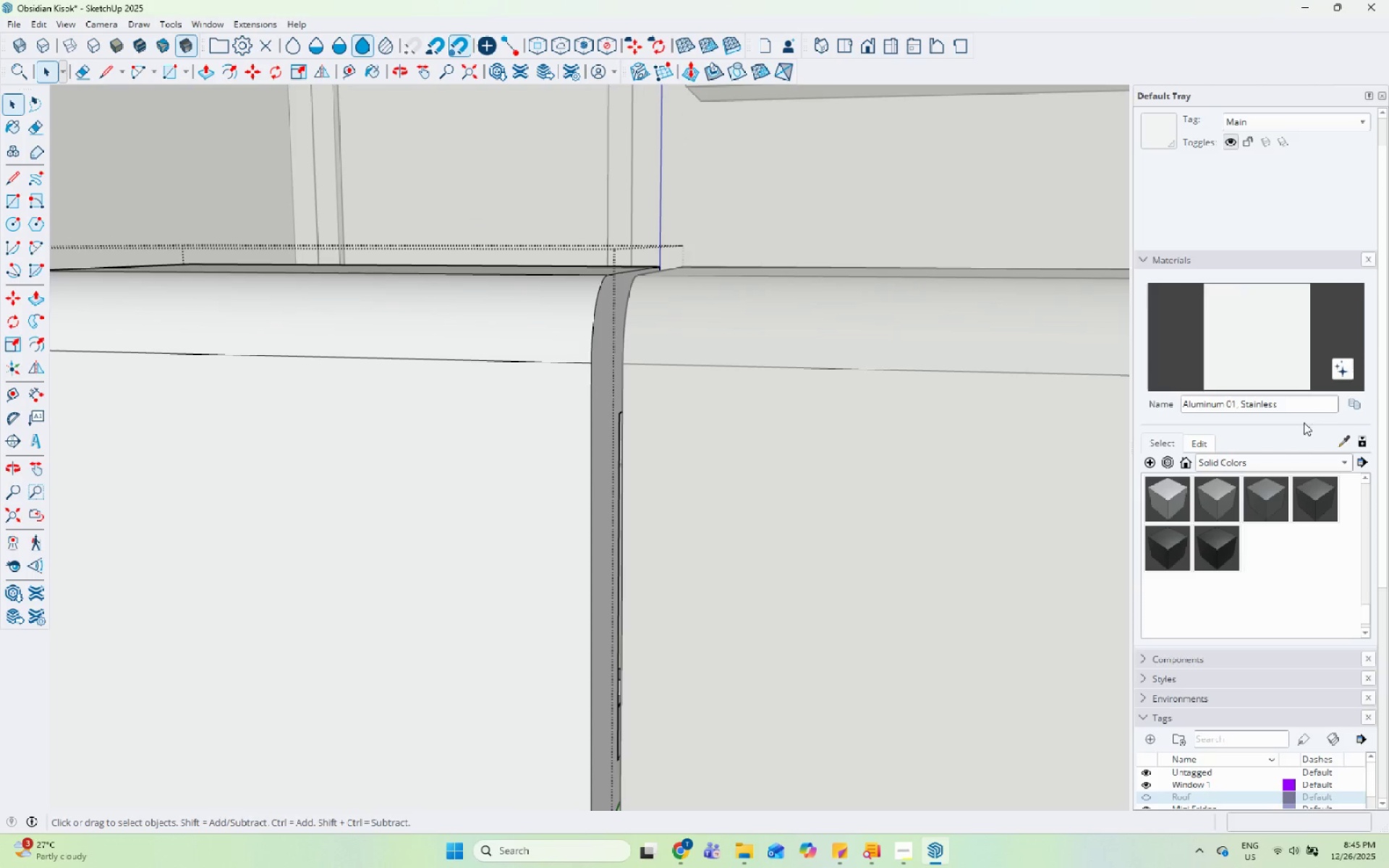 
key(Escape)
 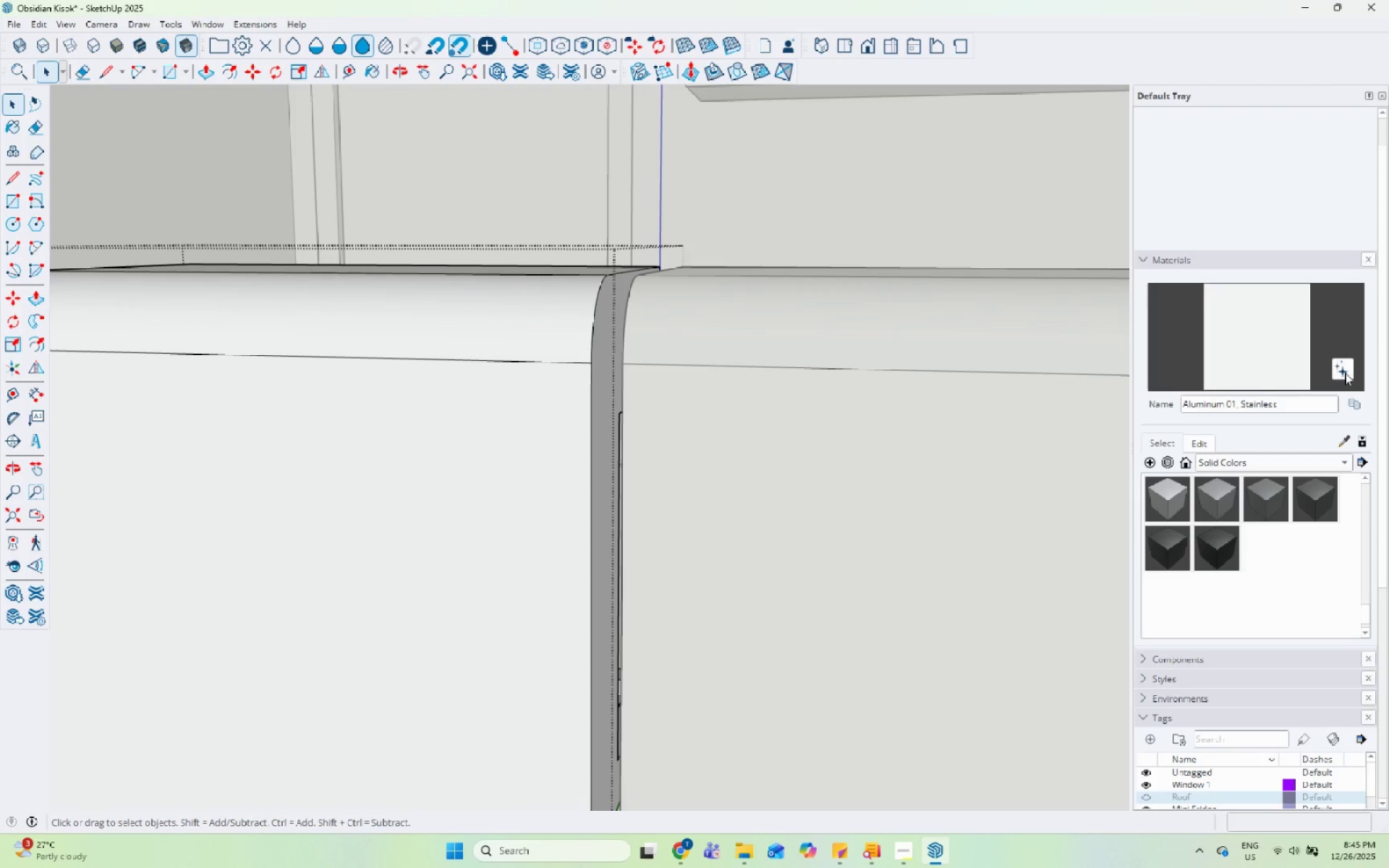 
left_click([1351, 391])
 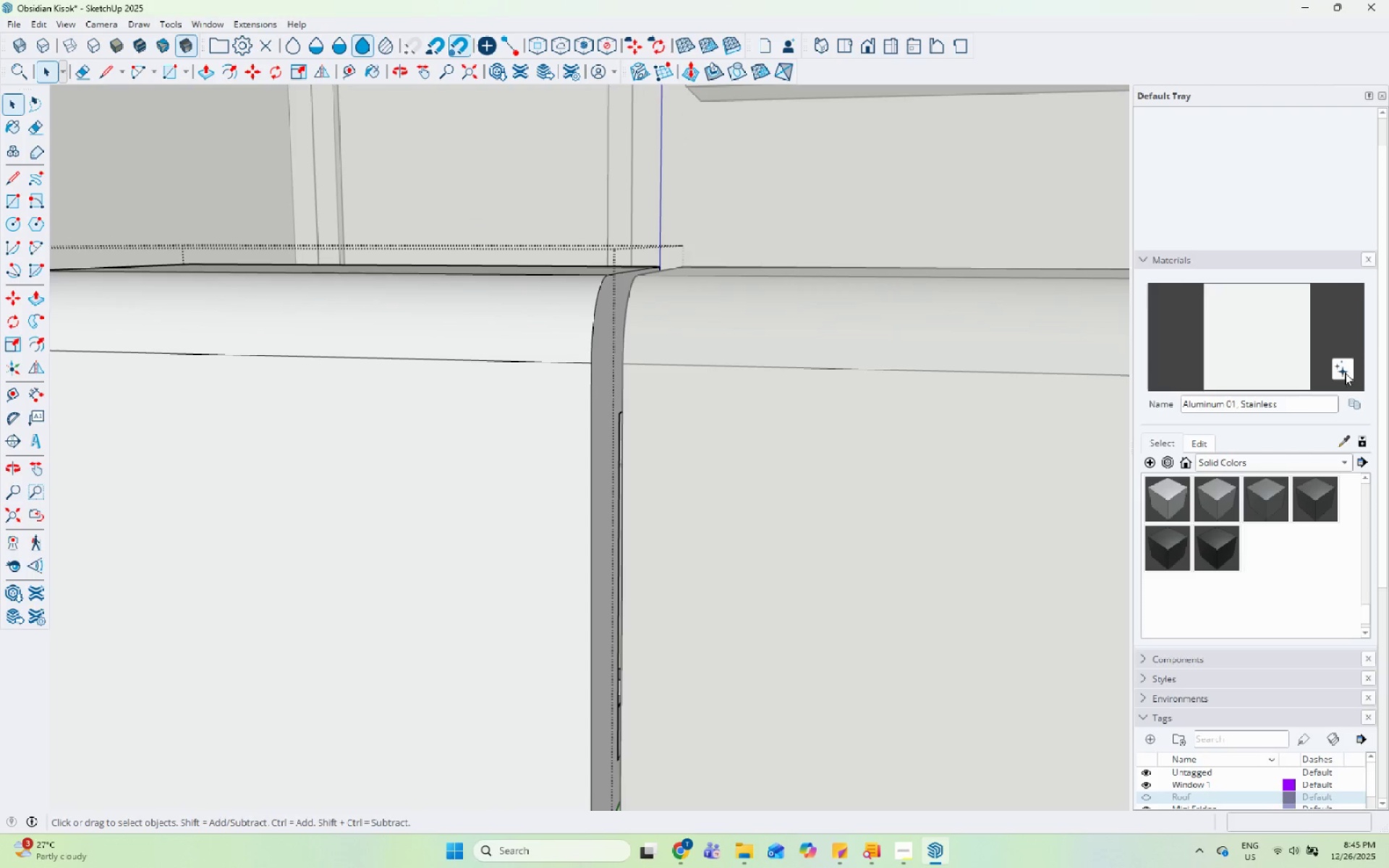 
double_click([1345, 373])
 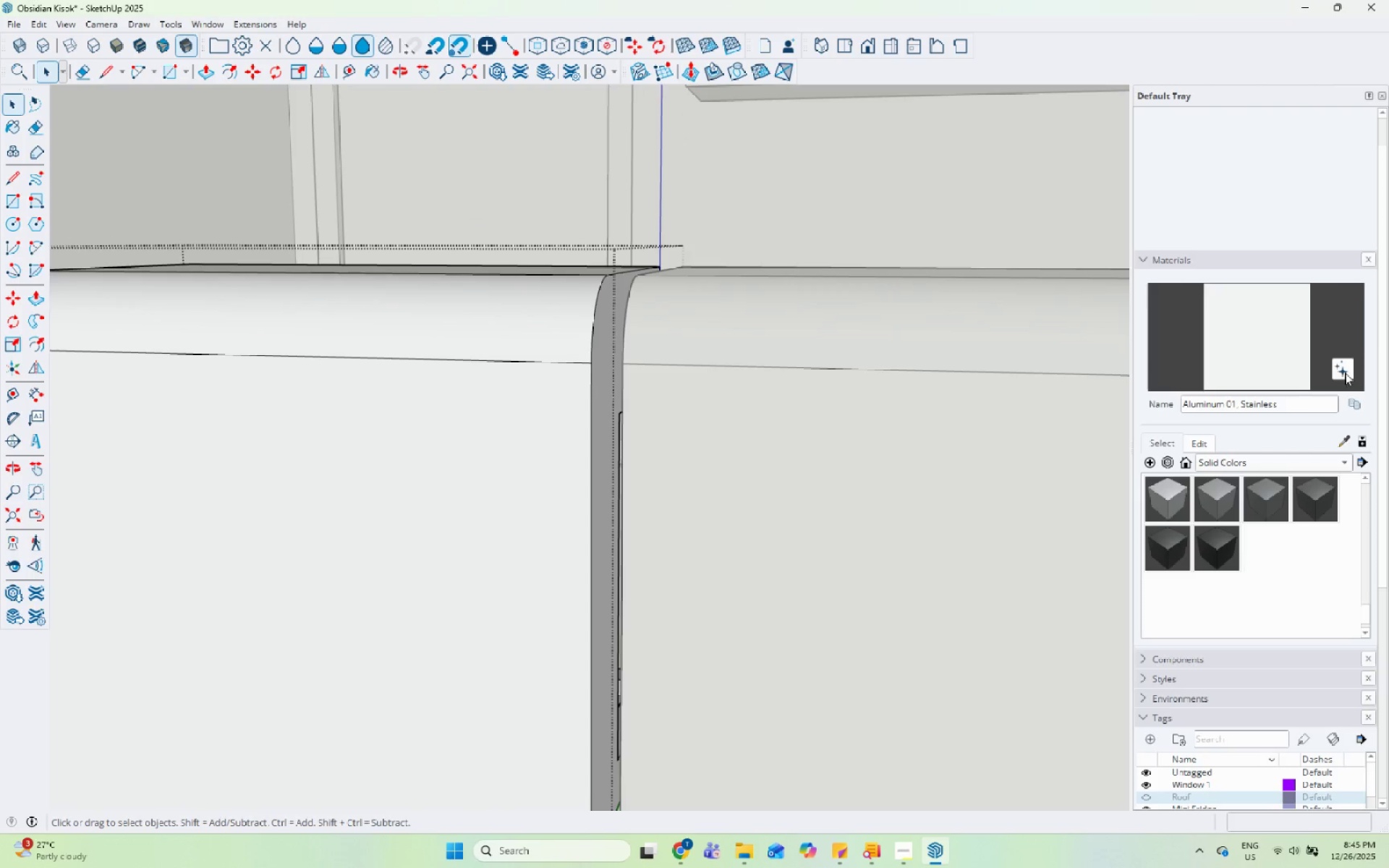 
key(Escape)
 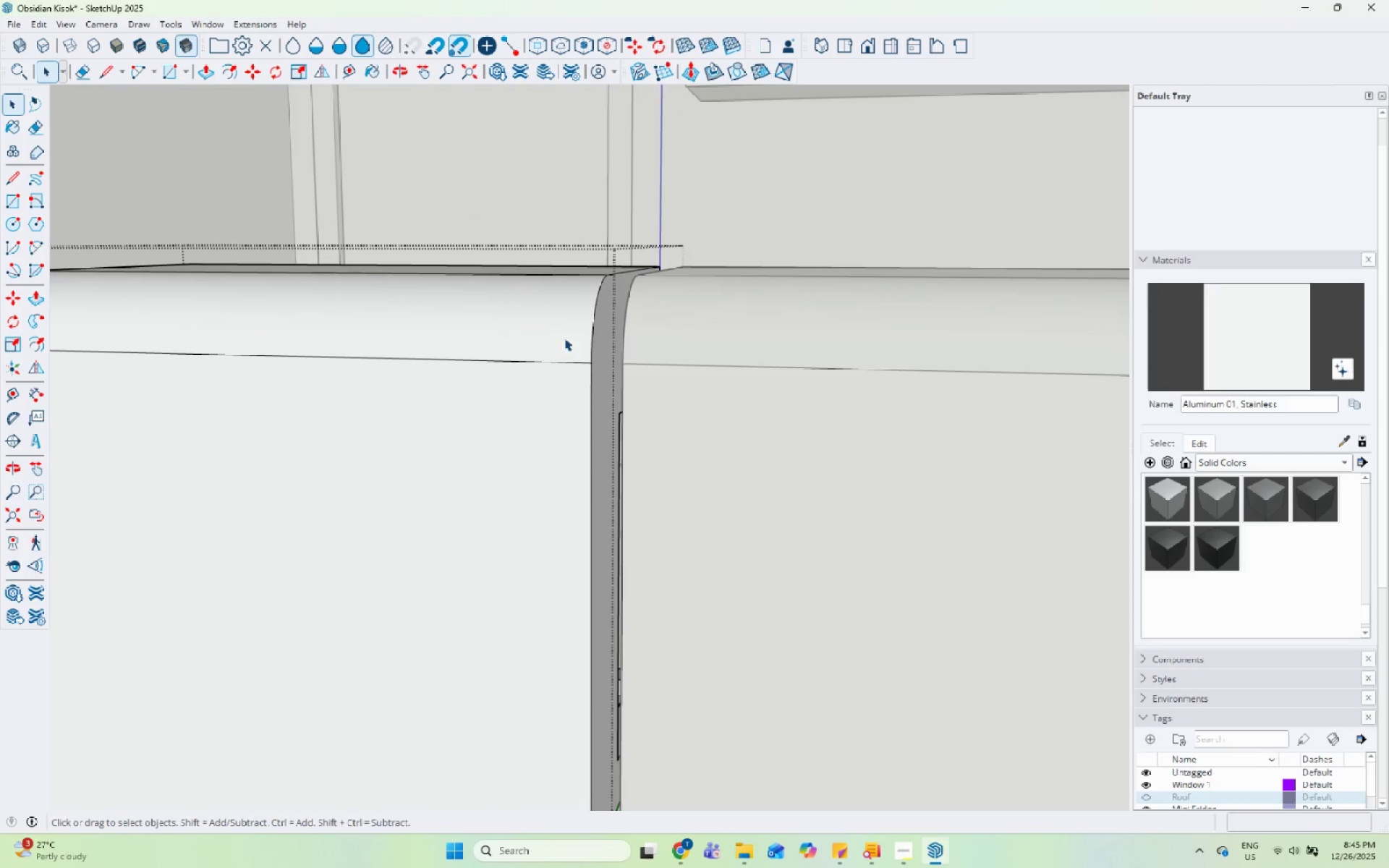 
left_click([554, 320])
 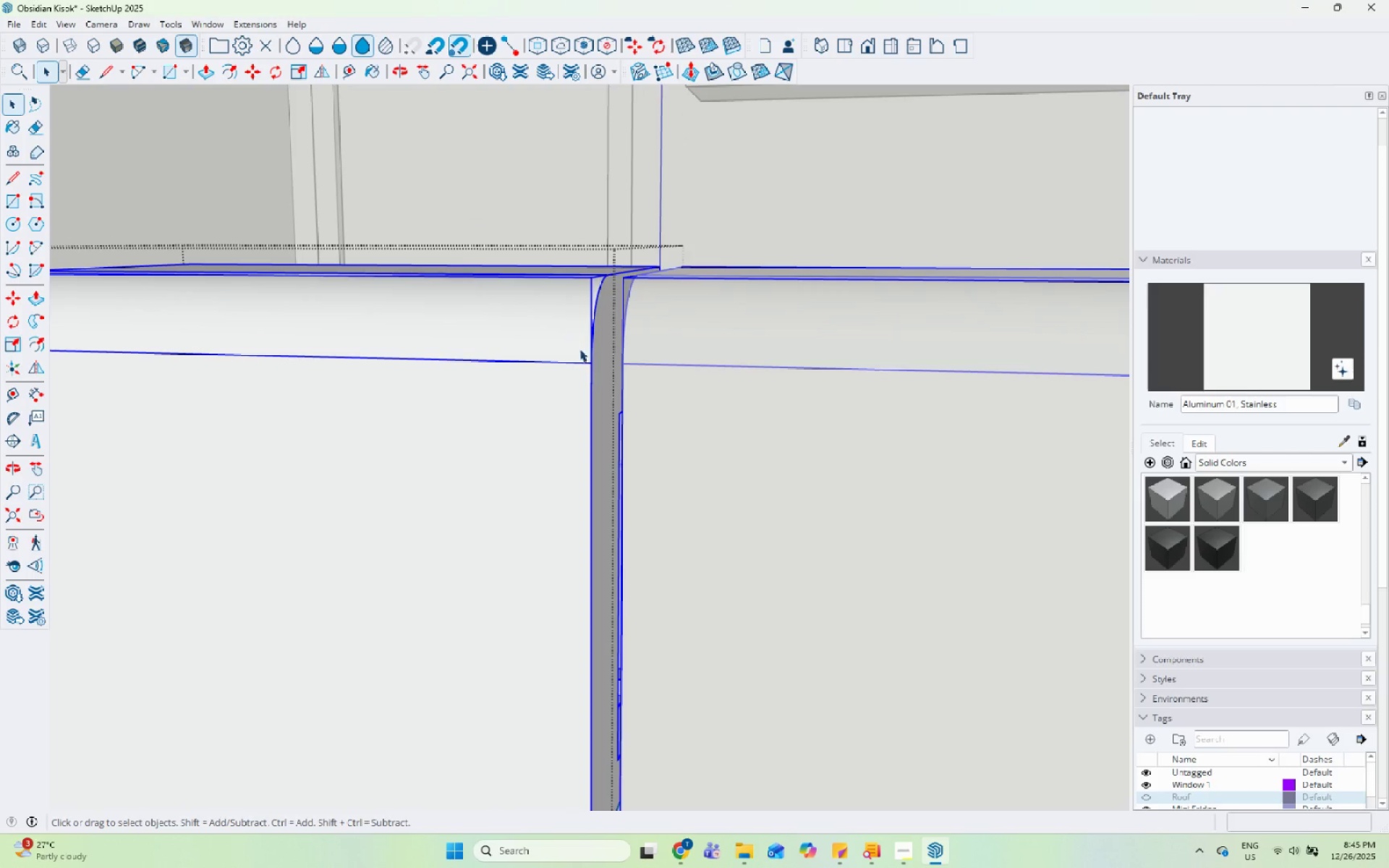 
key(Space)
 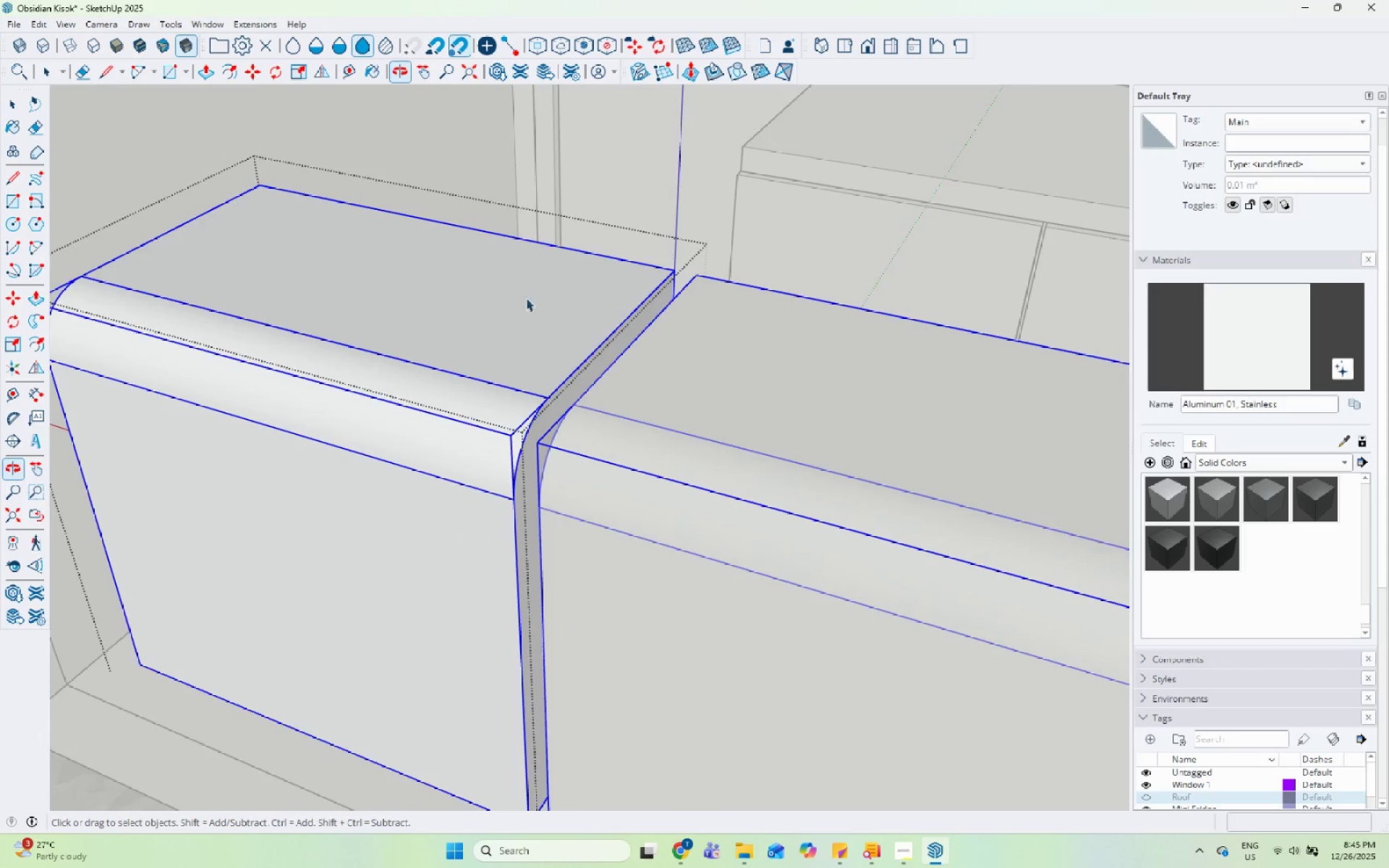 
scroll: coordinate [584, 349], scroll_direction: down, amount: 1.0
 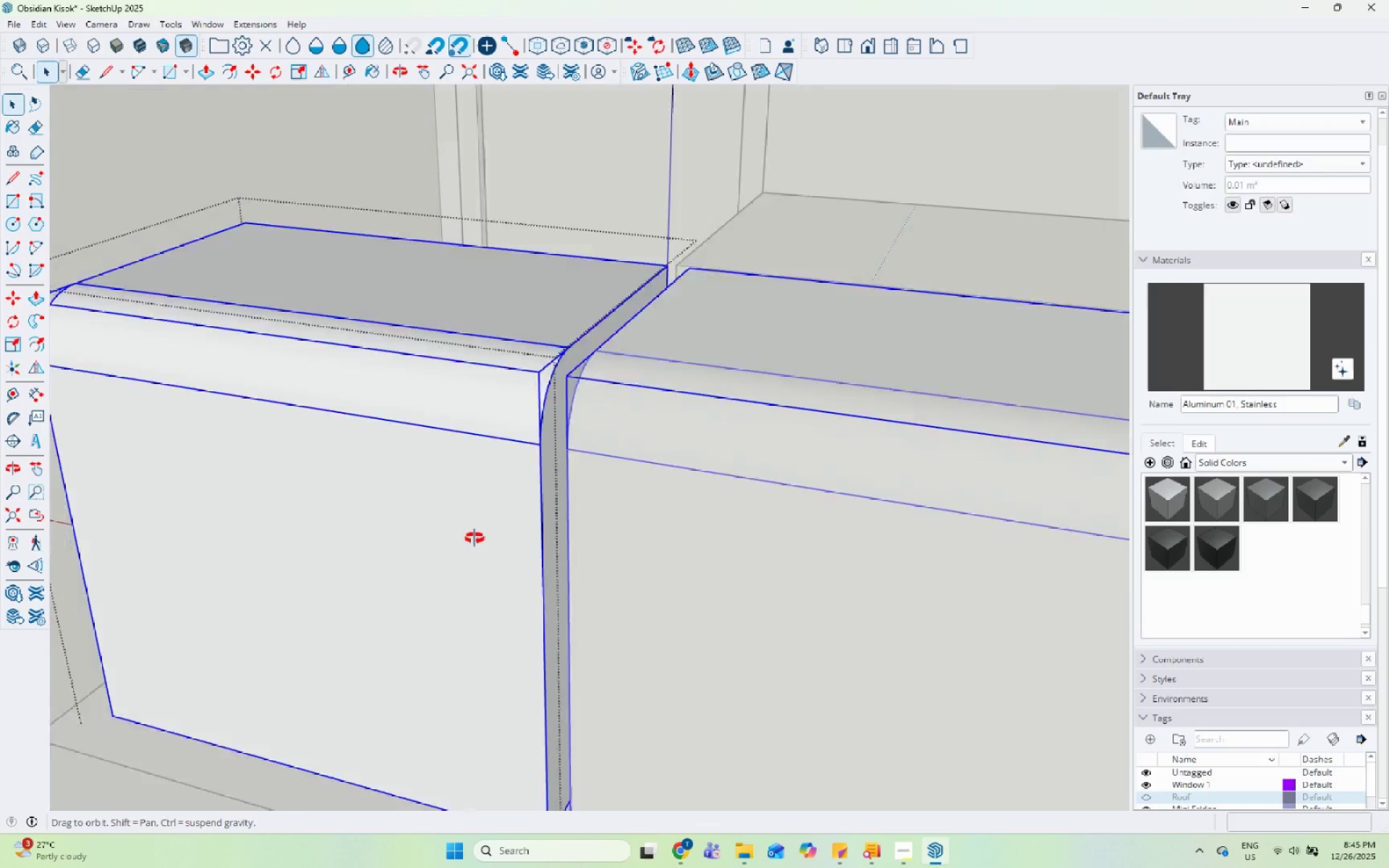 
key(Escape)
 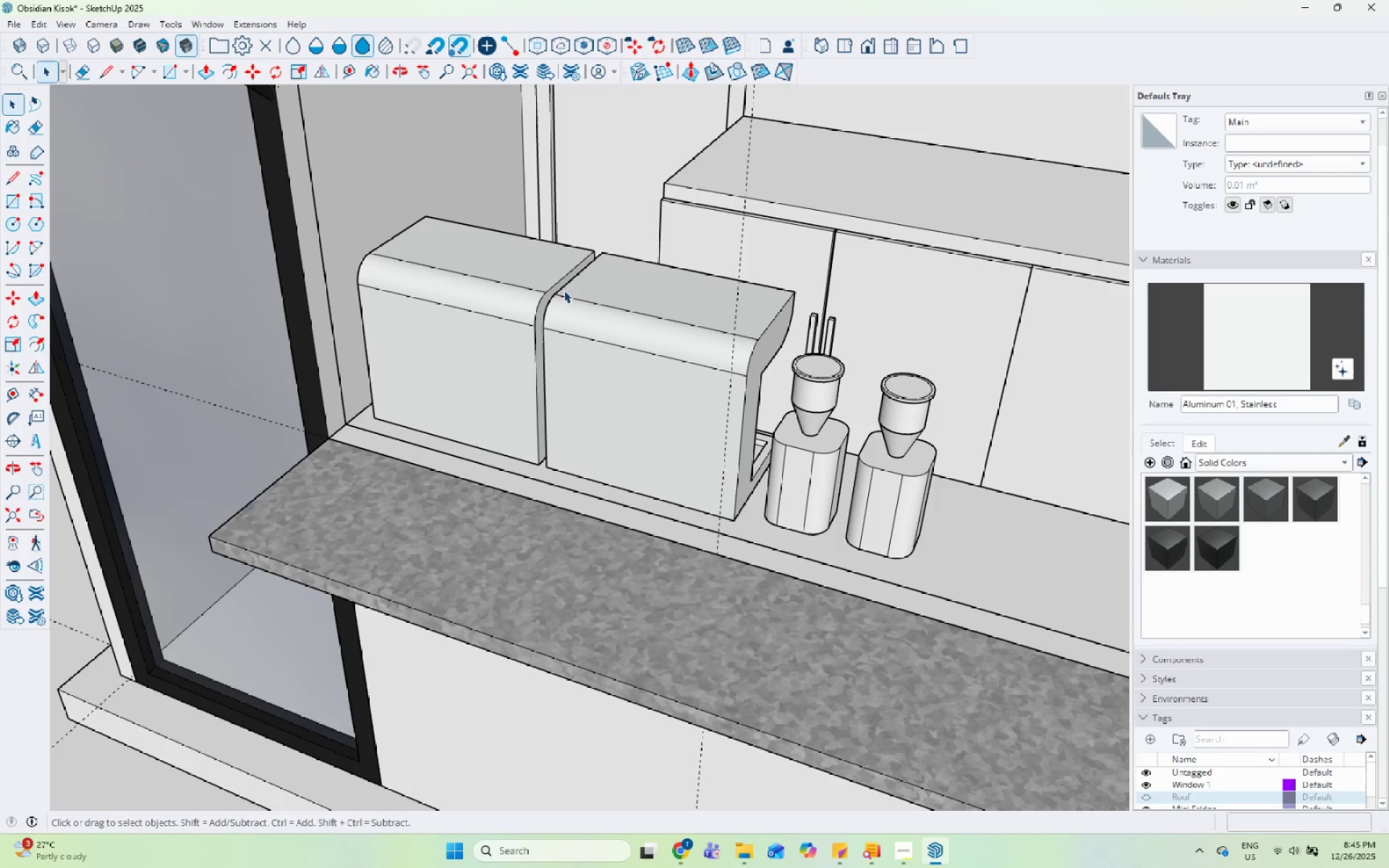 
key(Escape)
 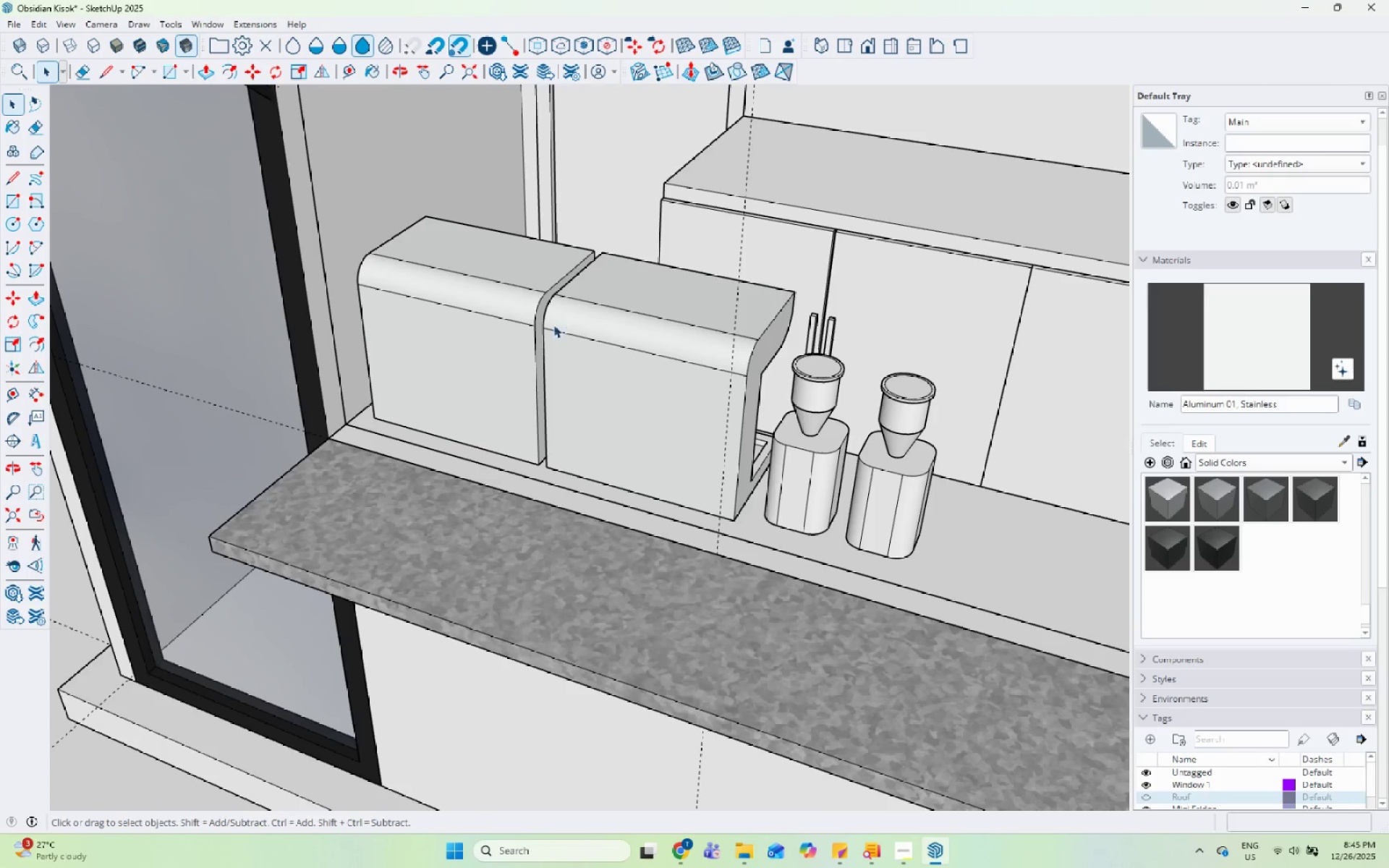 
scroll: coordinate [545, 240], scroll_direction: down, amount: 6.0
 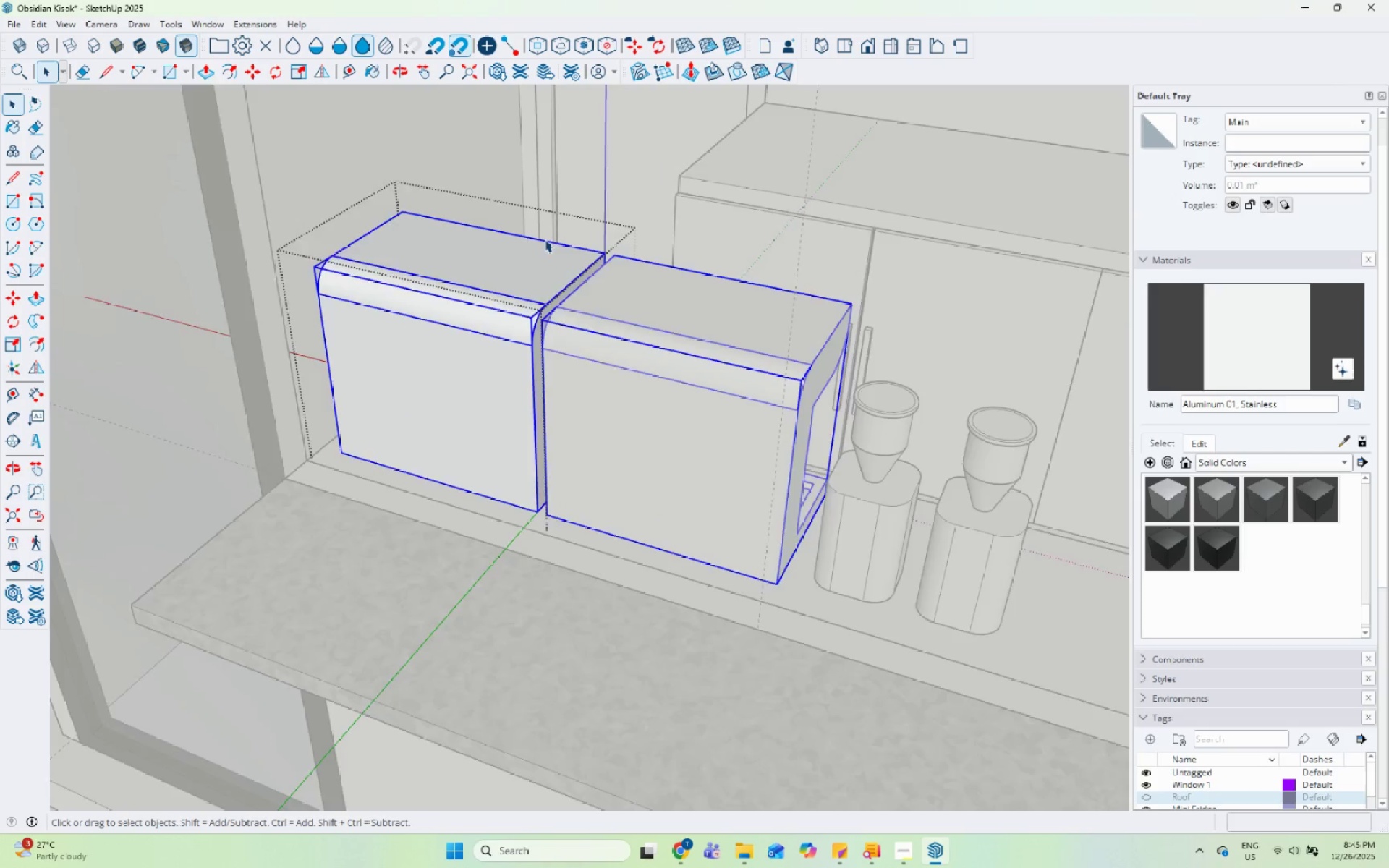 
double_click([537, 292])
 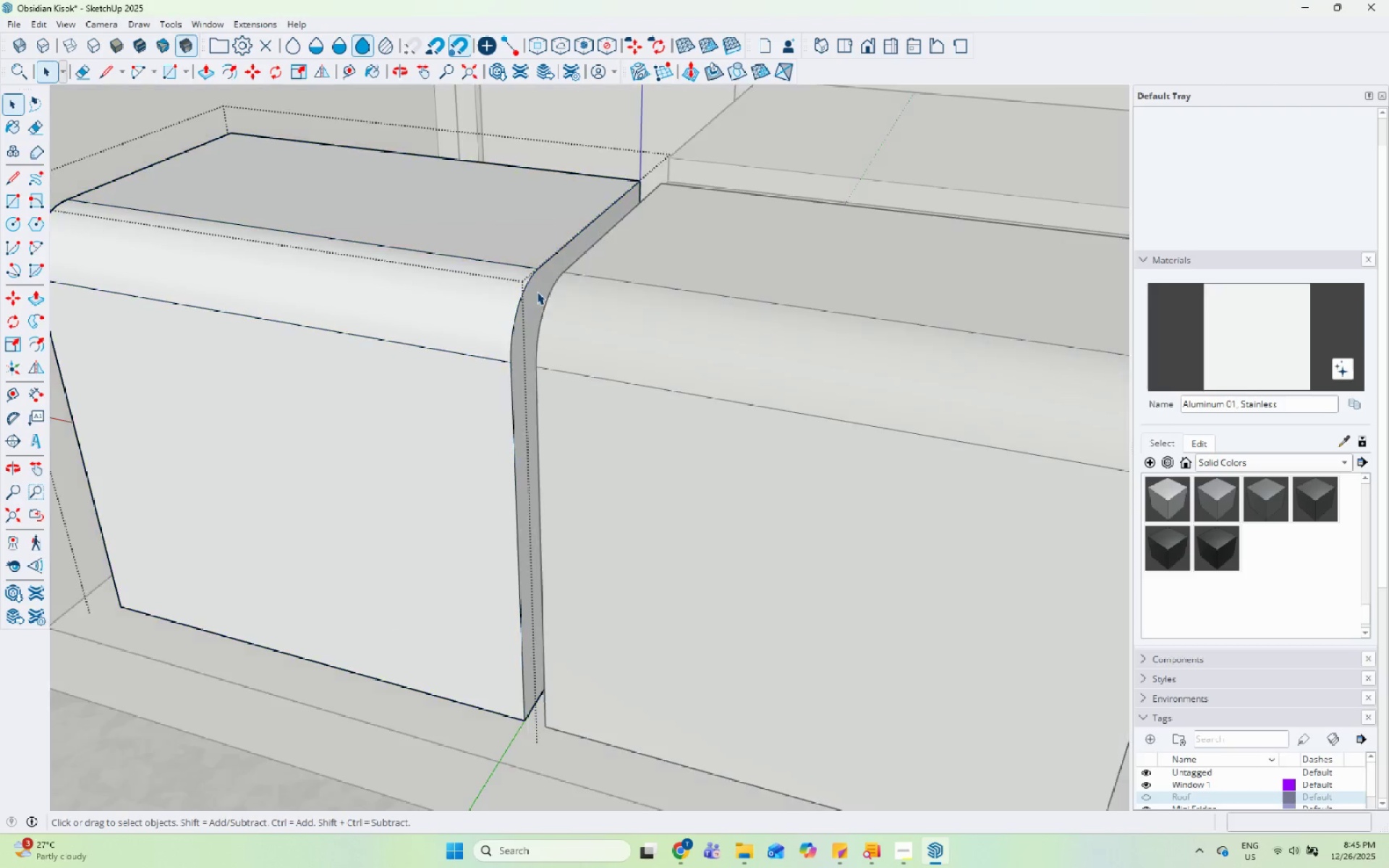 
scroll: coordinate [532, 282], scroll_direction: up, amount: 10.0
 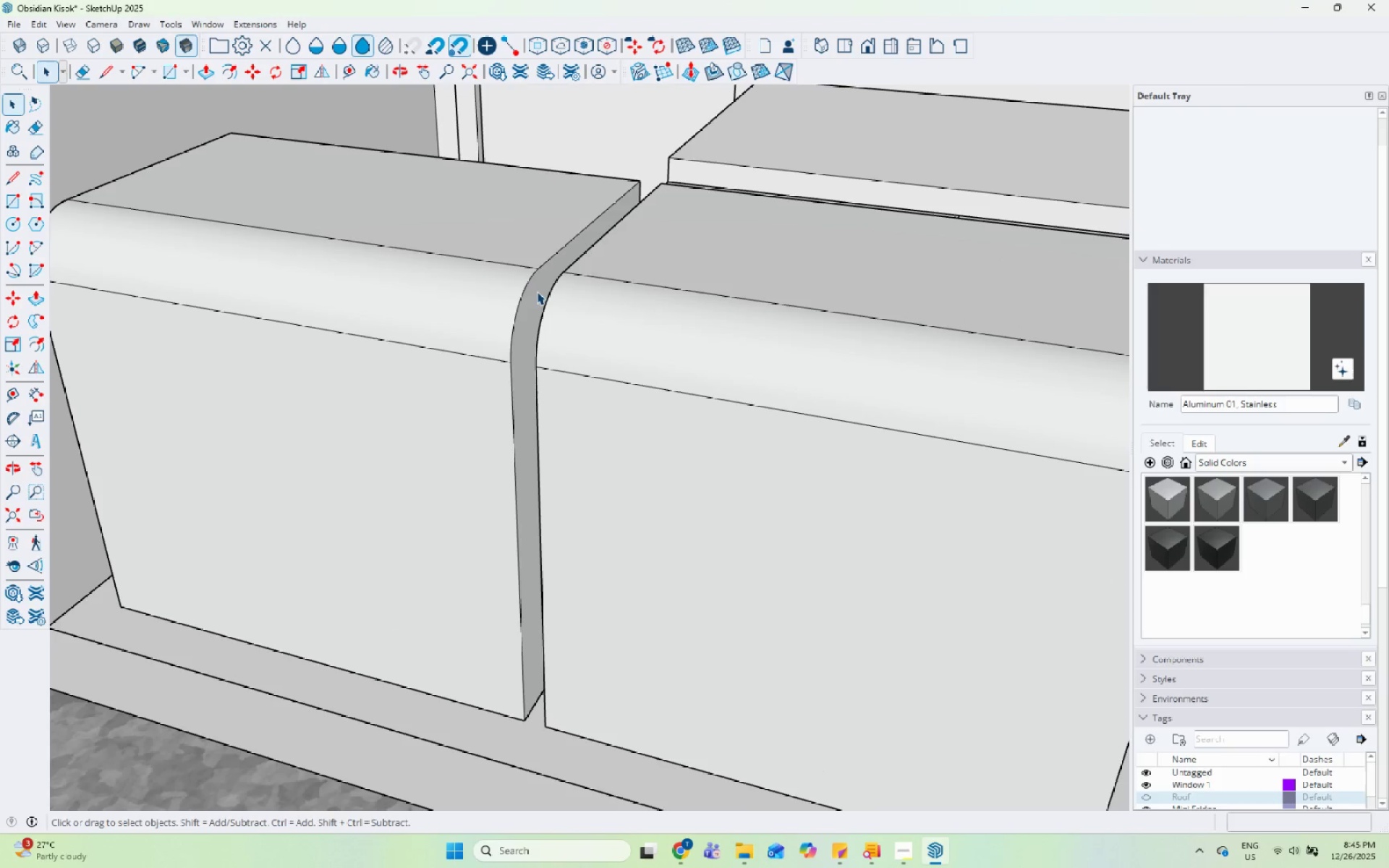 
triple_click([532, 277])
 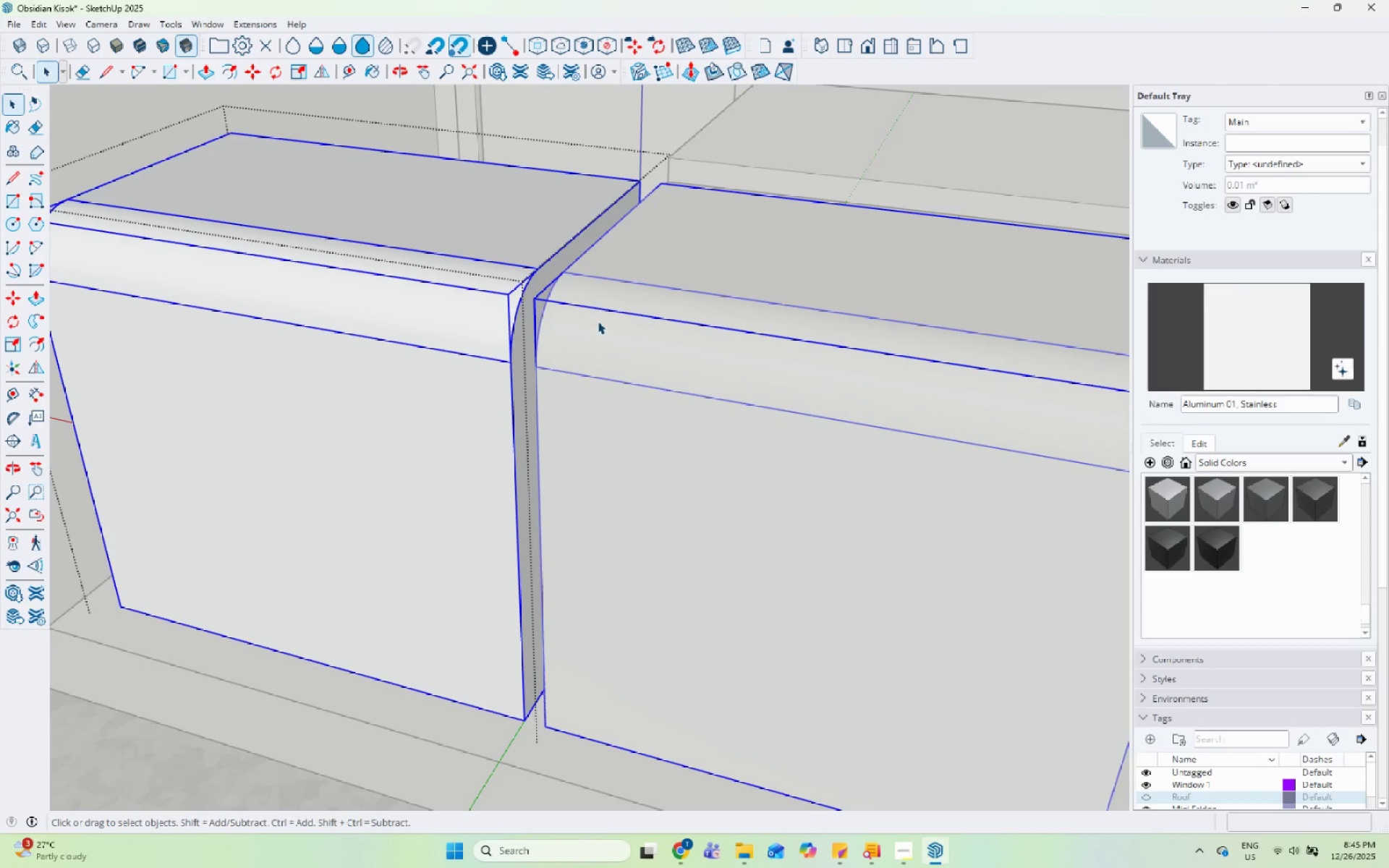 
double_click([541, 299])
 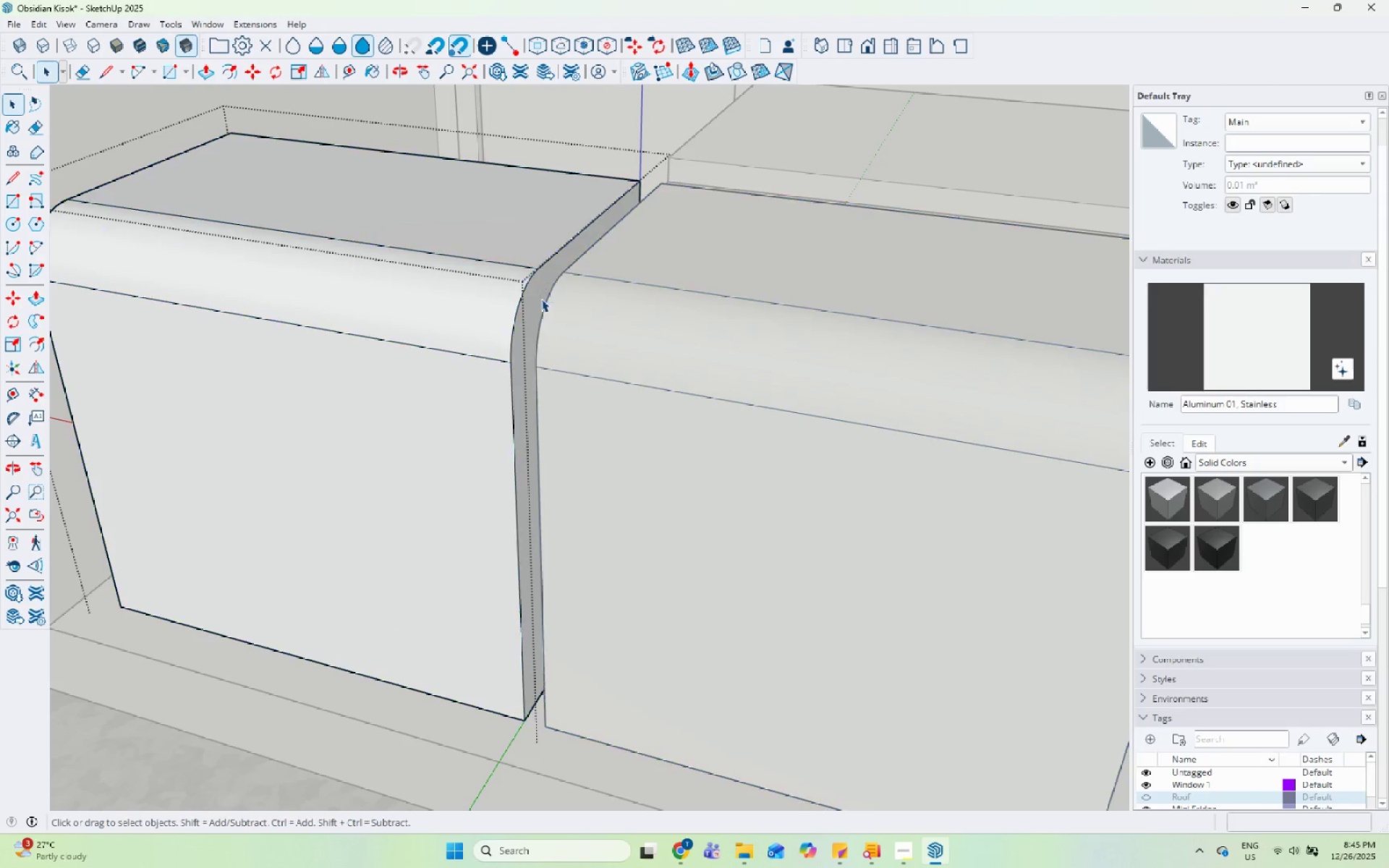 
triple_click([541, 299])
 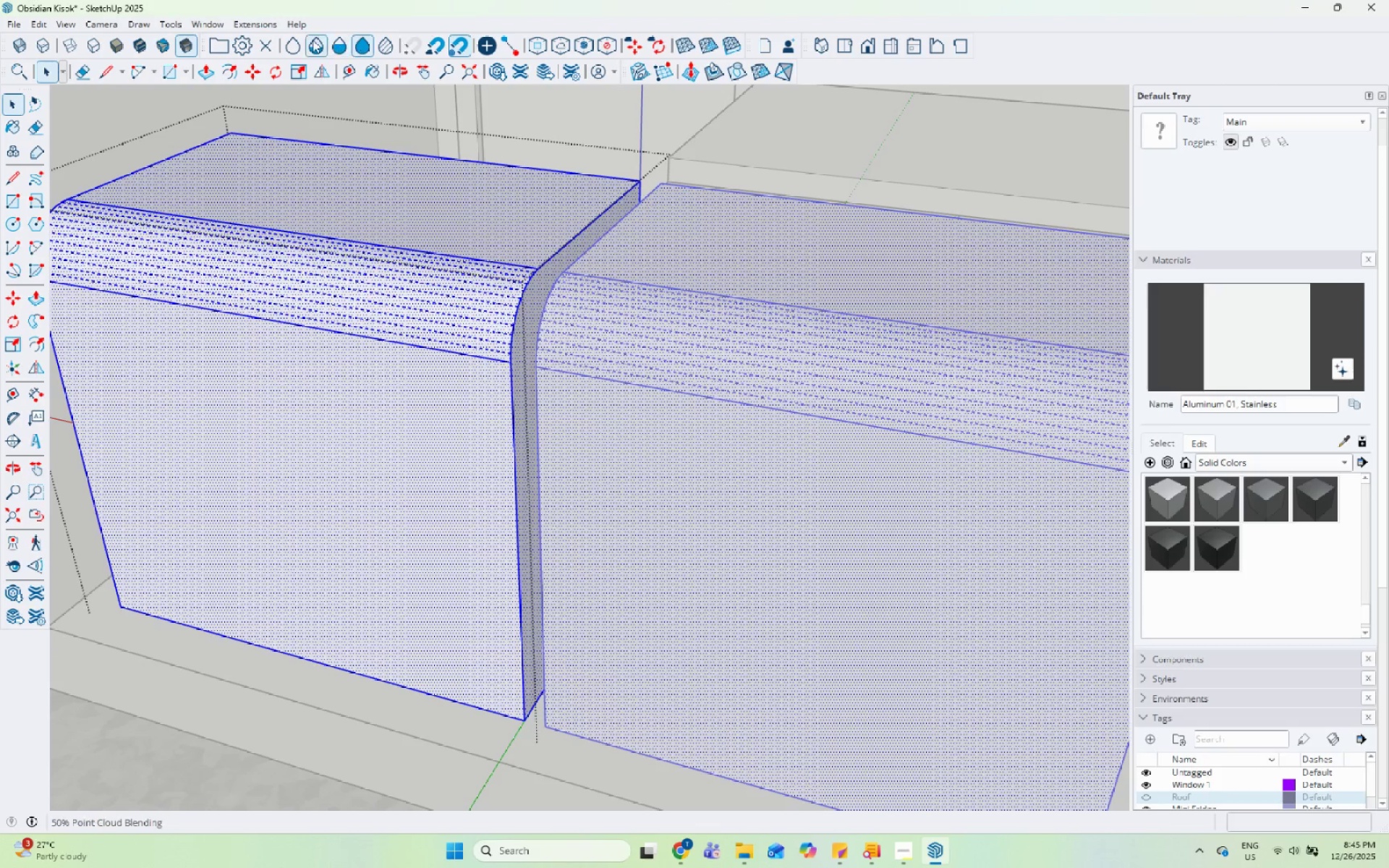 
left_click([268, 26])
 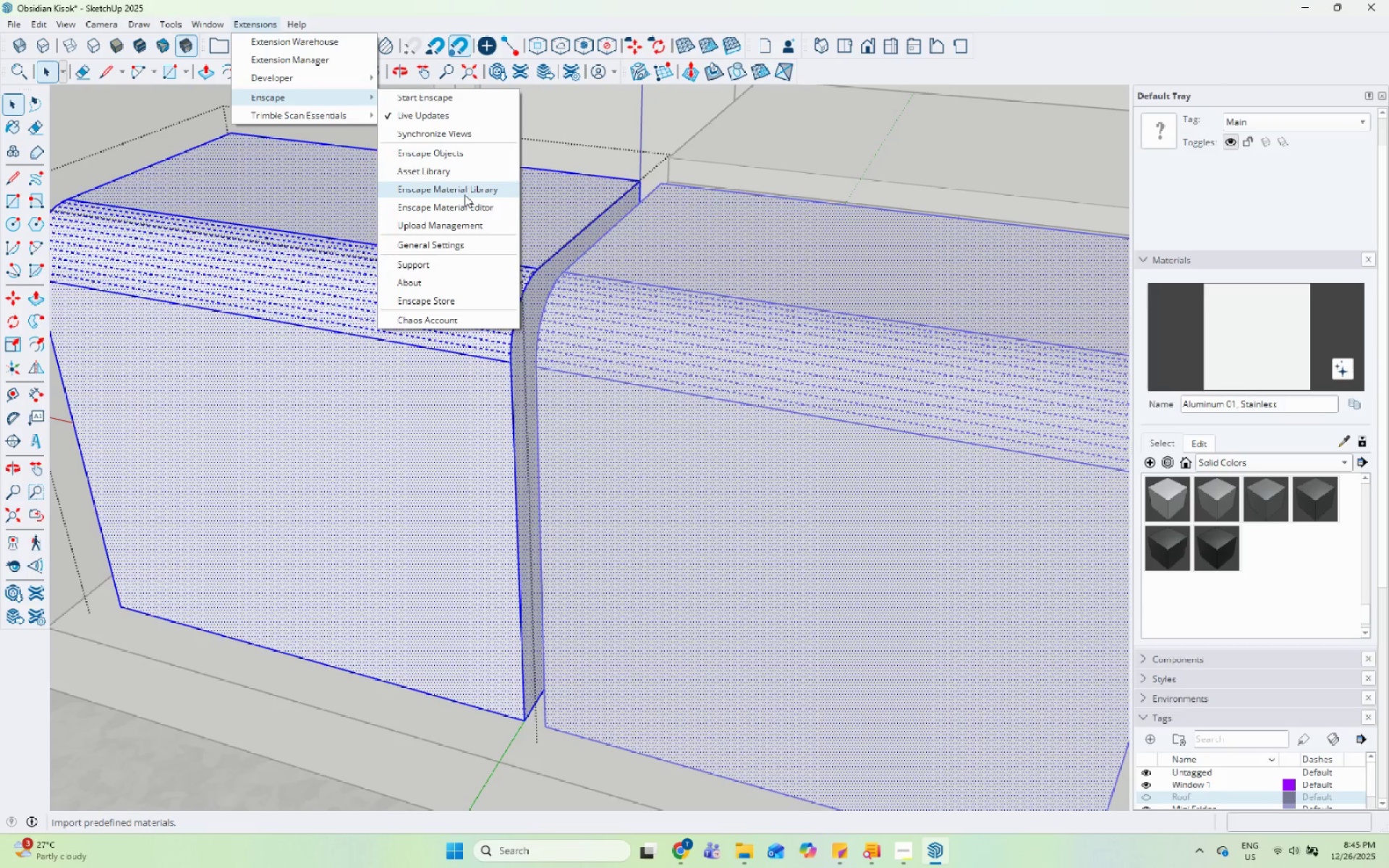 
left_click([464, 195])
 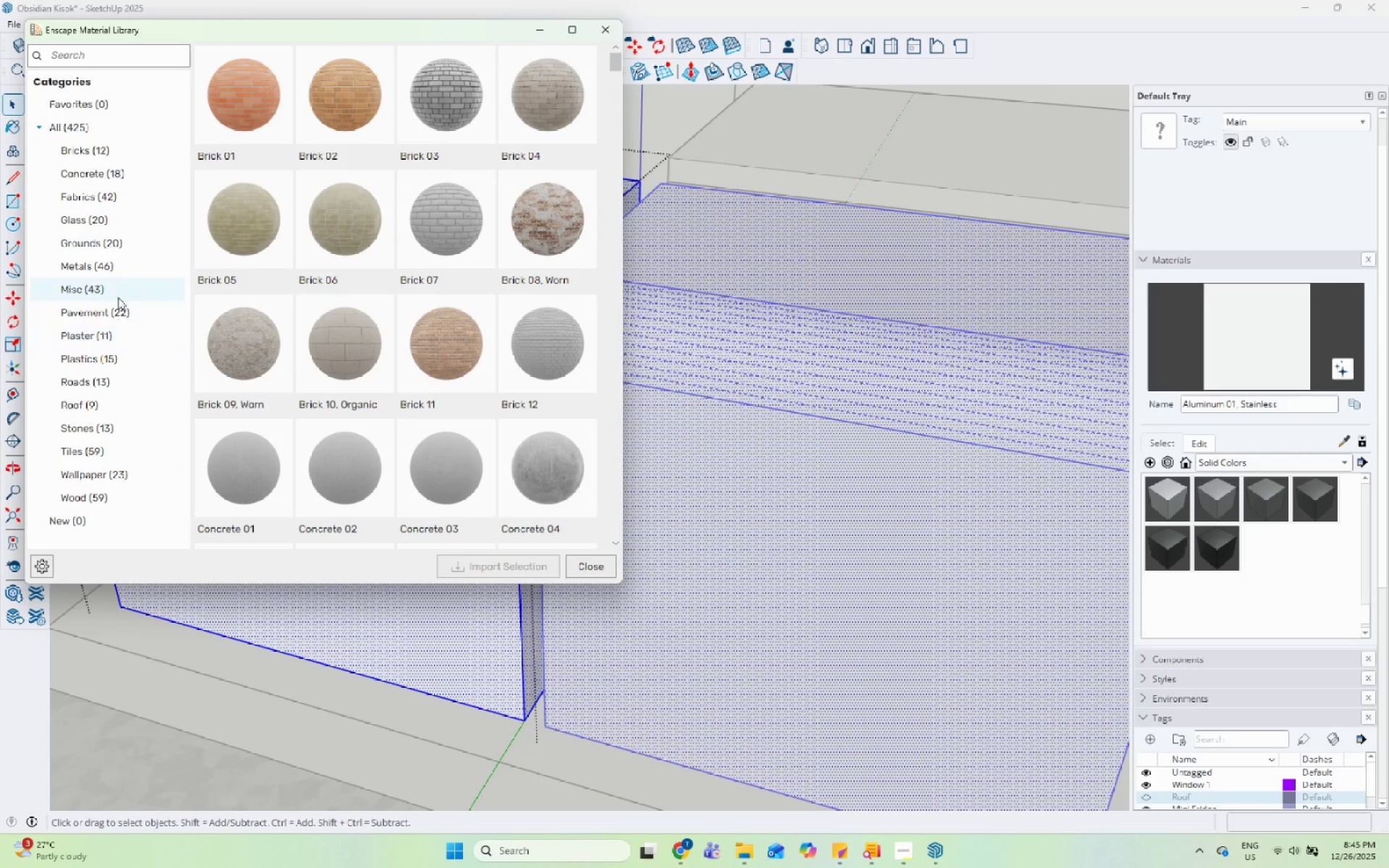 
left_click([128, 286])
 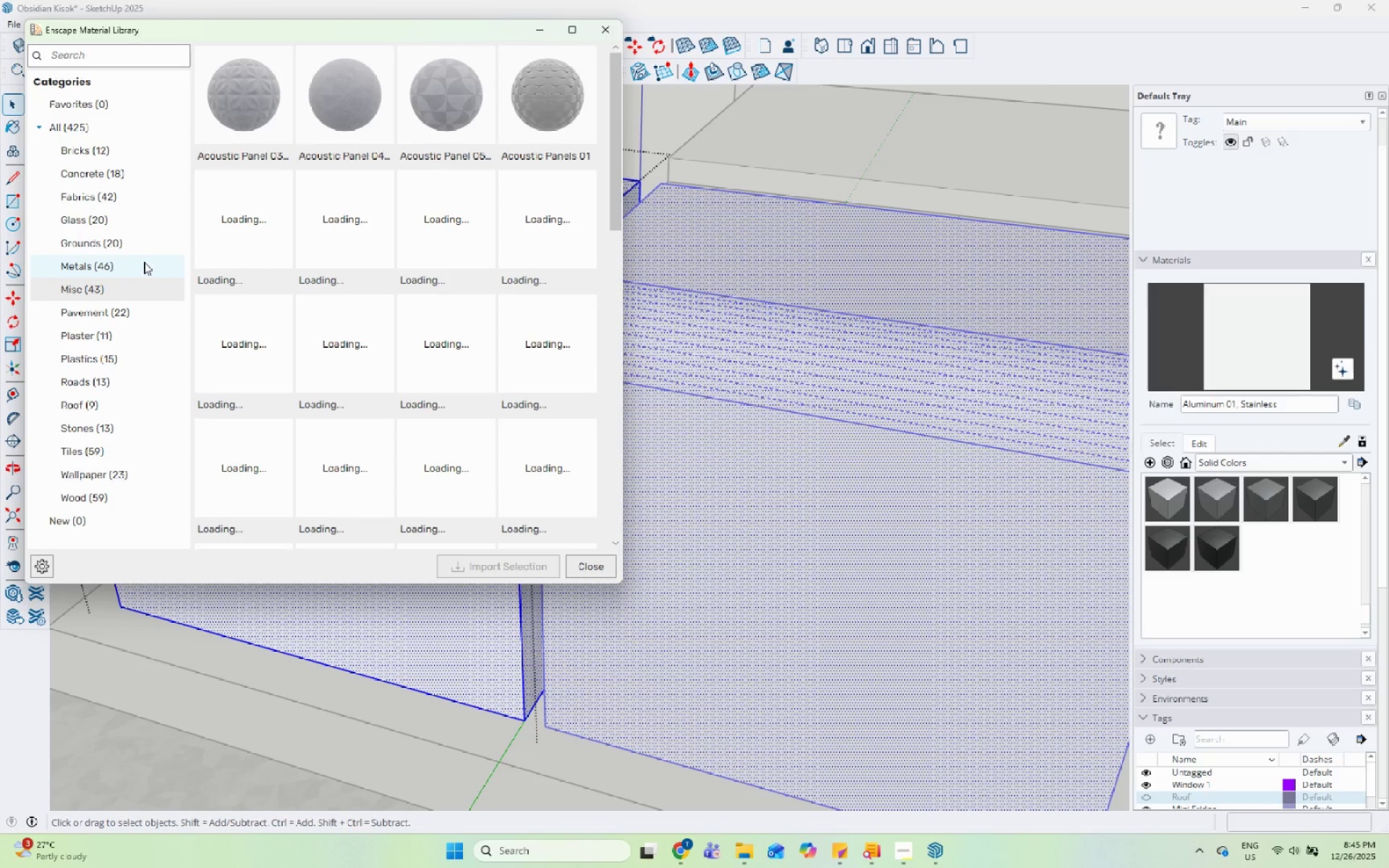 
left_click([144, 262])
 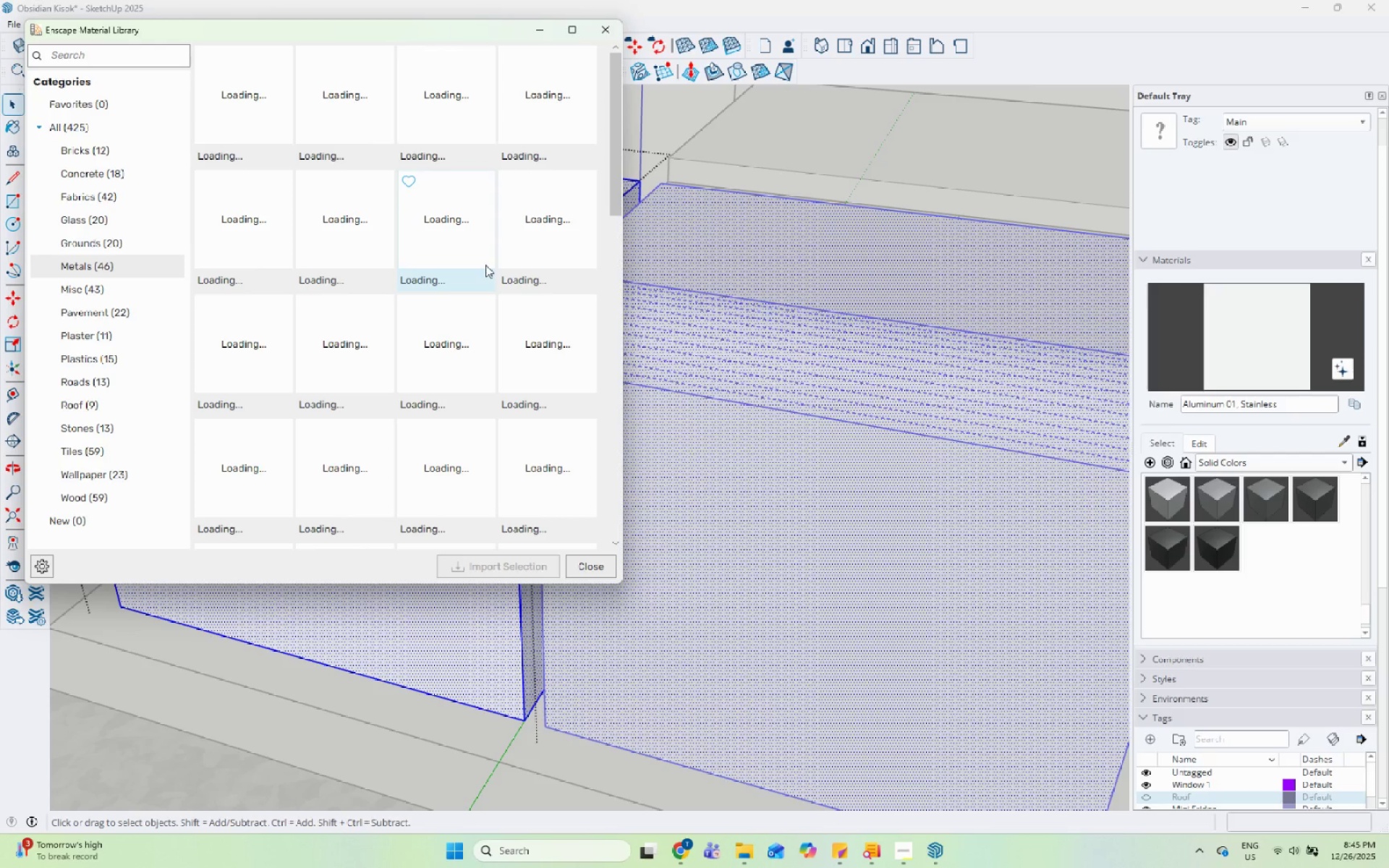 
wait(7.89)
 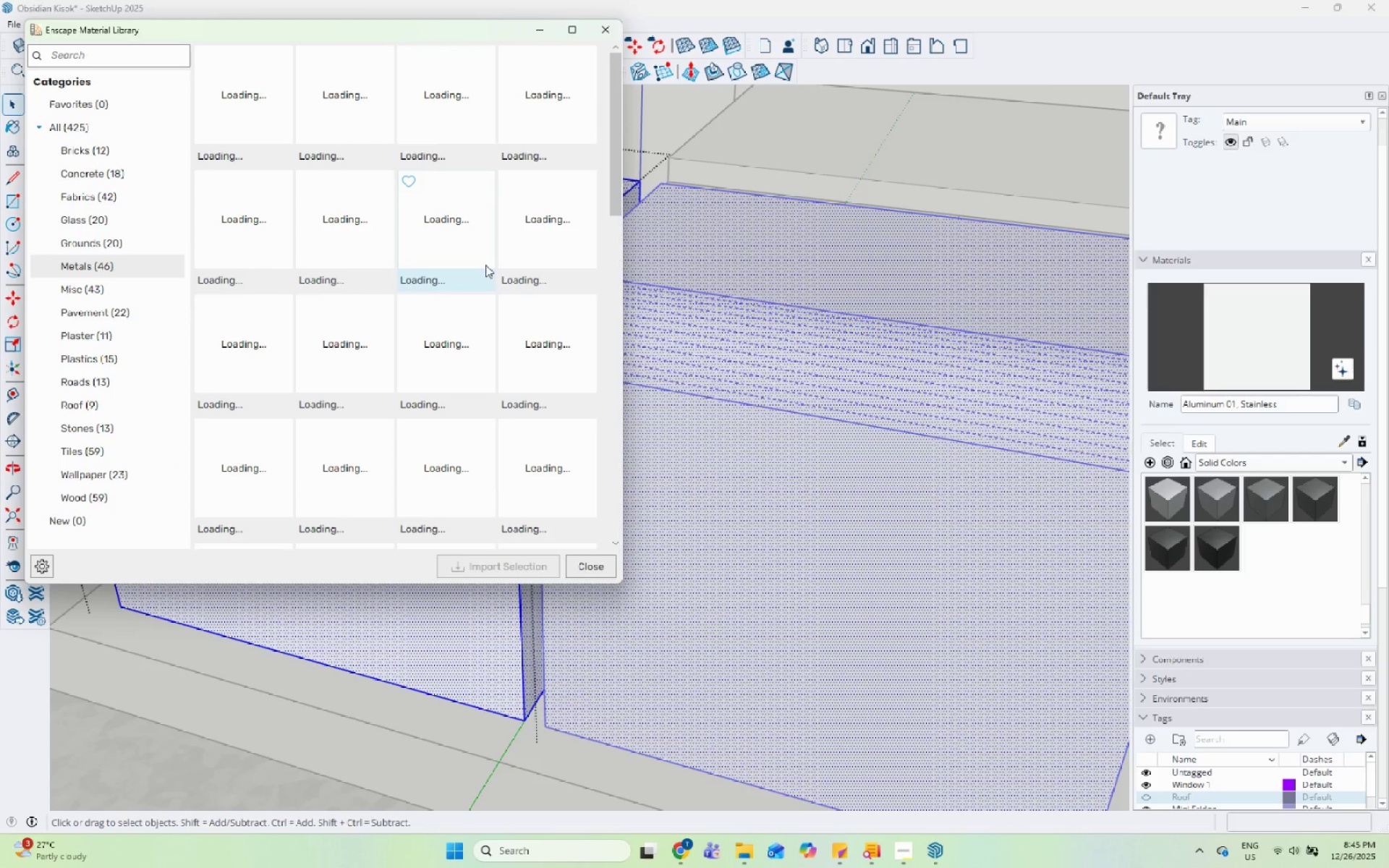 
scroll: coordinate [483, 289], scroll_direction: up, amount: 16.0
 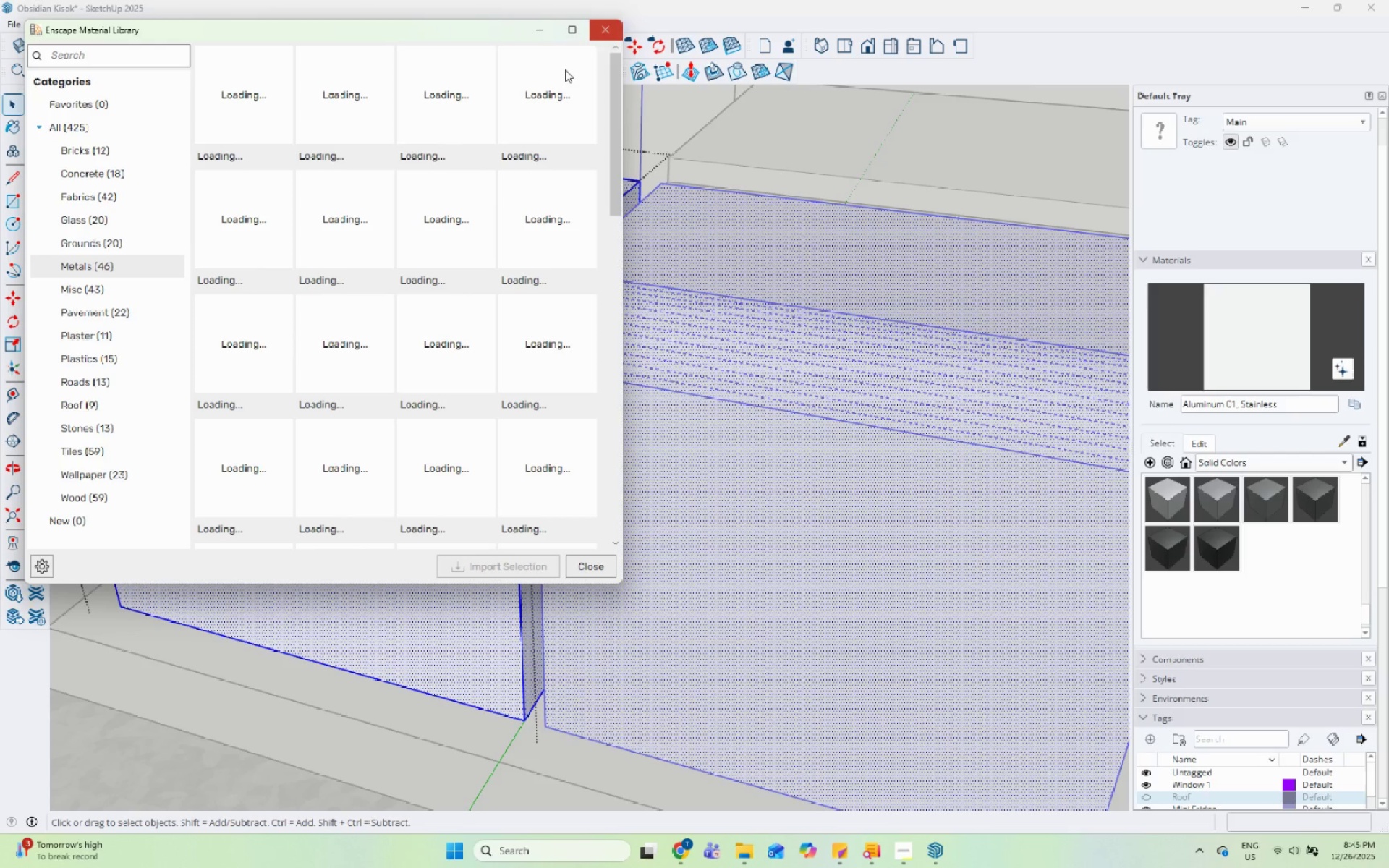 
left_click([143, 292])
 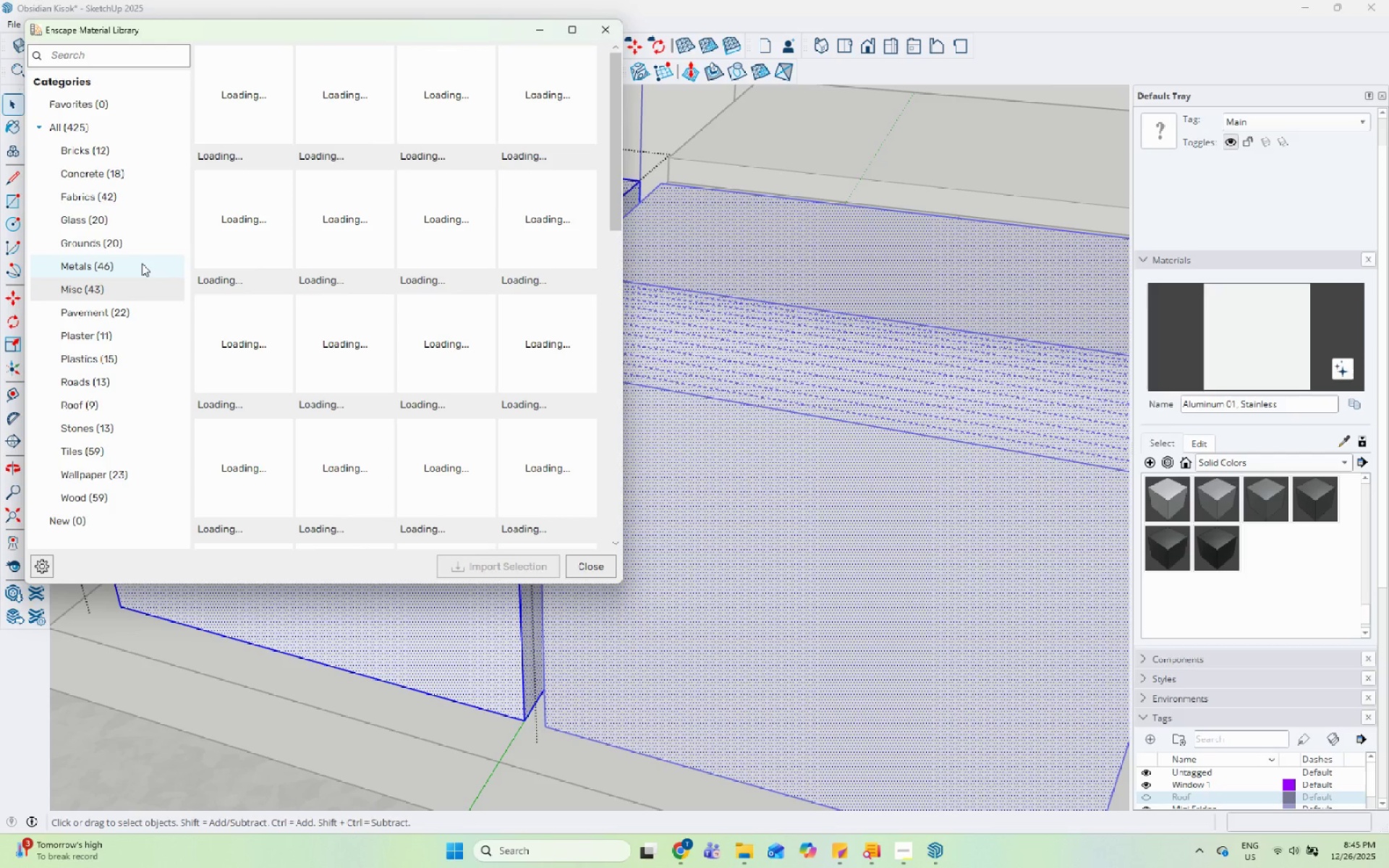 
left_click([142, 263])
 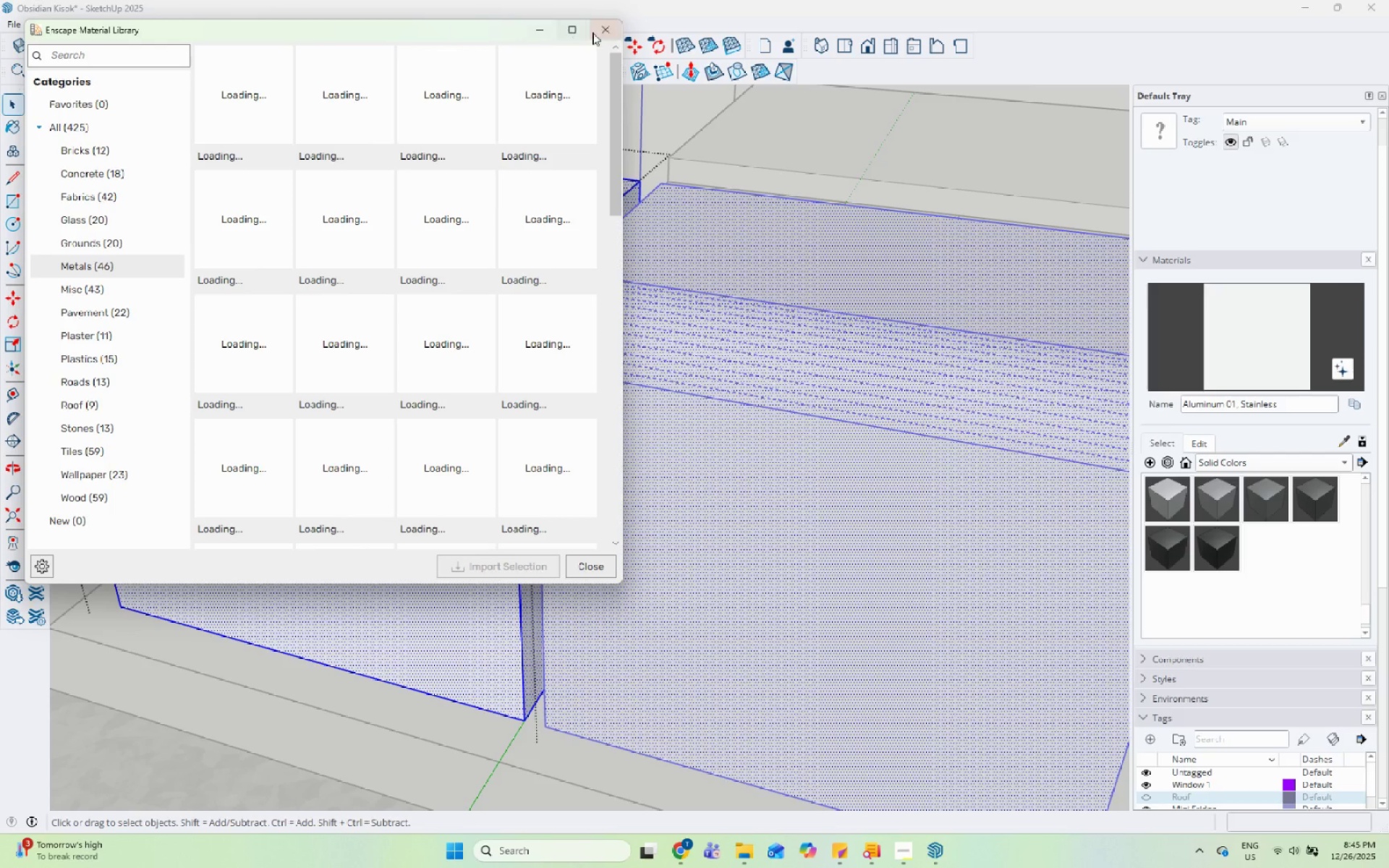 
key(Escape)
 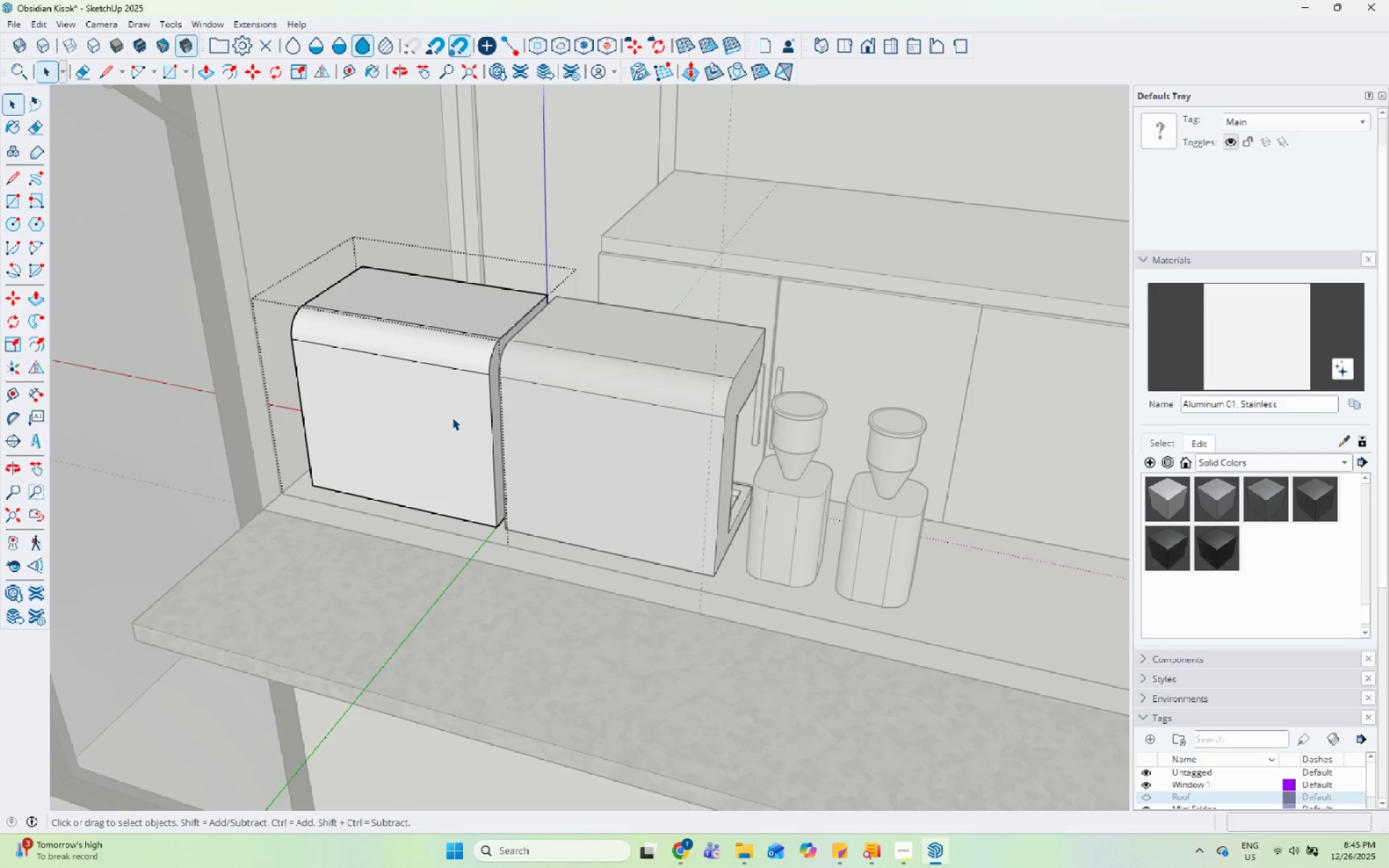 
key(Escape)
 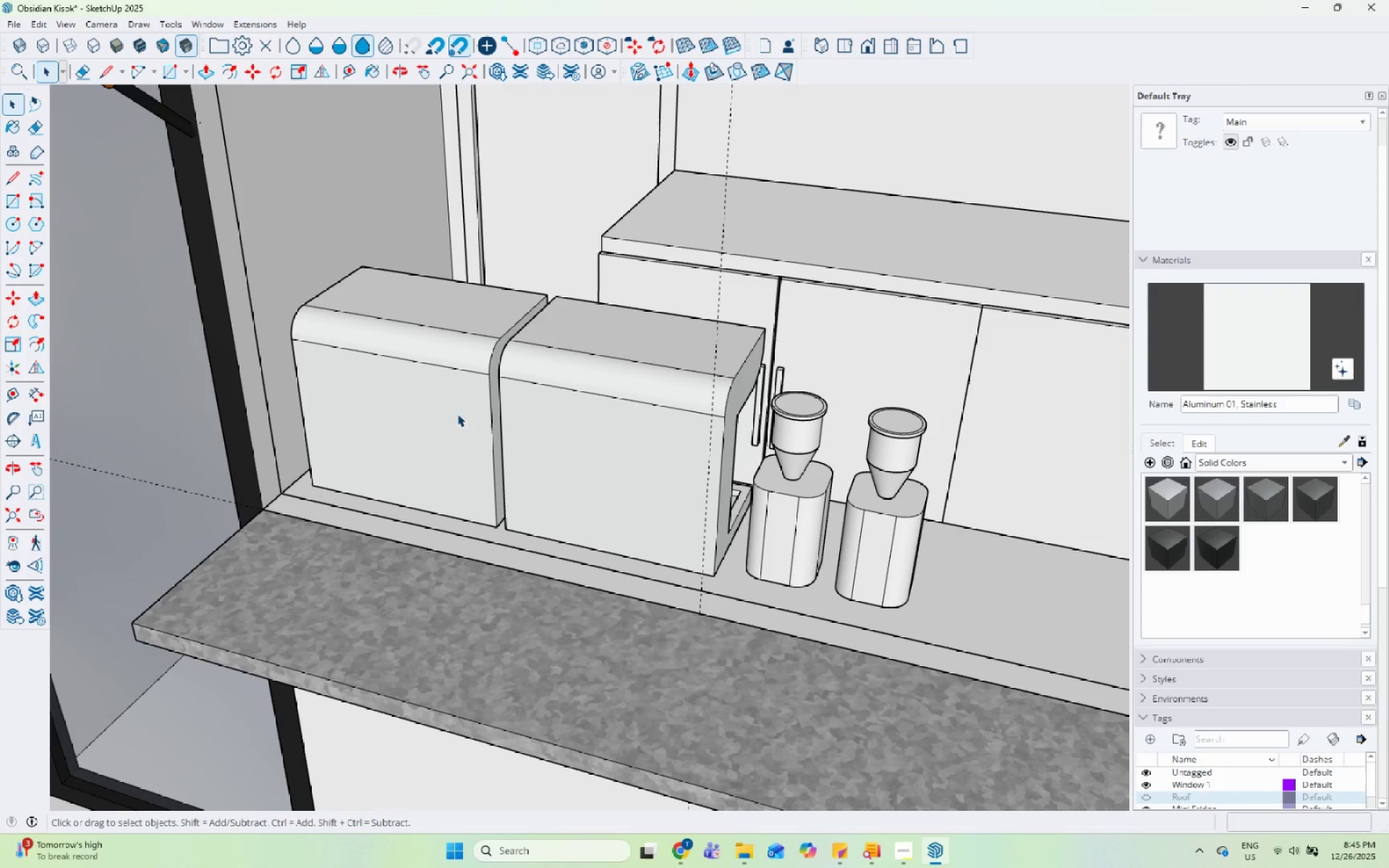 
scroll: coordinate [452, 417], scroll_direction: down, amount: 10.0
 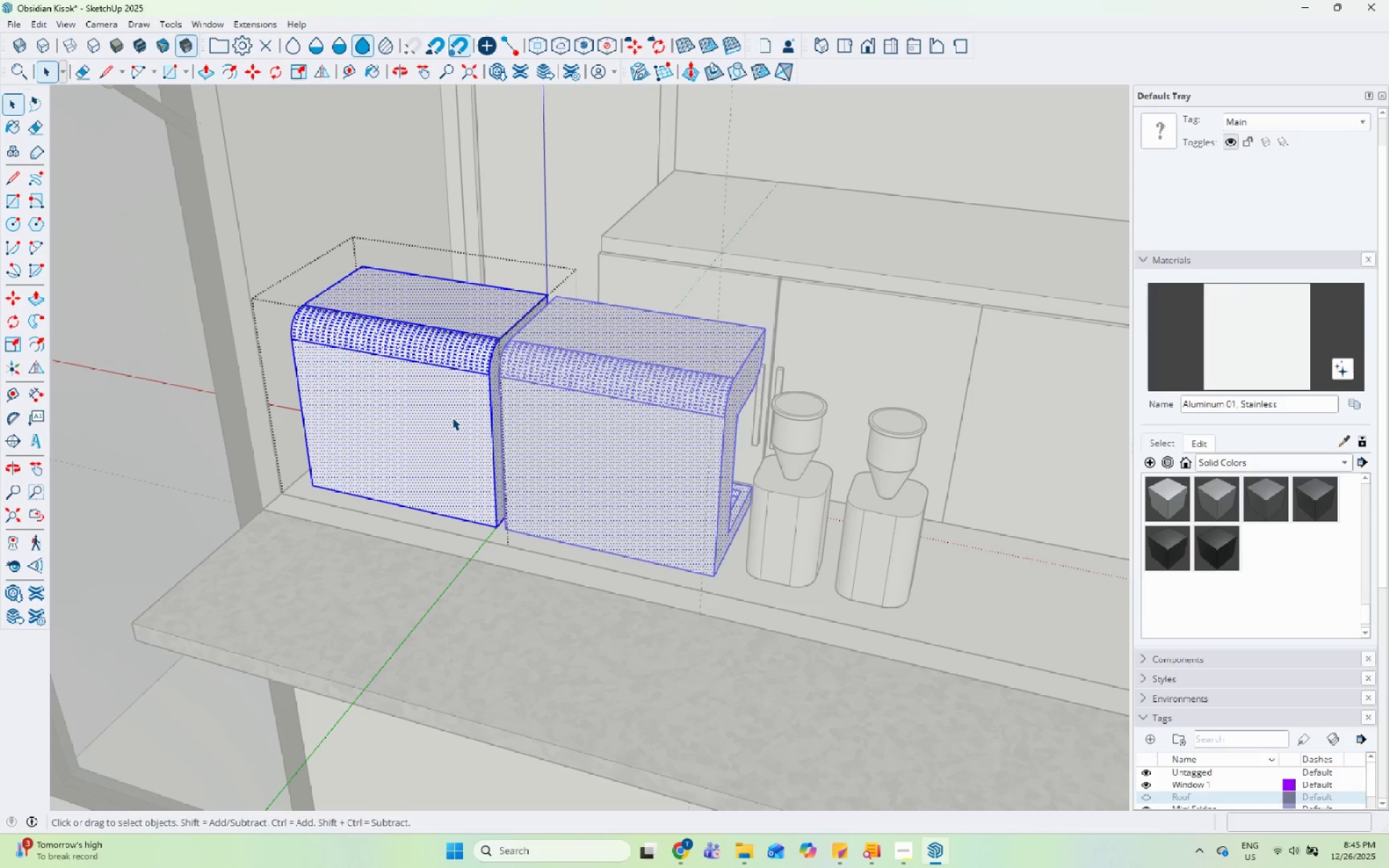 
key(Escape)
 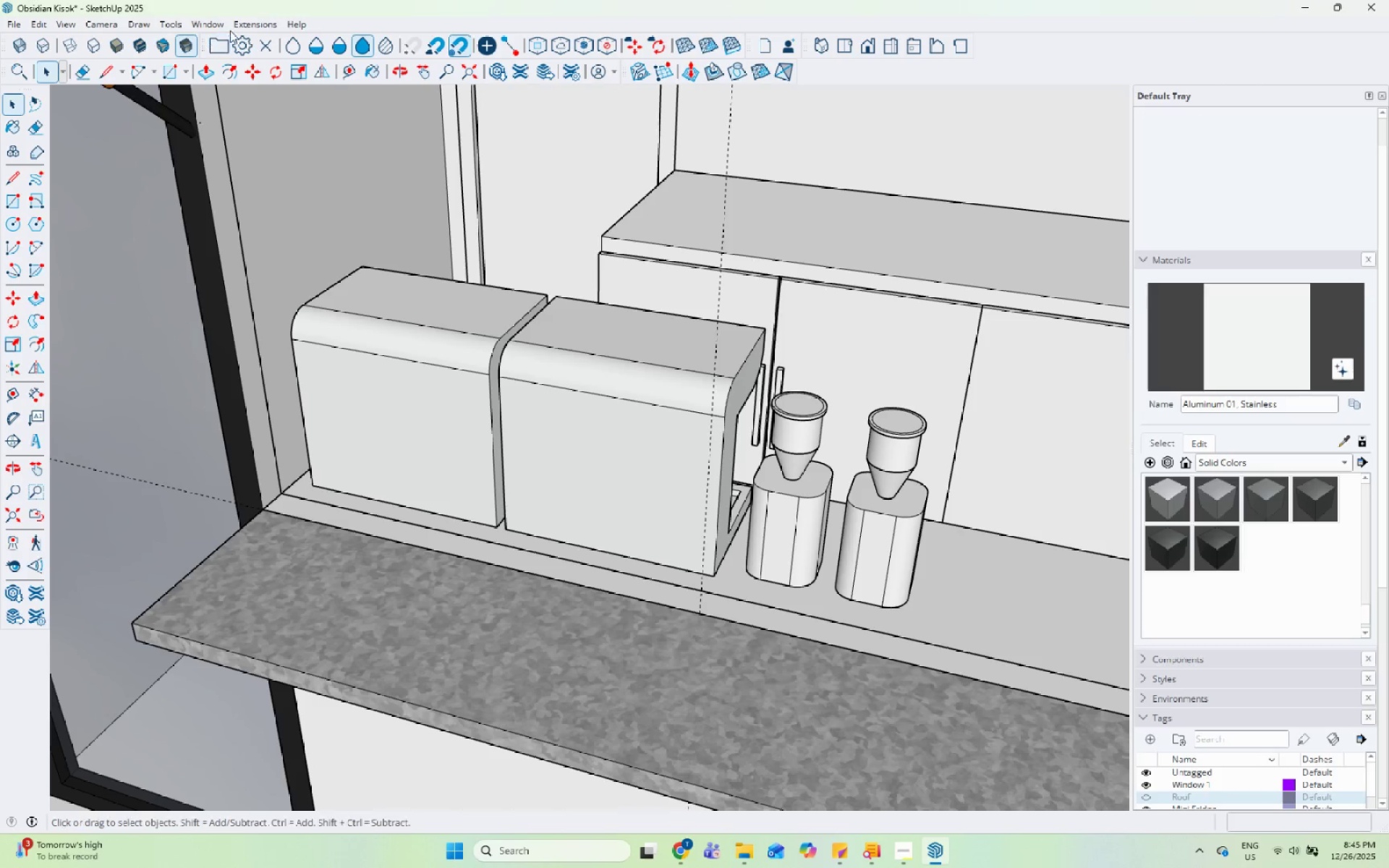 
left_click([241, 25])
 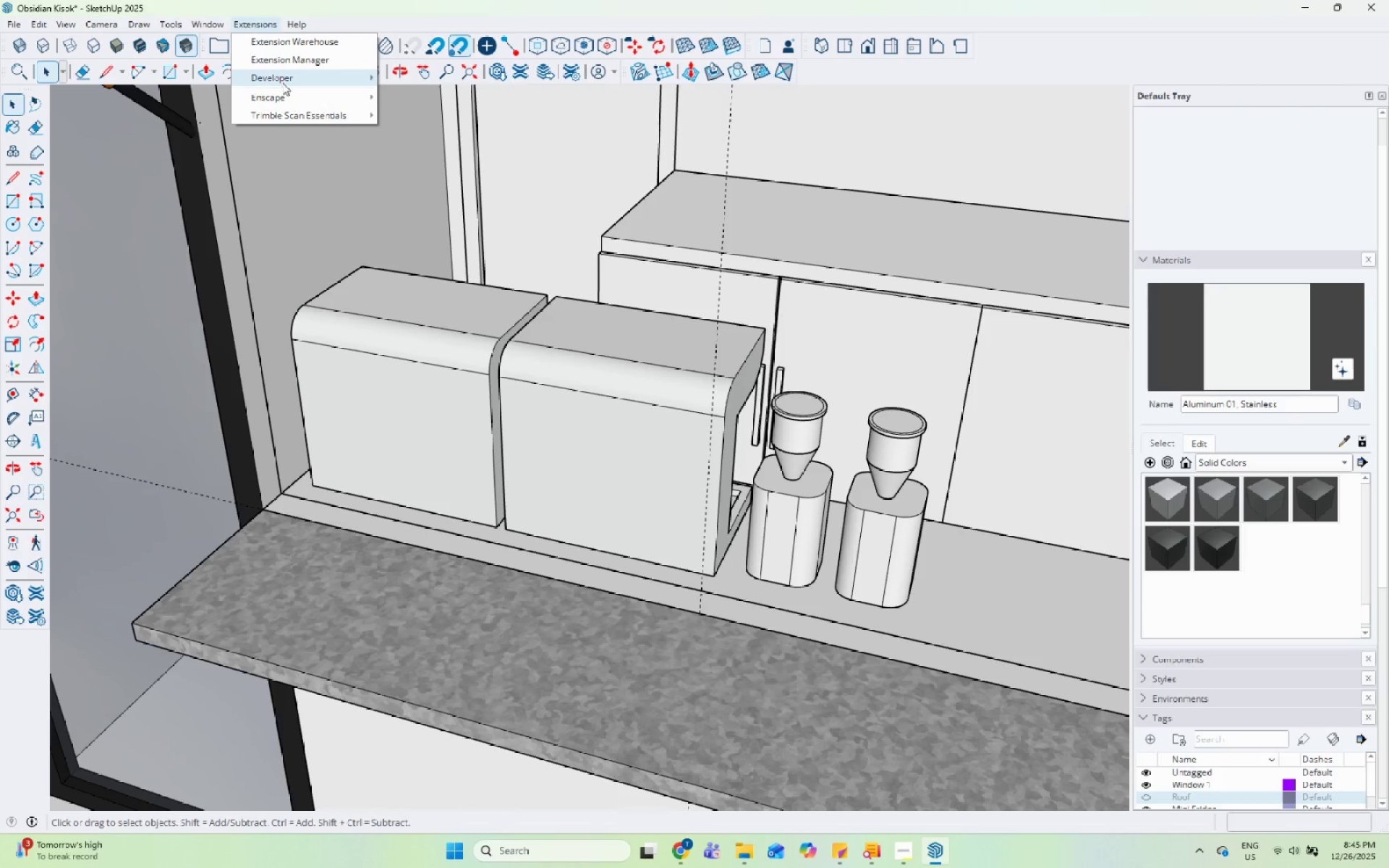 
left_click([284, 94])
 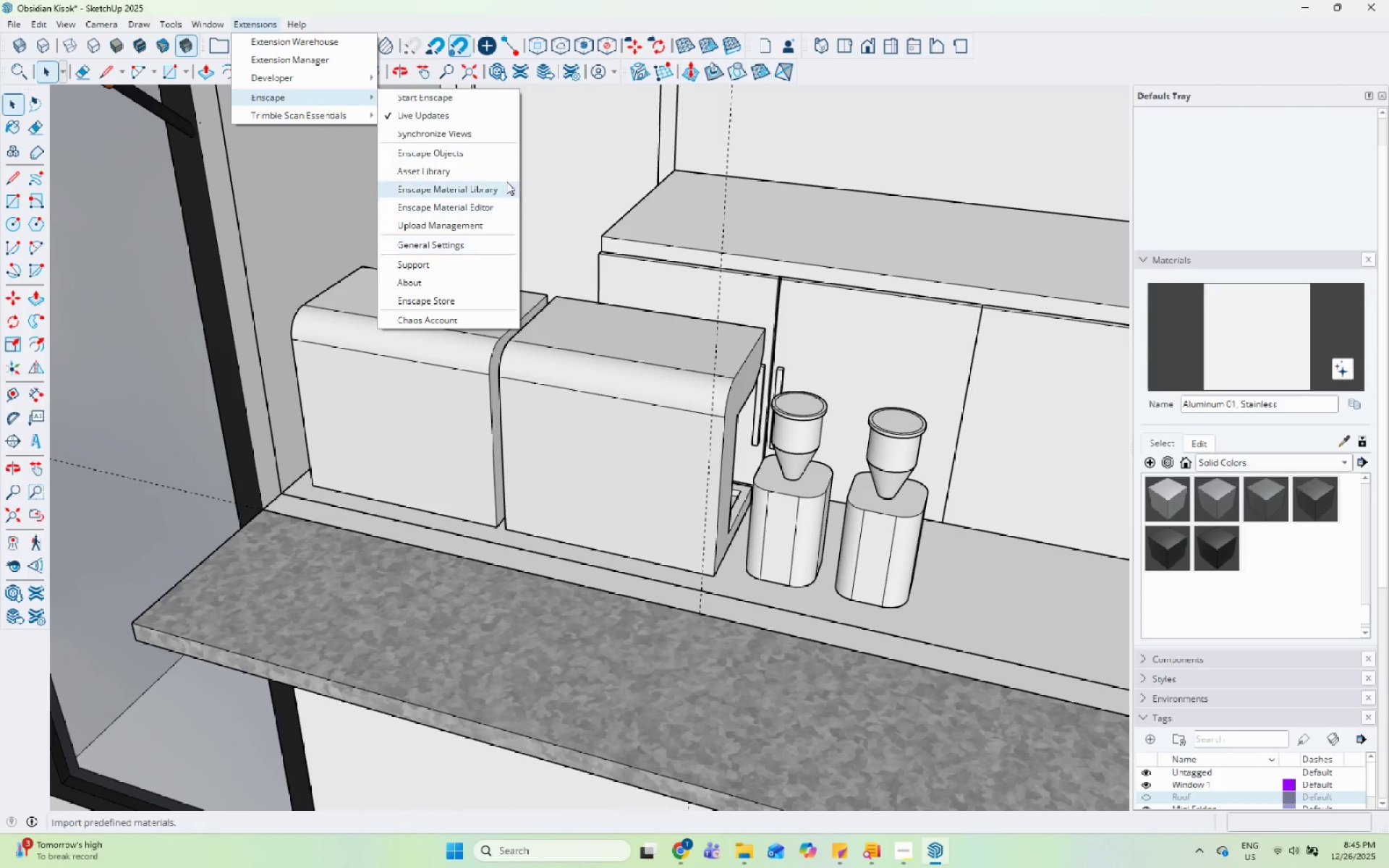 
left_click([503, 188])
 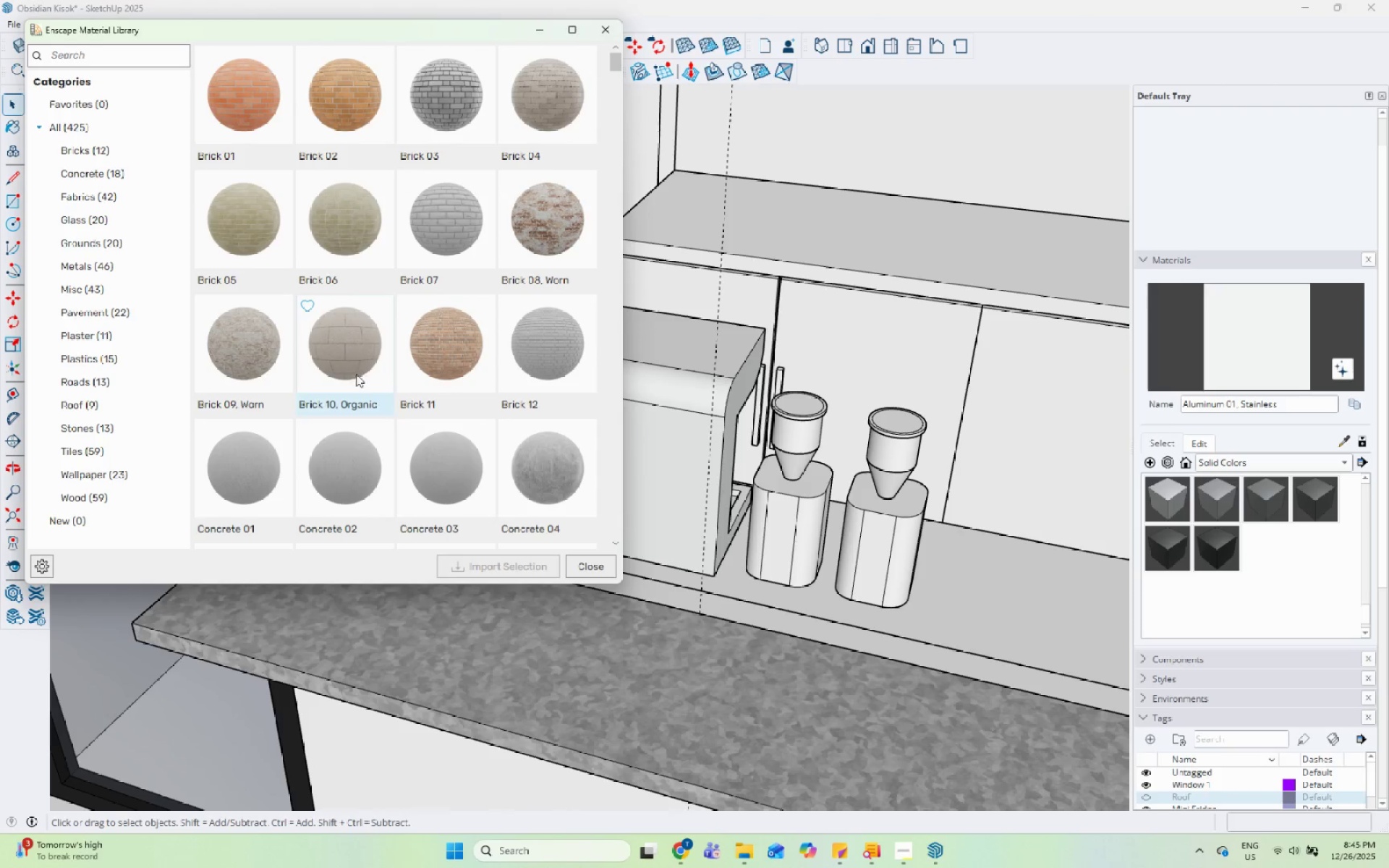 
left_click([143, 287])
 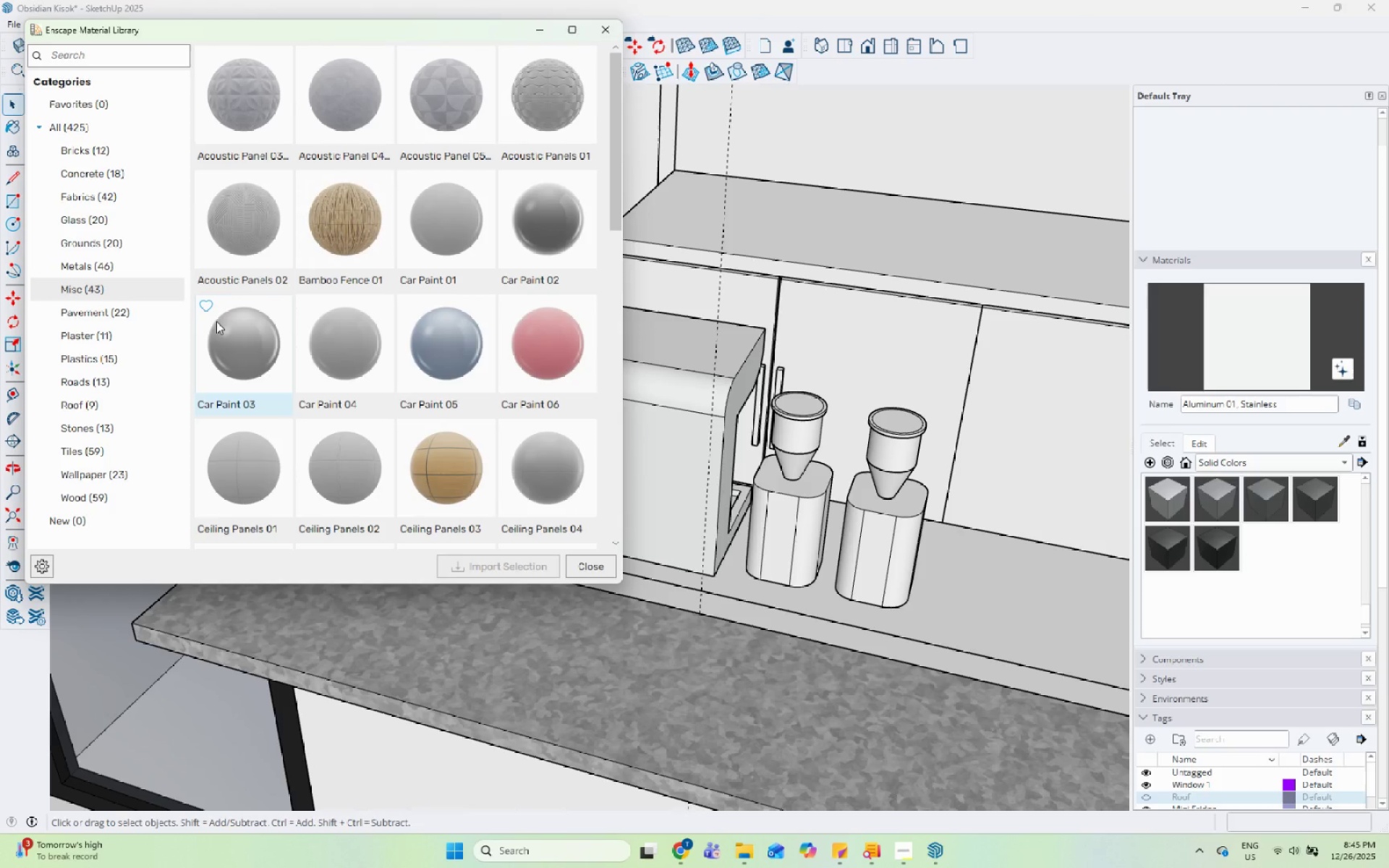 
left_click([527, 205])
 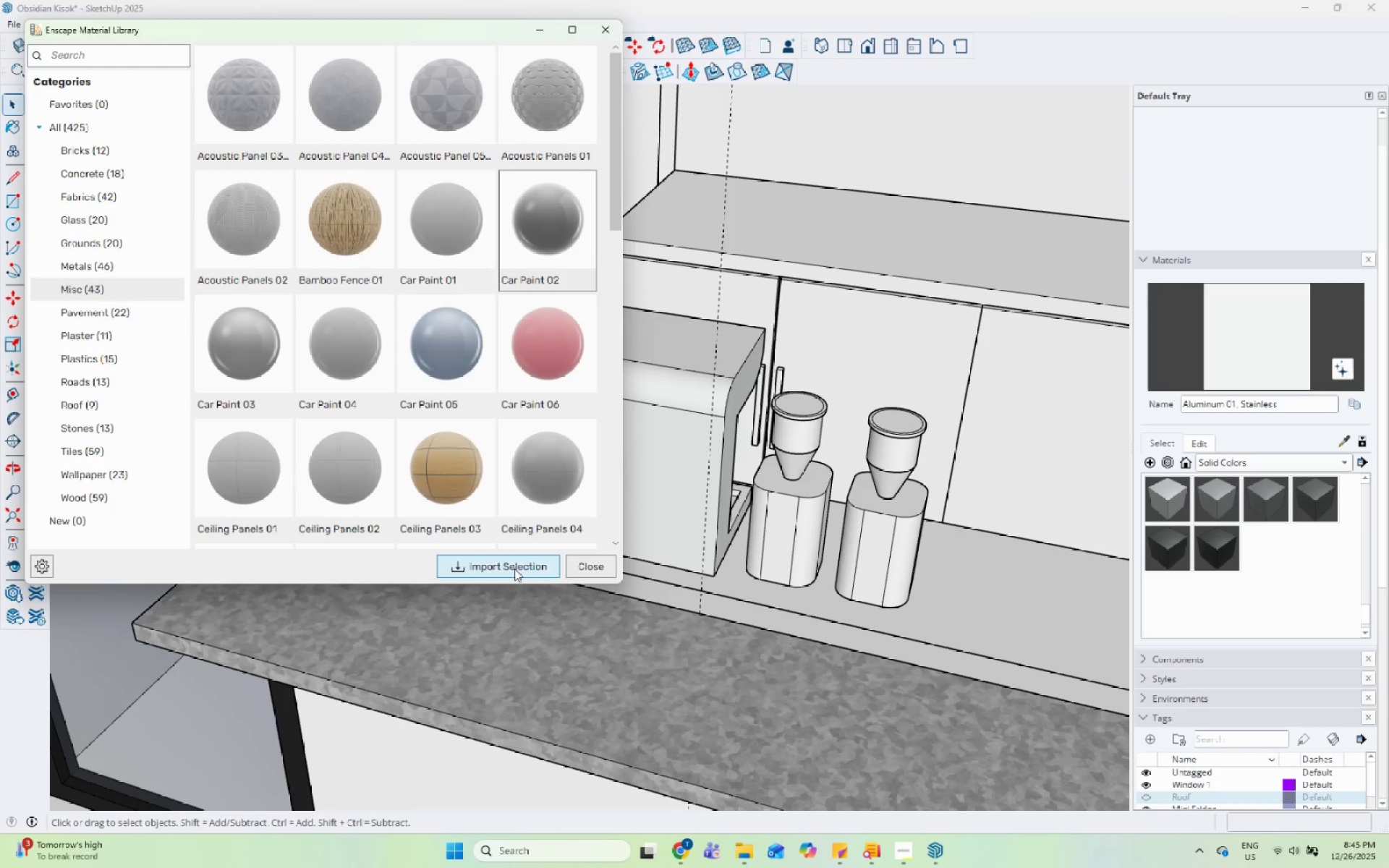 
left_click([514, 569])
 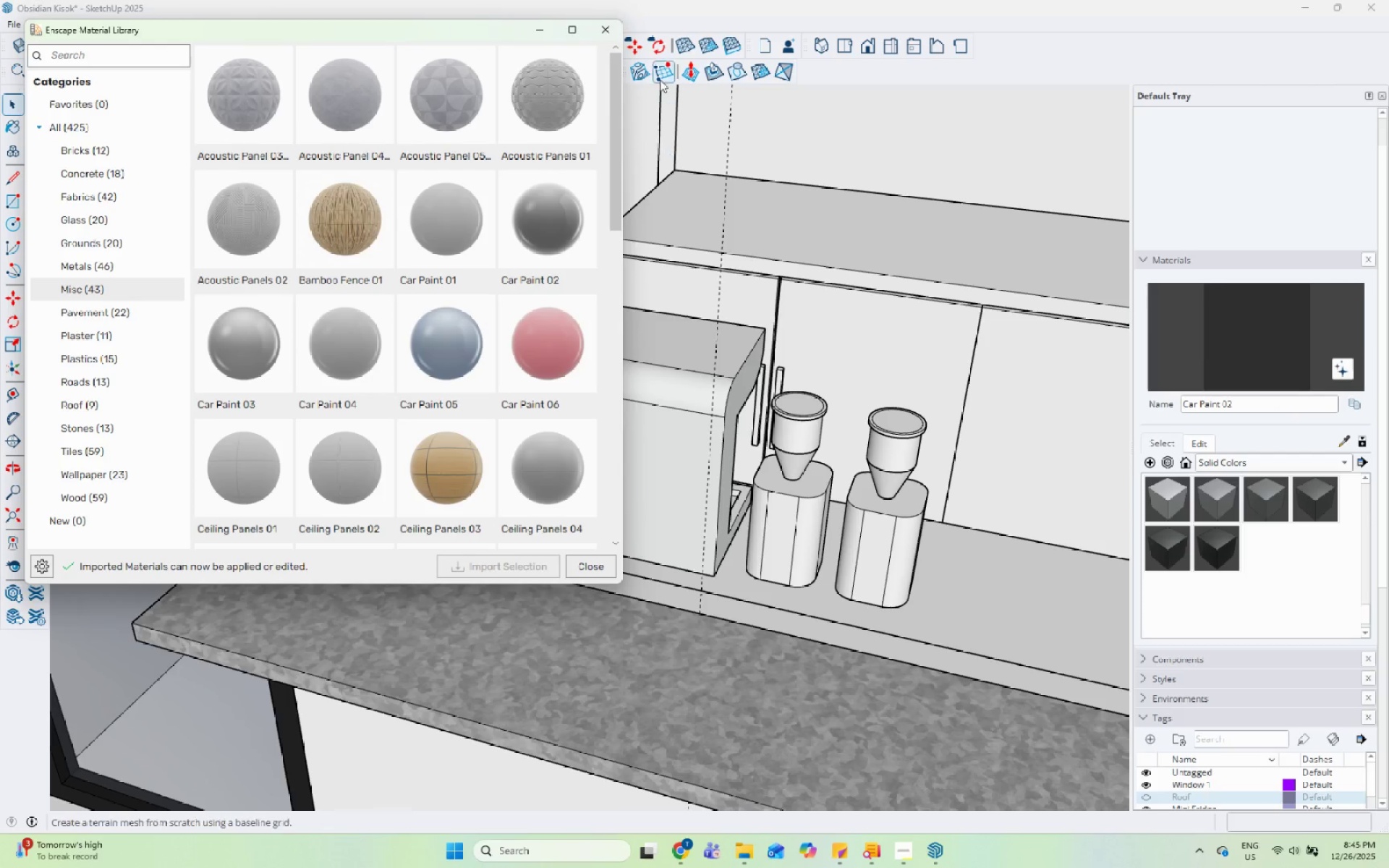 
left_click([603, 28])
 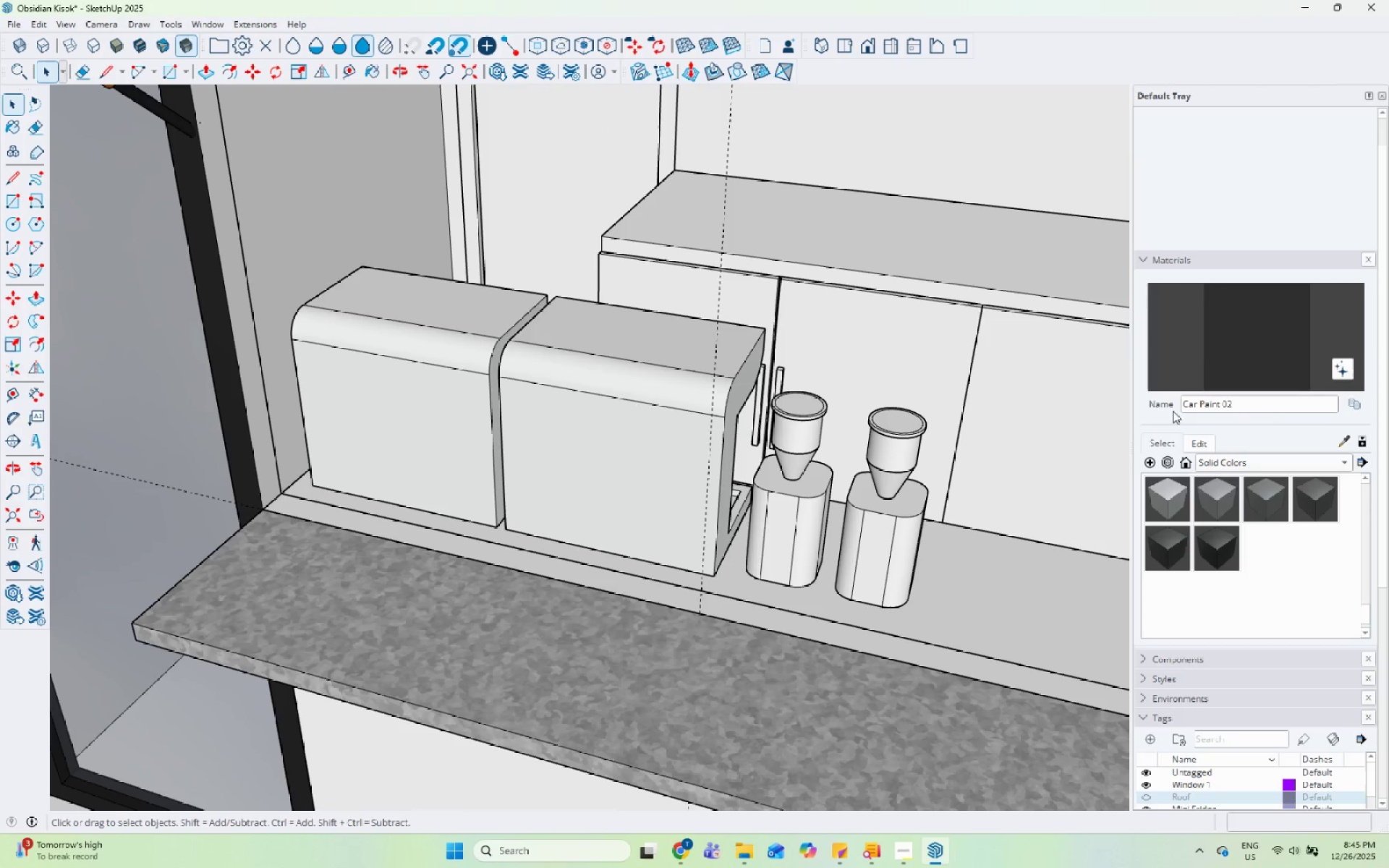 
left_click([1354, 403])
 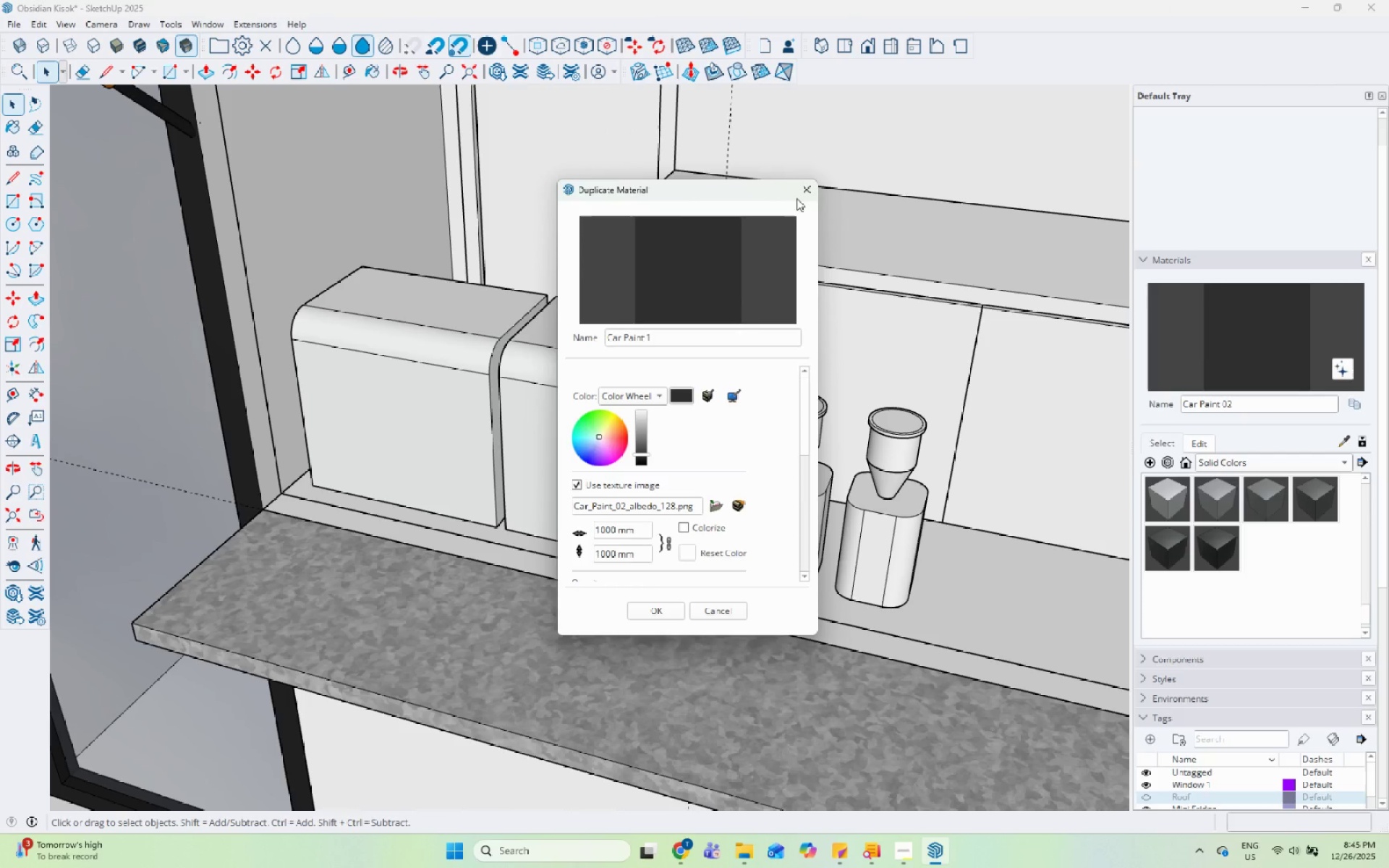 
left_click([809, 194])
 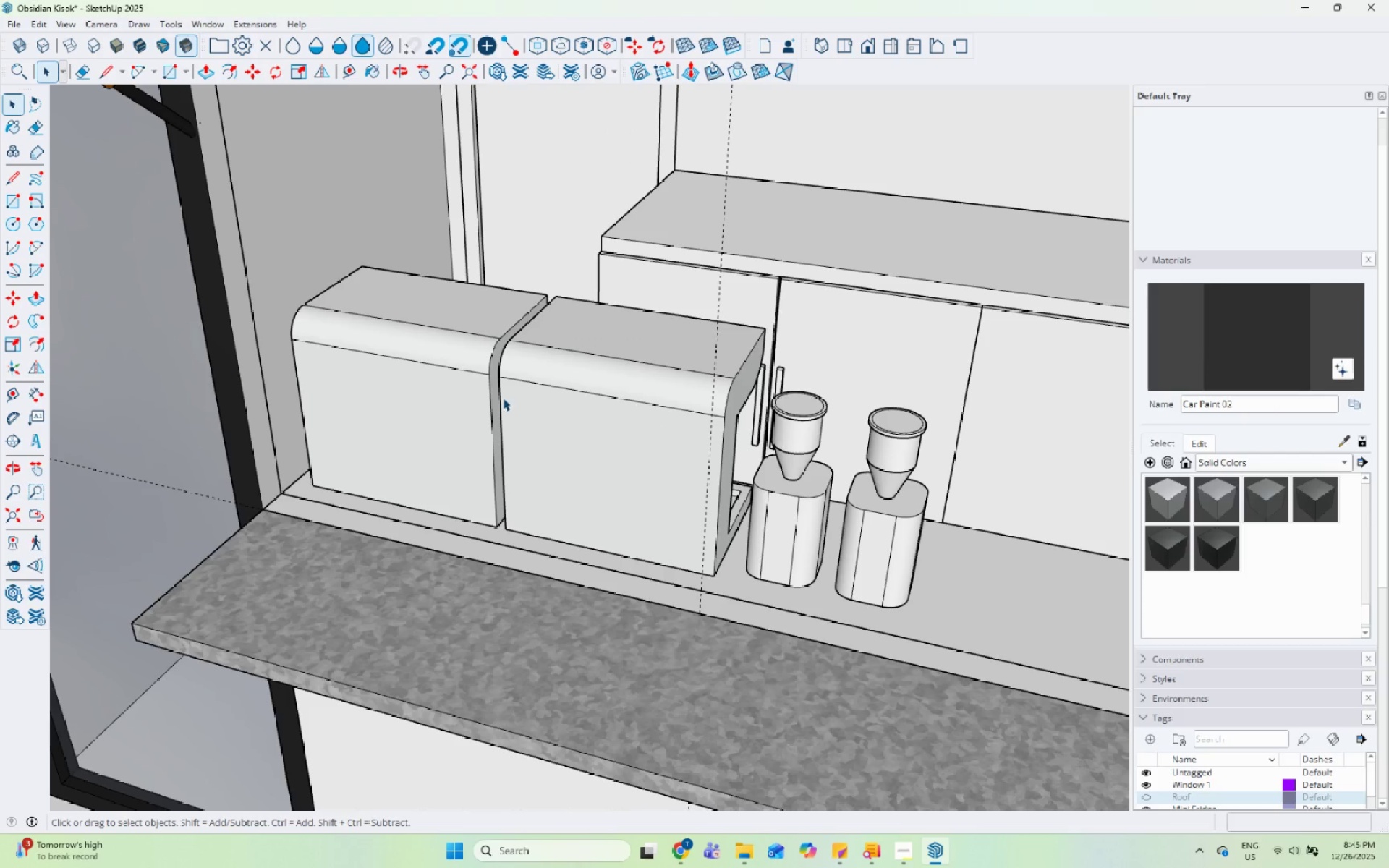 
double_click([409, 383])
 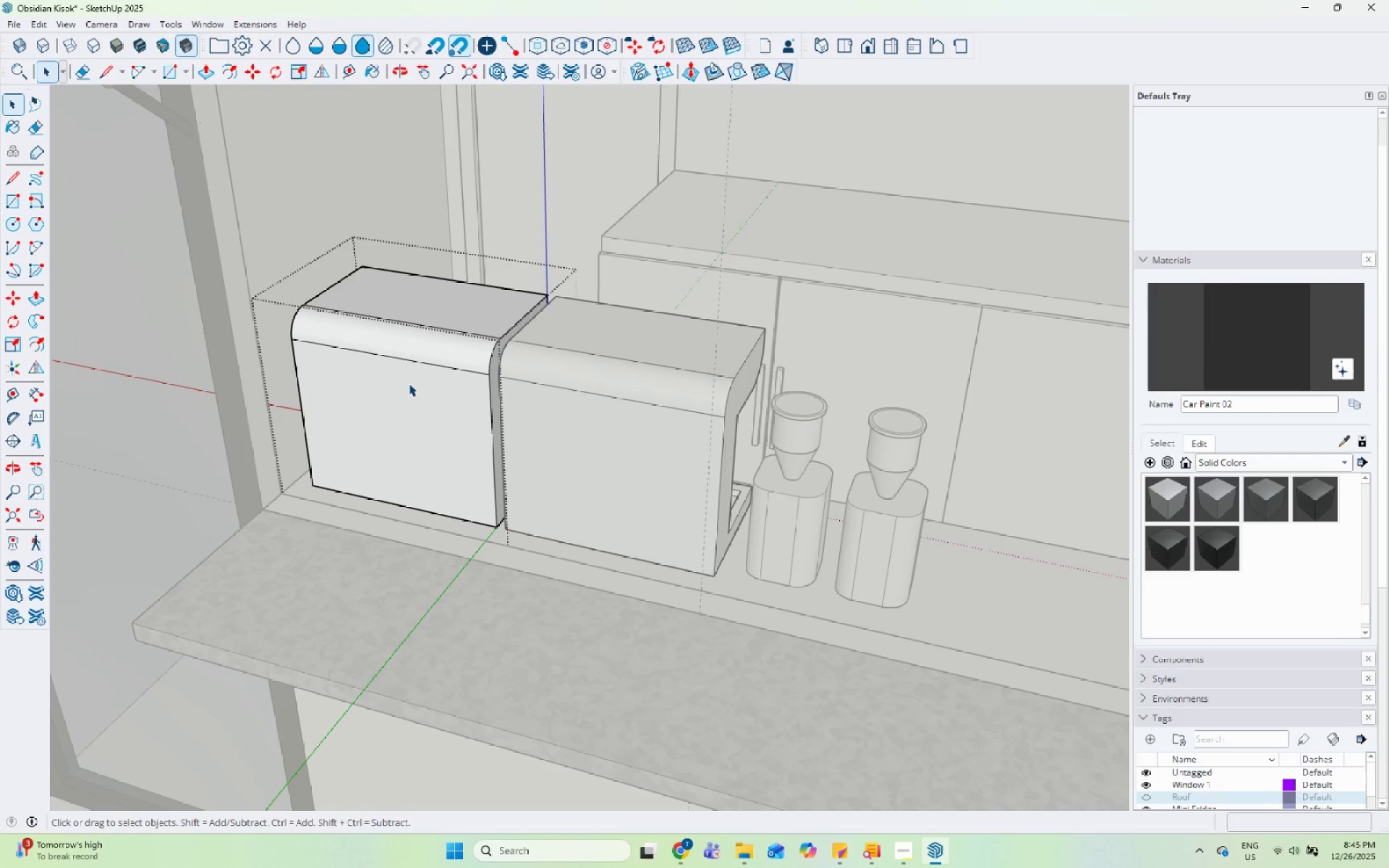 
triple_click([409, 383])
 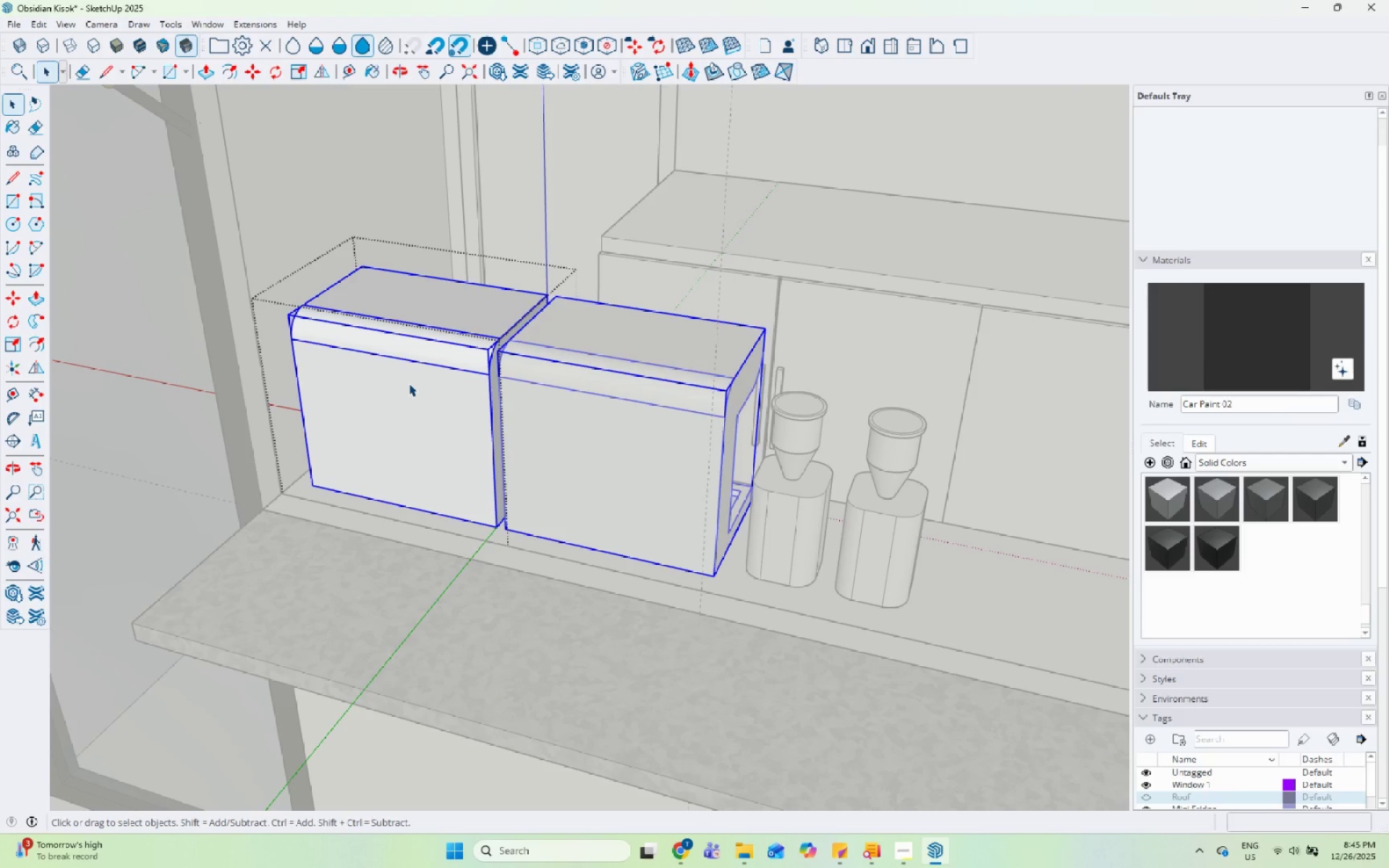 
triple_click([409, 383])
 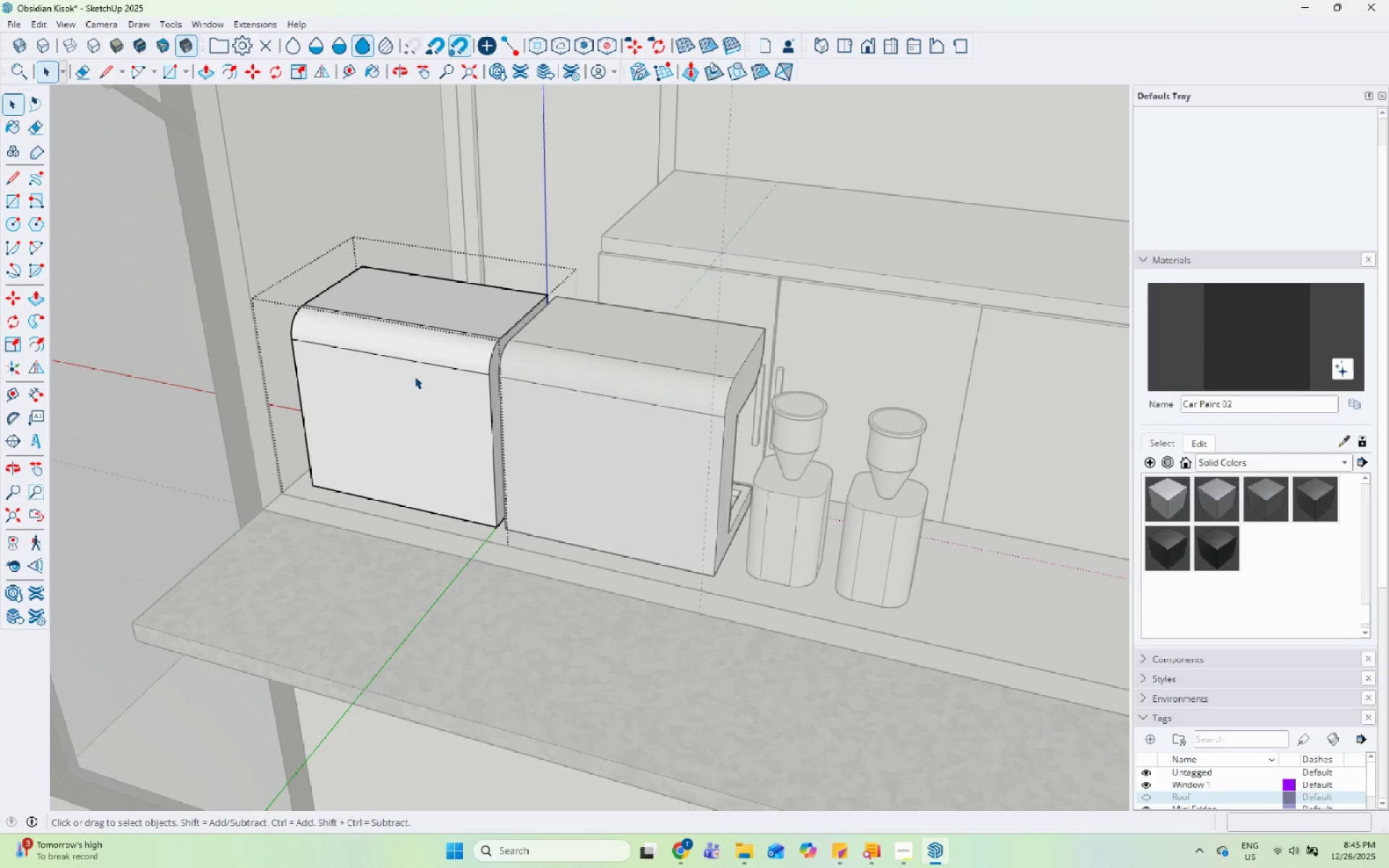 
triple_click([415, 376])
 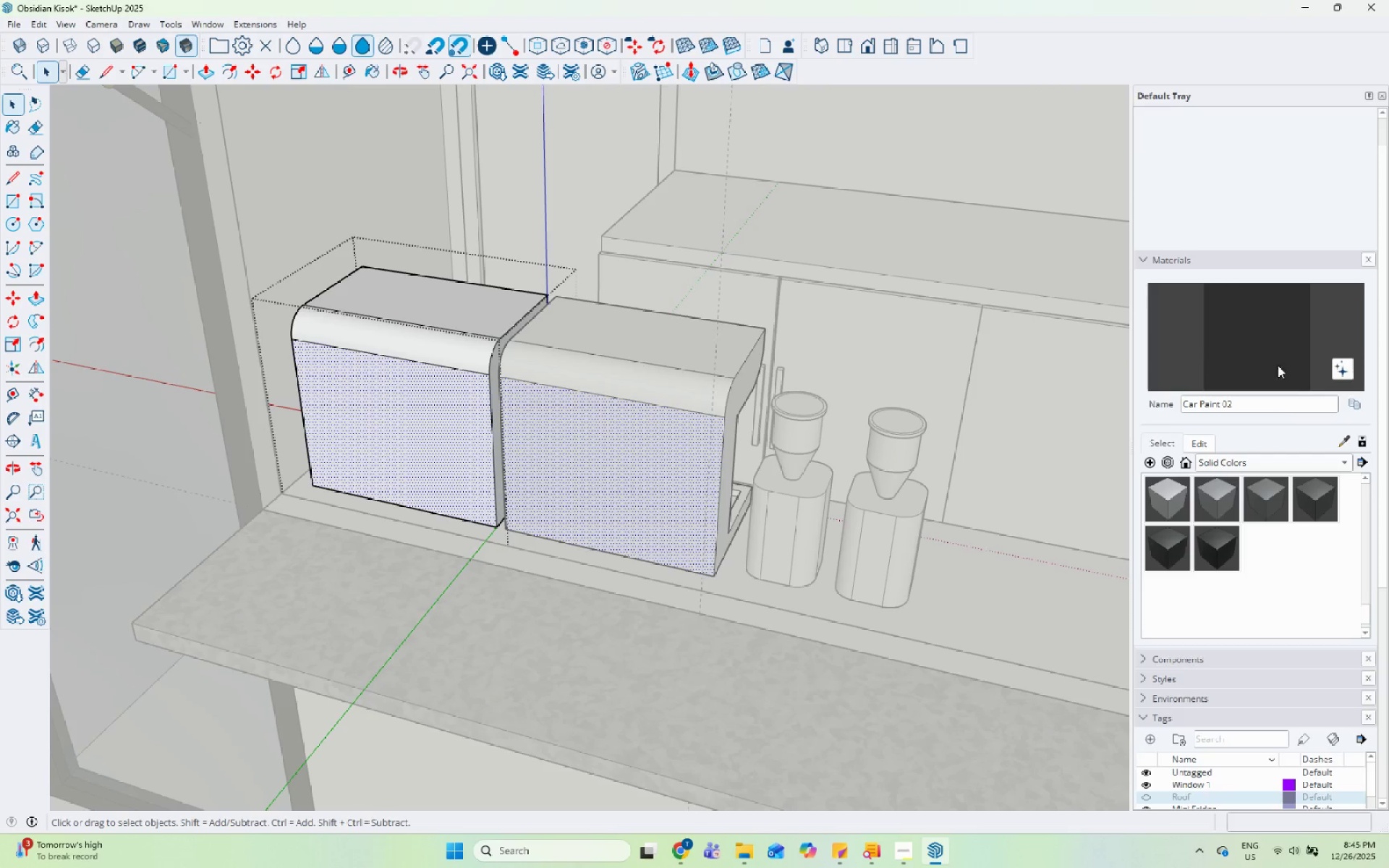 
left_click([1280, 354])
 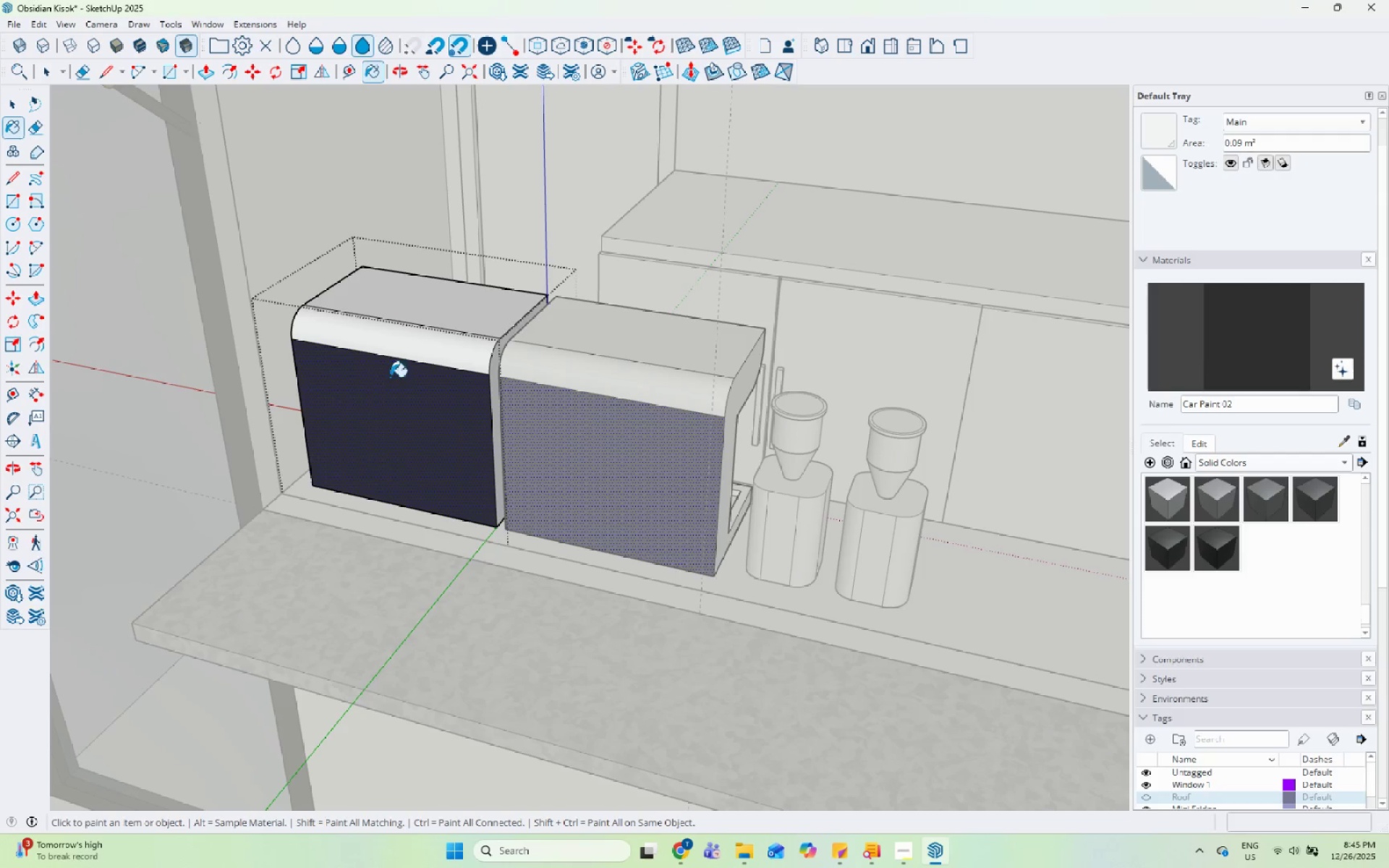 
double_click([412, 357])
 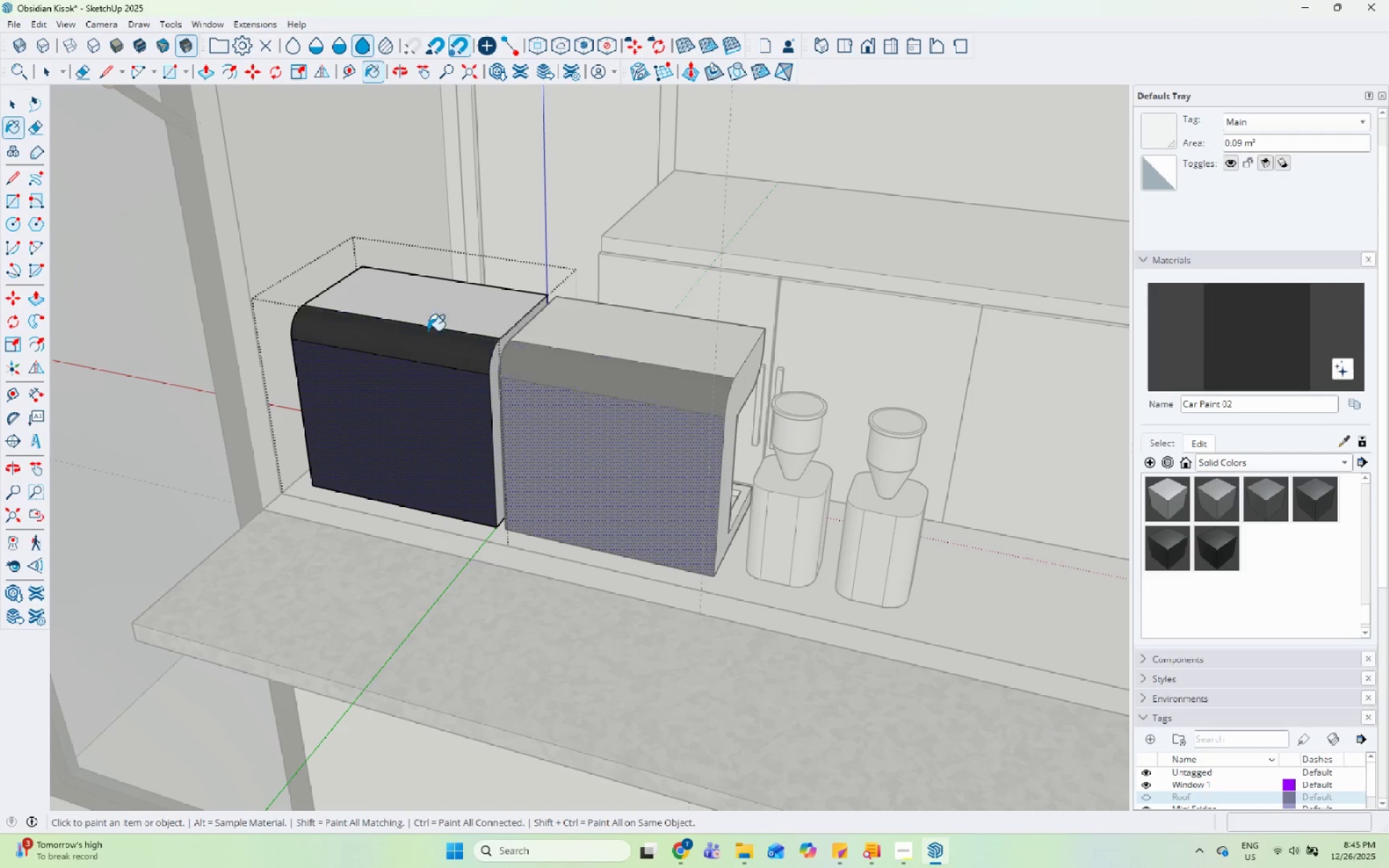 
triple_click([436, 318])
 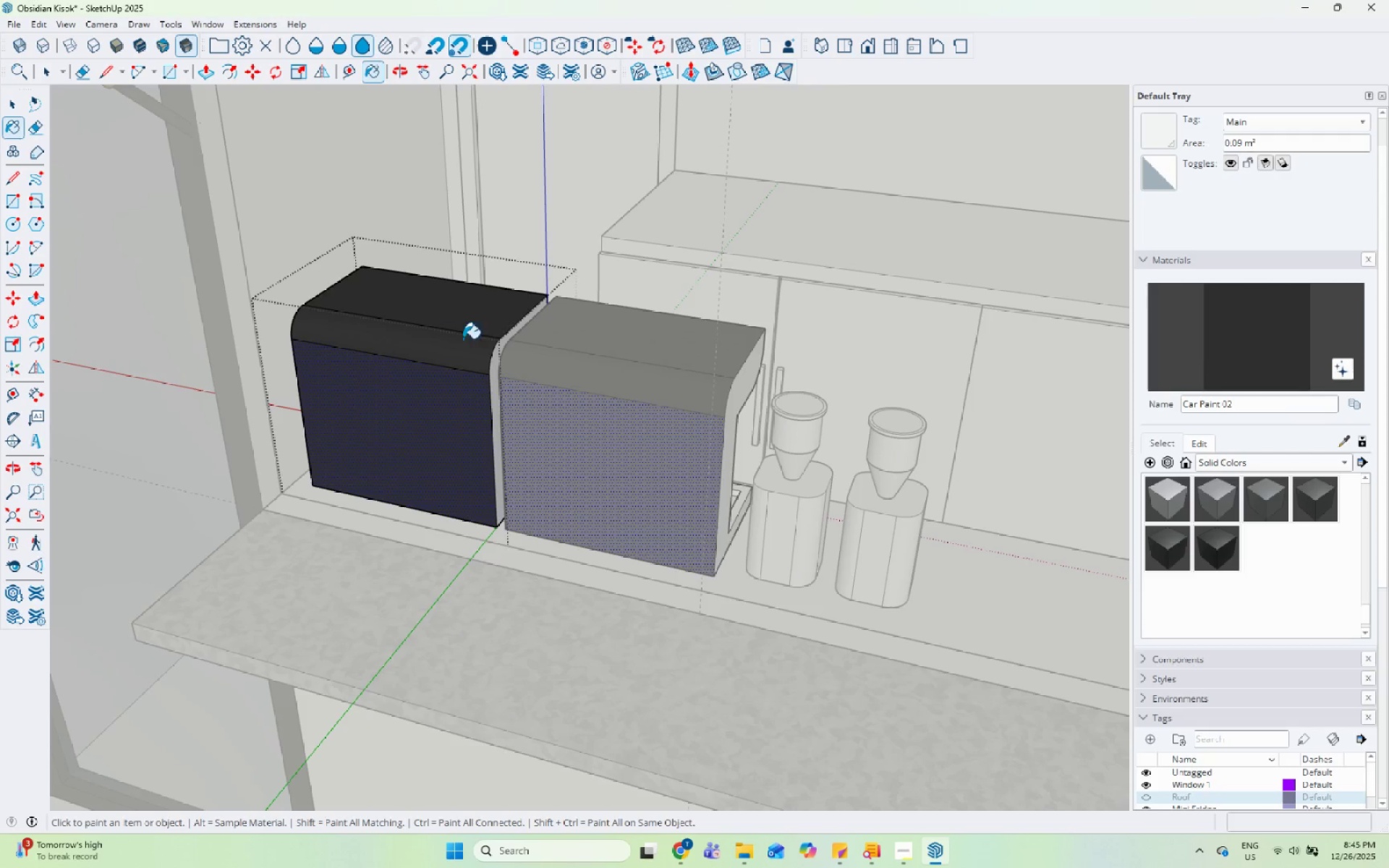 
scroll: coordinate [463, 339], scroll_direction: up, amount: 4.0
 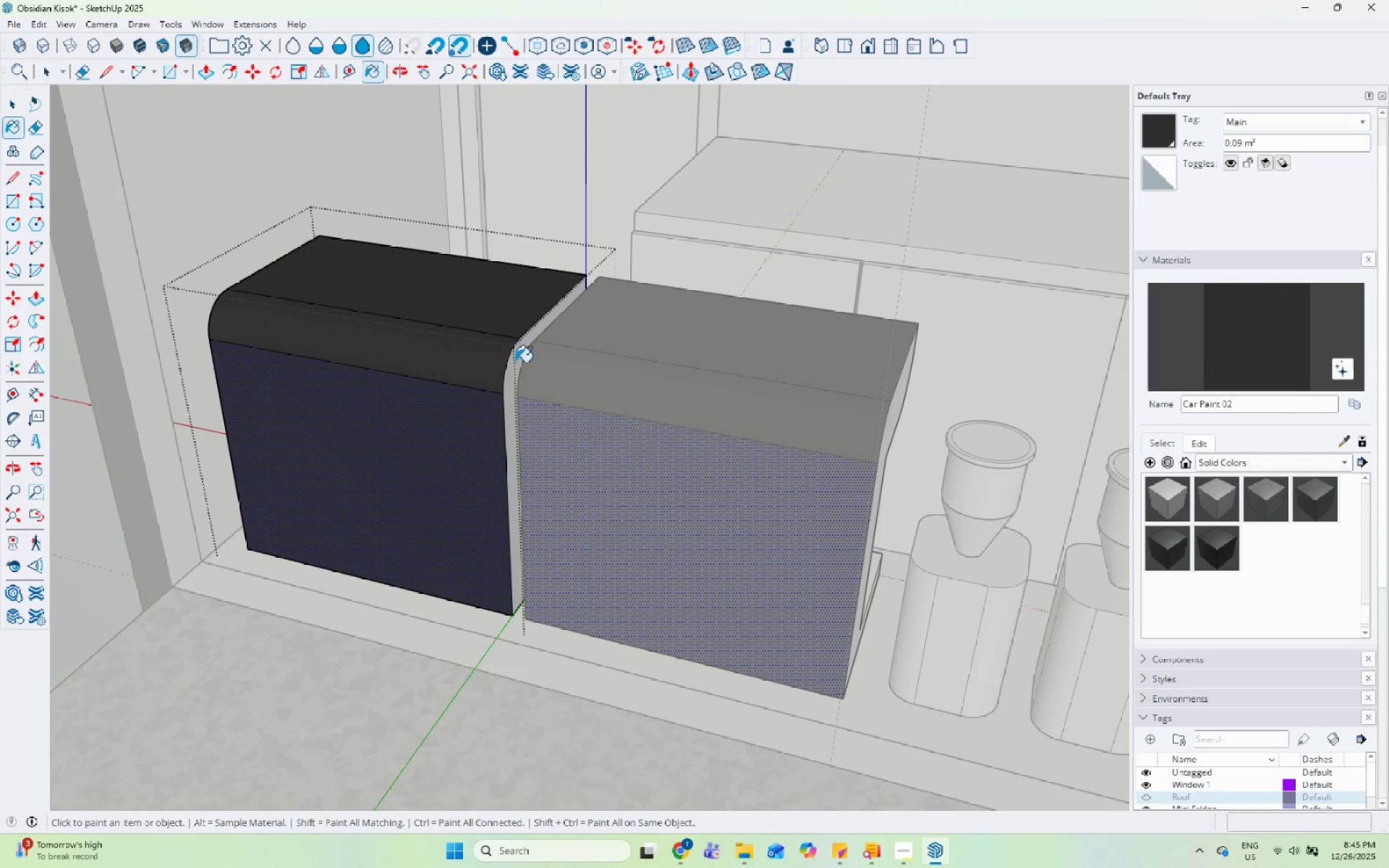 
left_click([515, 362])
 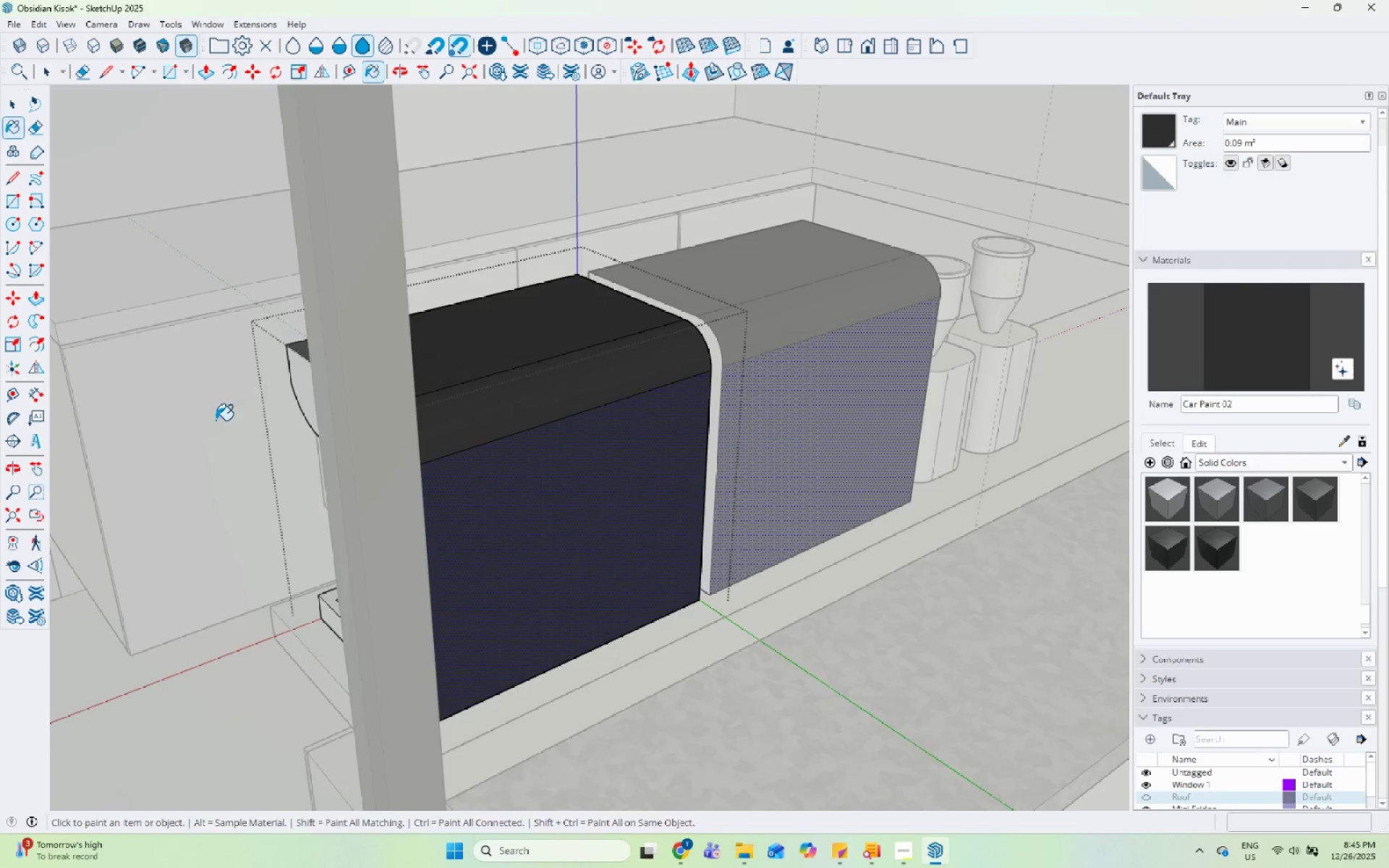 
left_click([440, 407])
 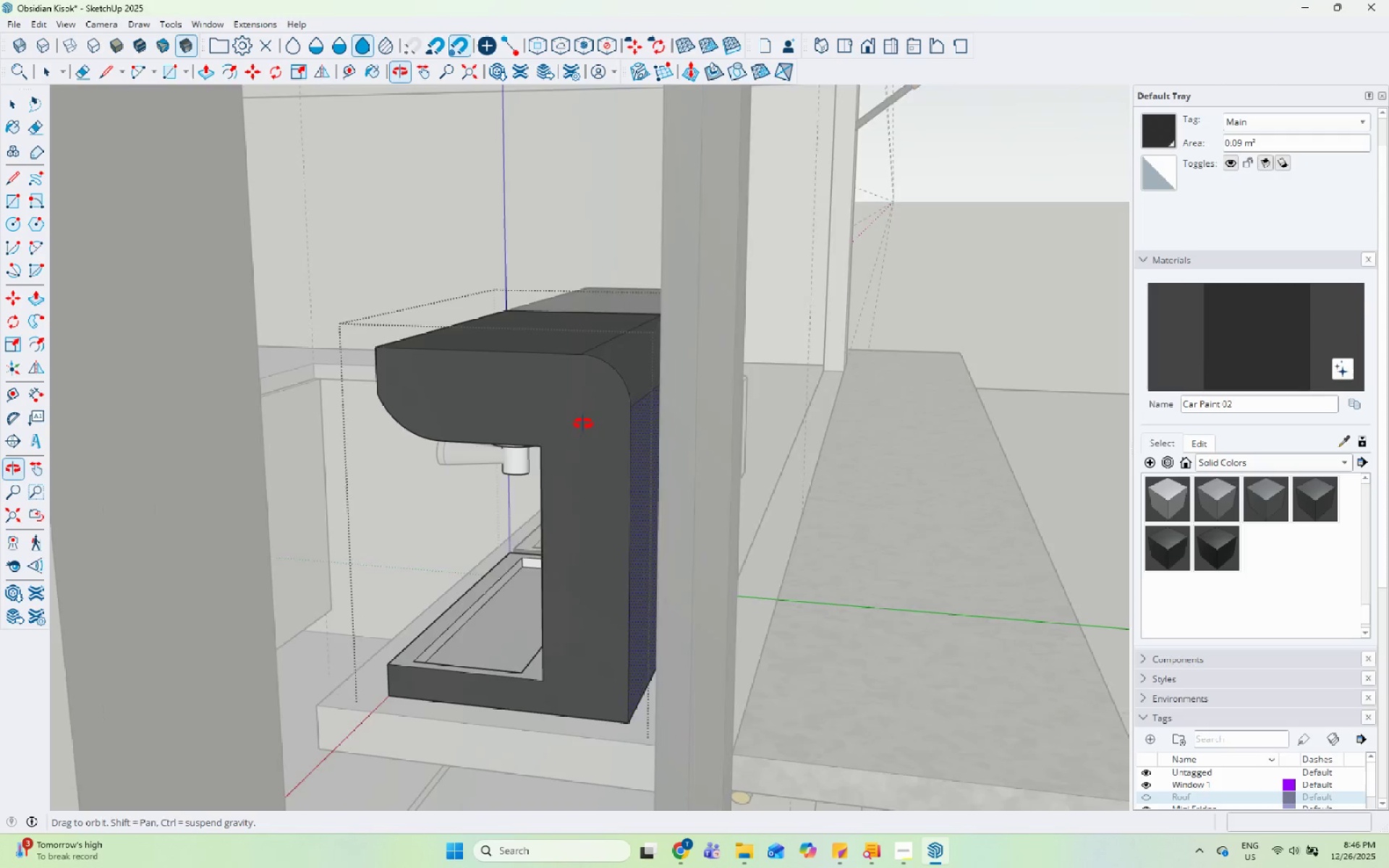 
scroll: coordinate [387, 616], scroll_direction: up, amount: 10.0
 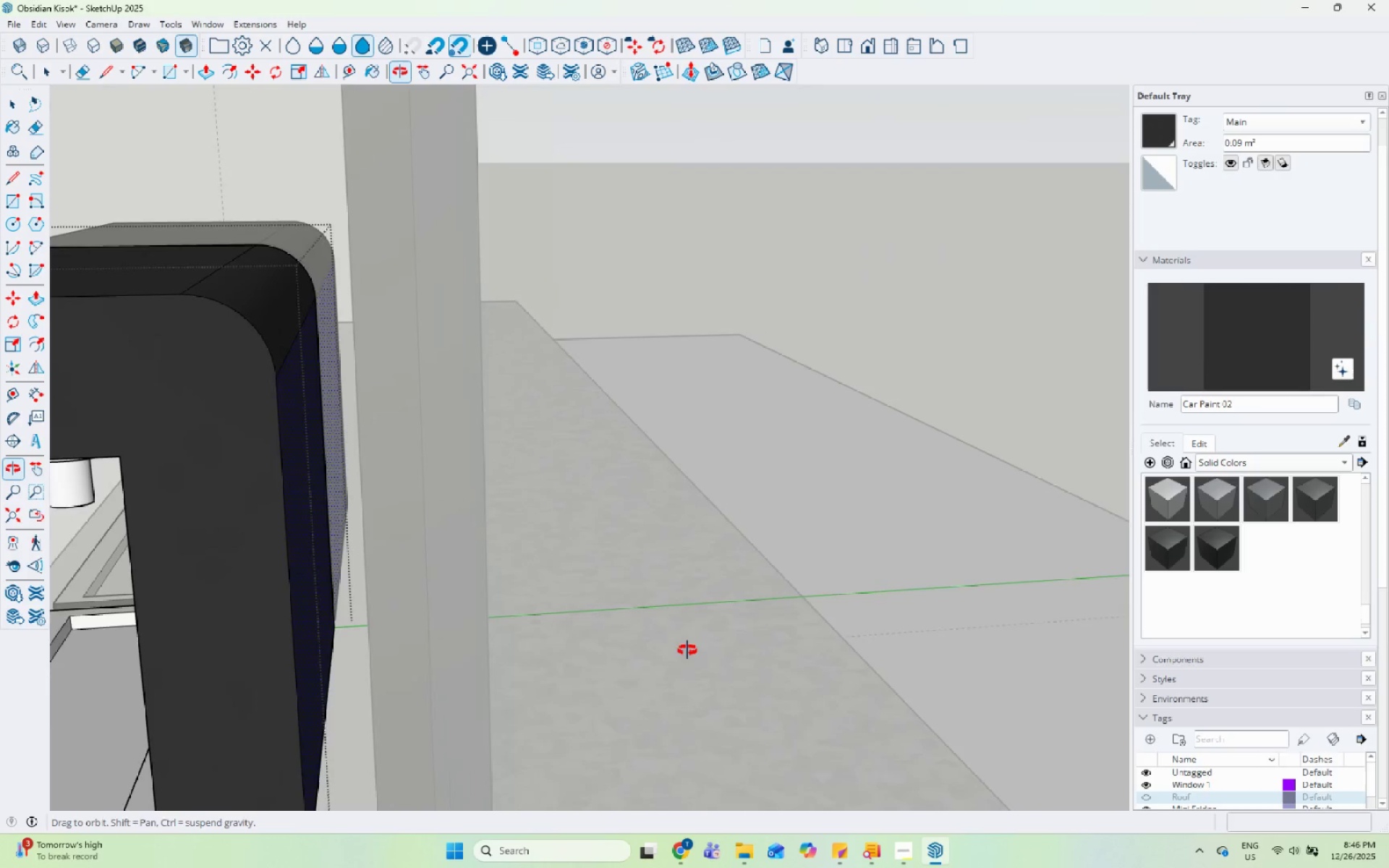 
scroll: coordinate [875, 344], scroll_direction: down, amount: 4.0
 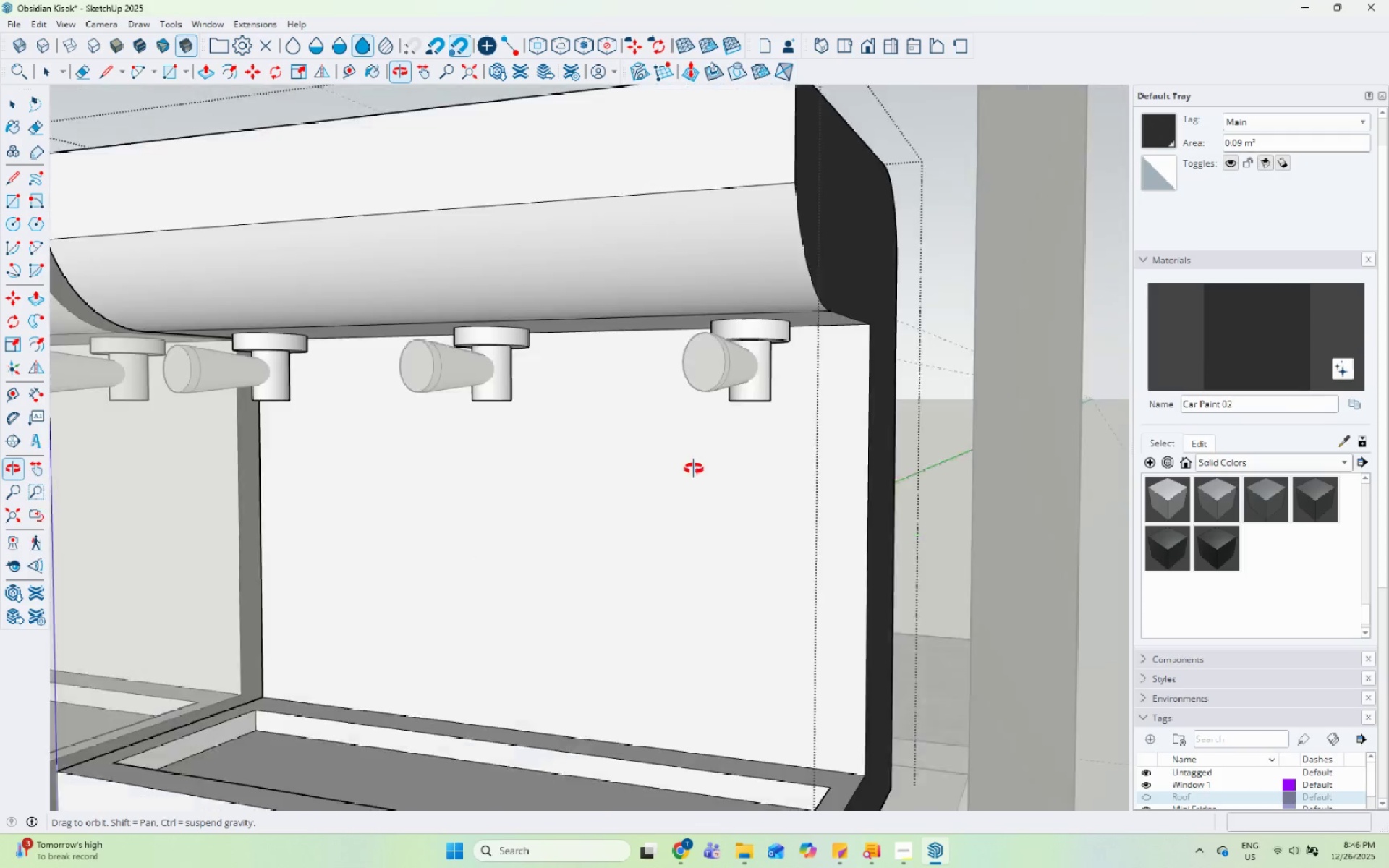 
left_click([726, 441])
 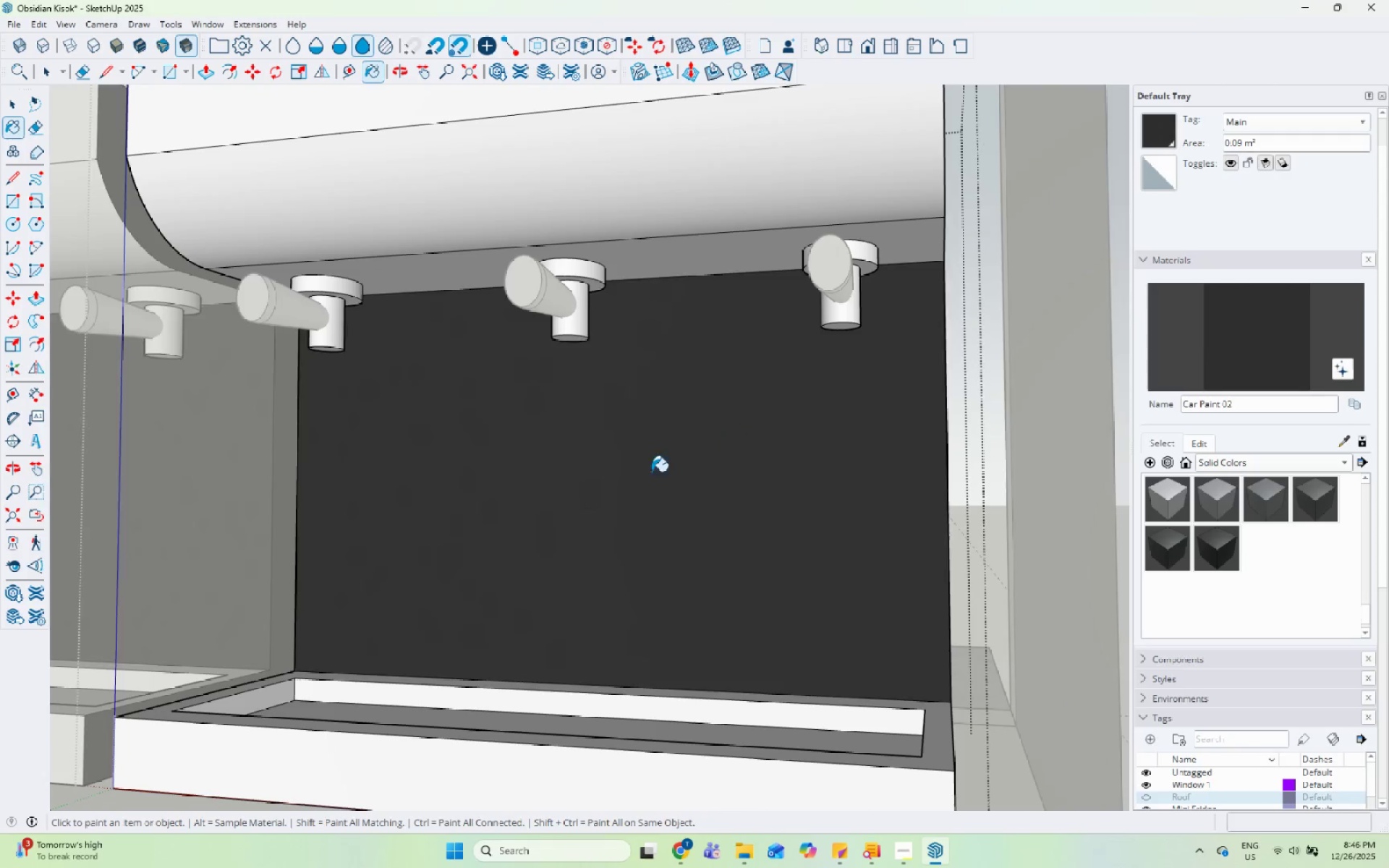 
scroll: coordinate [576, 502], scroll_direction: down, amount: 3.0
 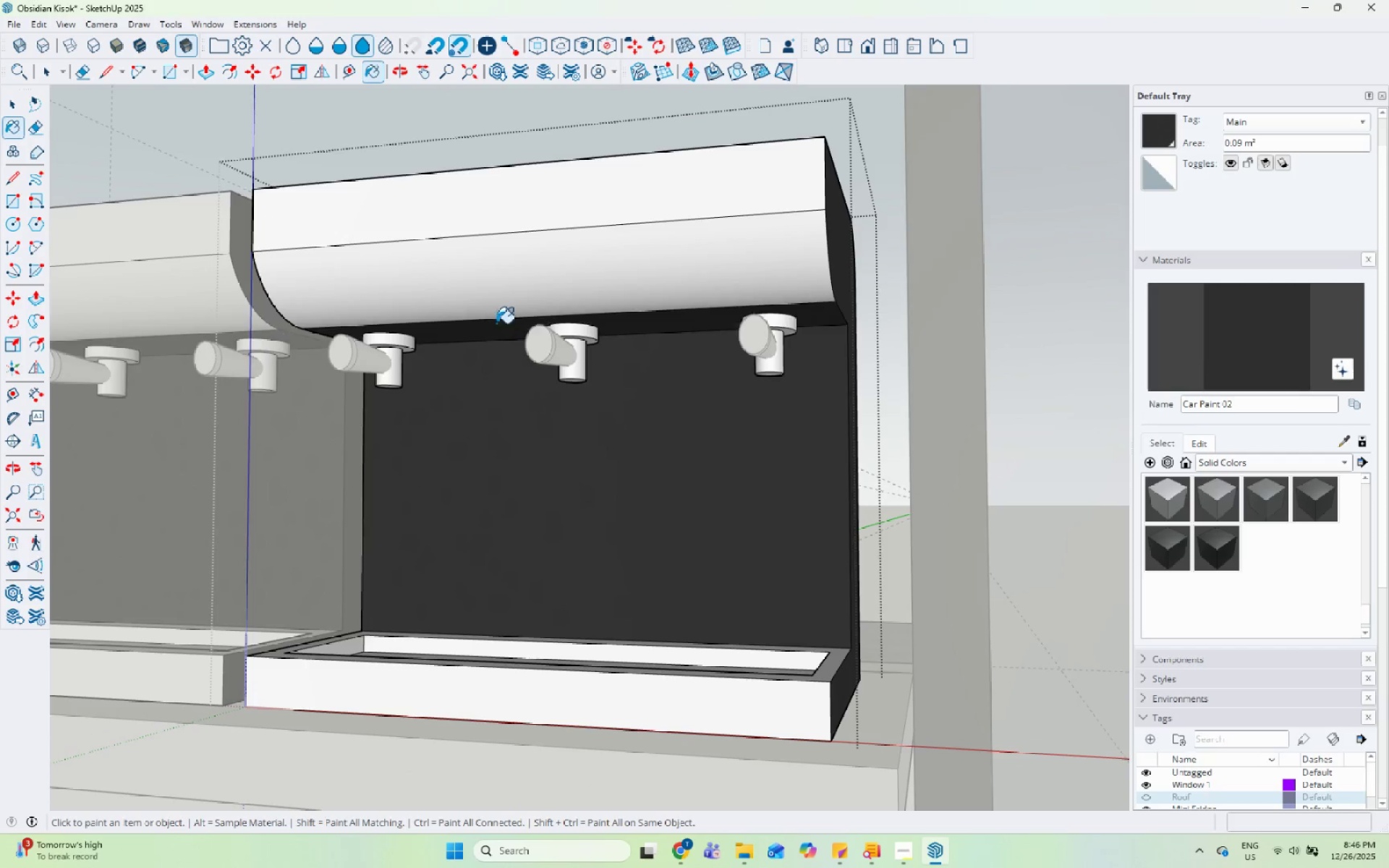 
double_click([498, 290])
 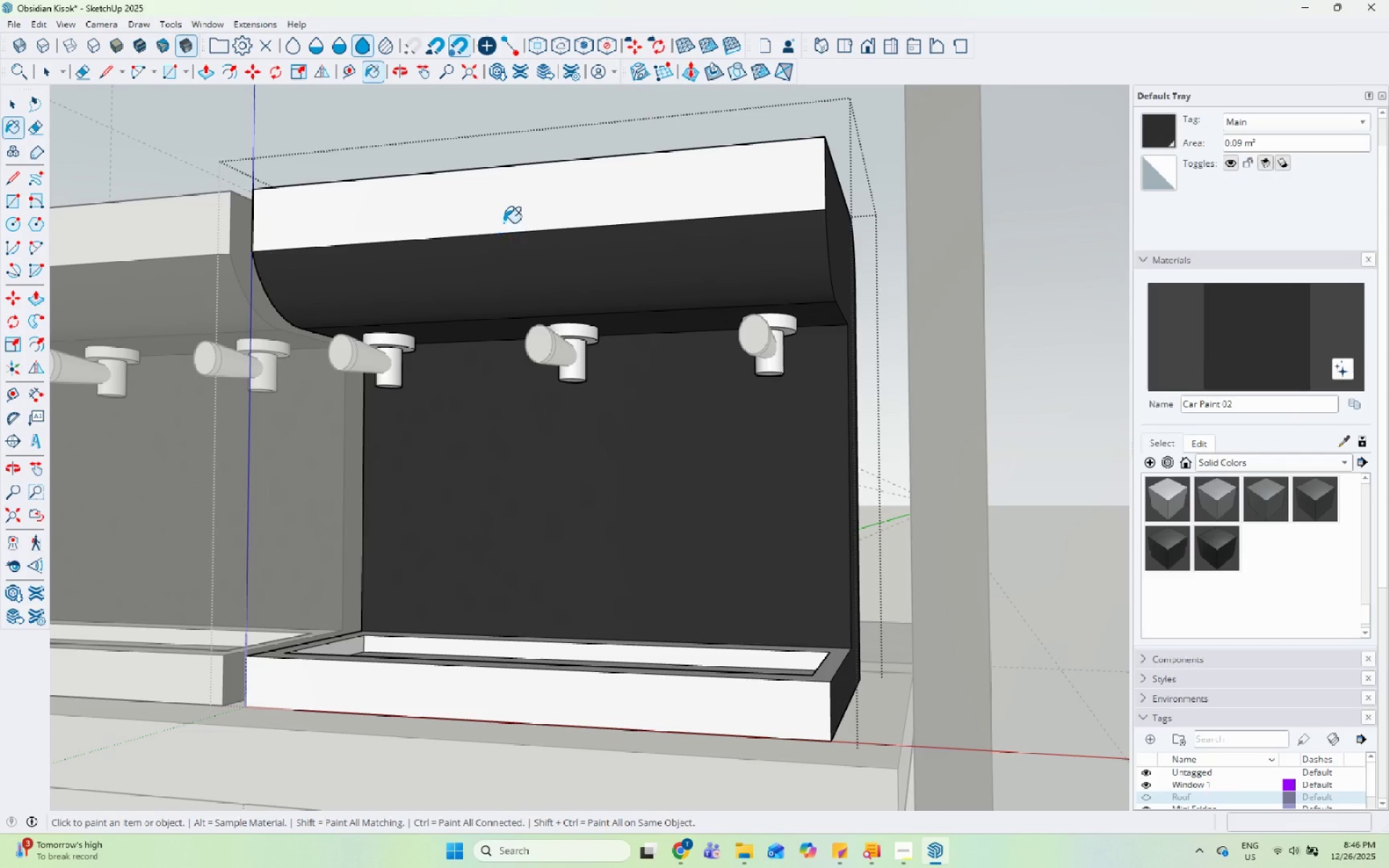 
triple_click([509, 212])
 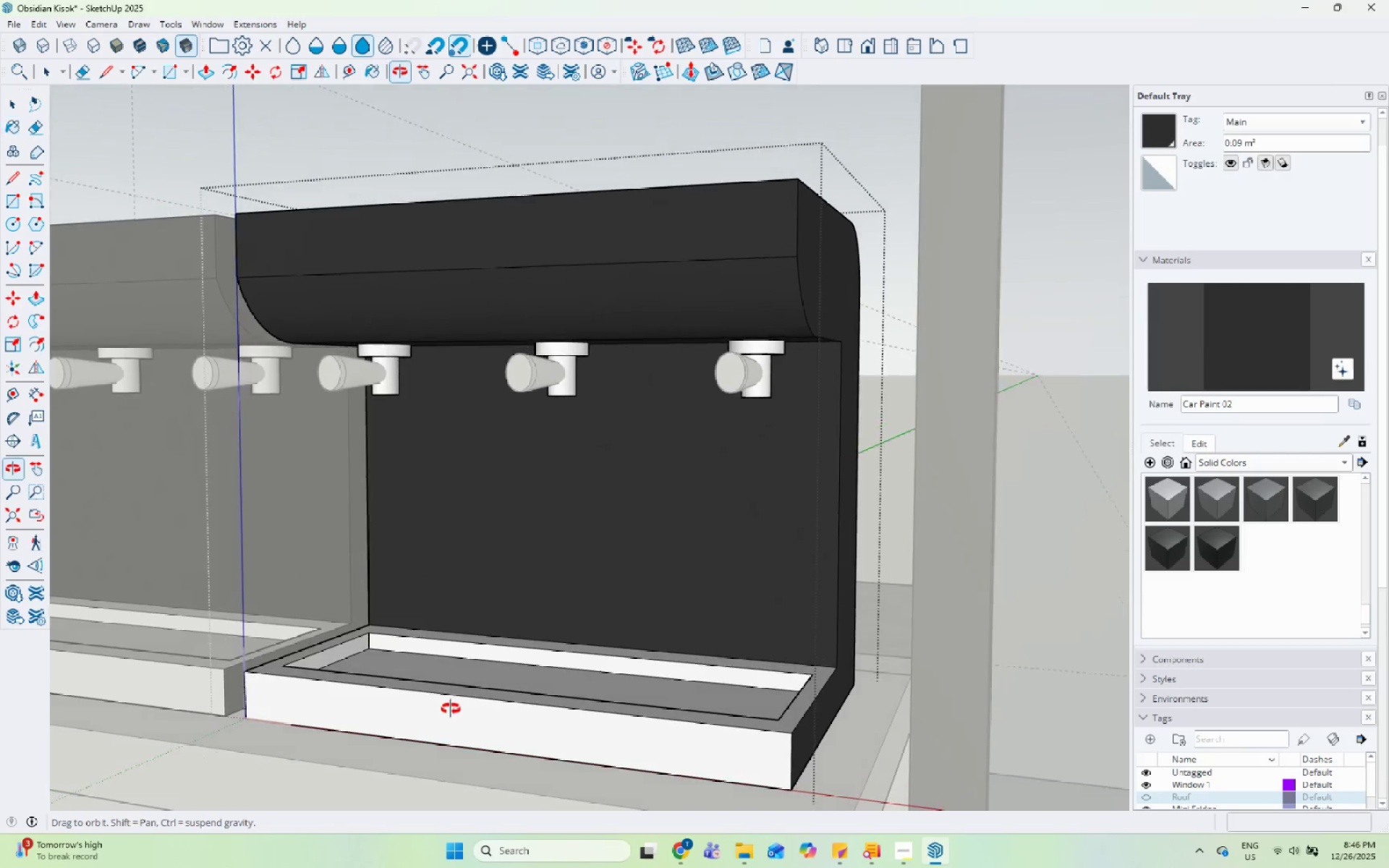 
left_click([468, 667])
 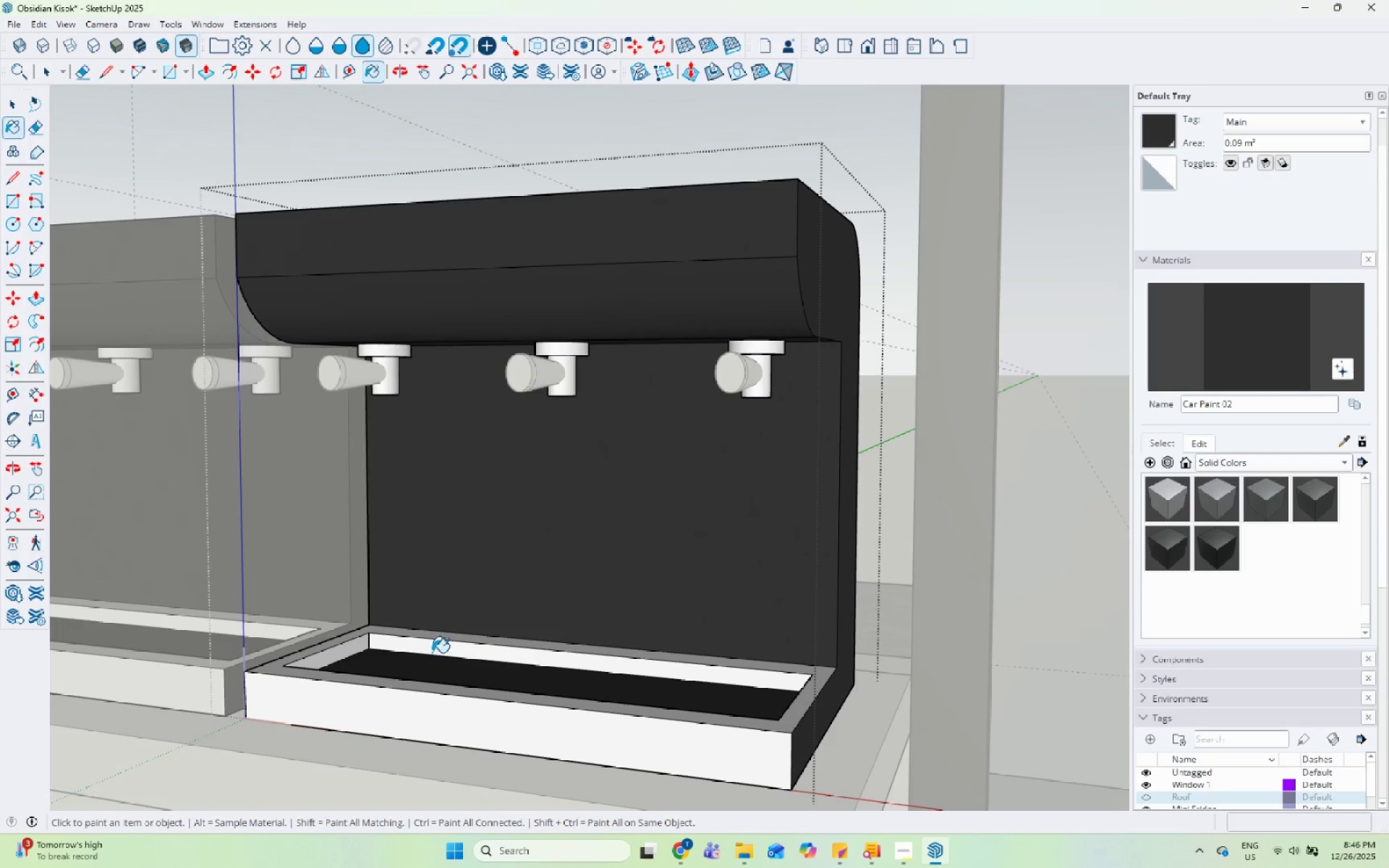 
key(Space)
 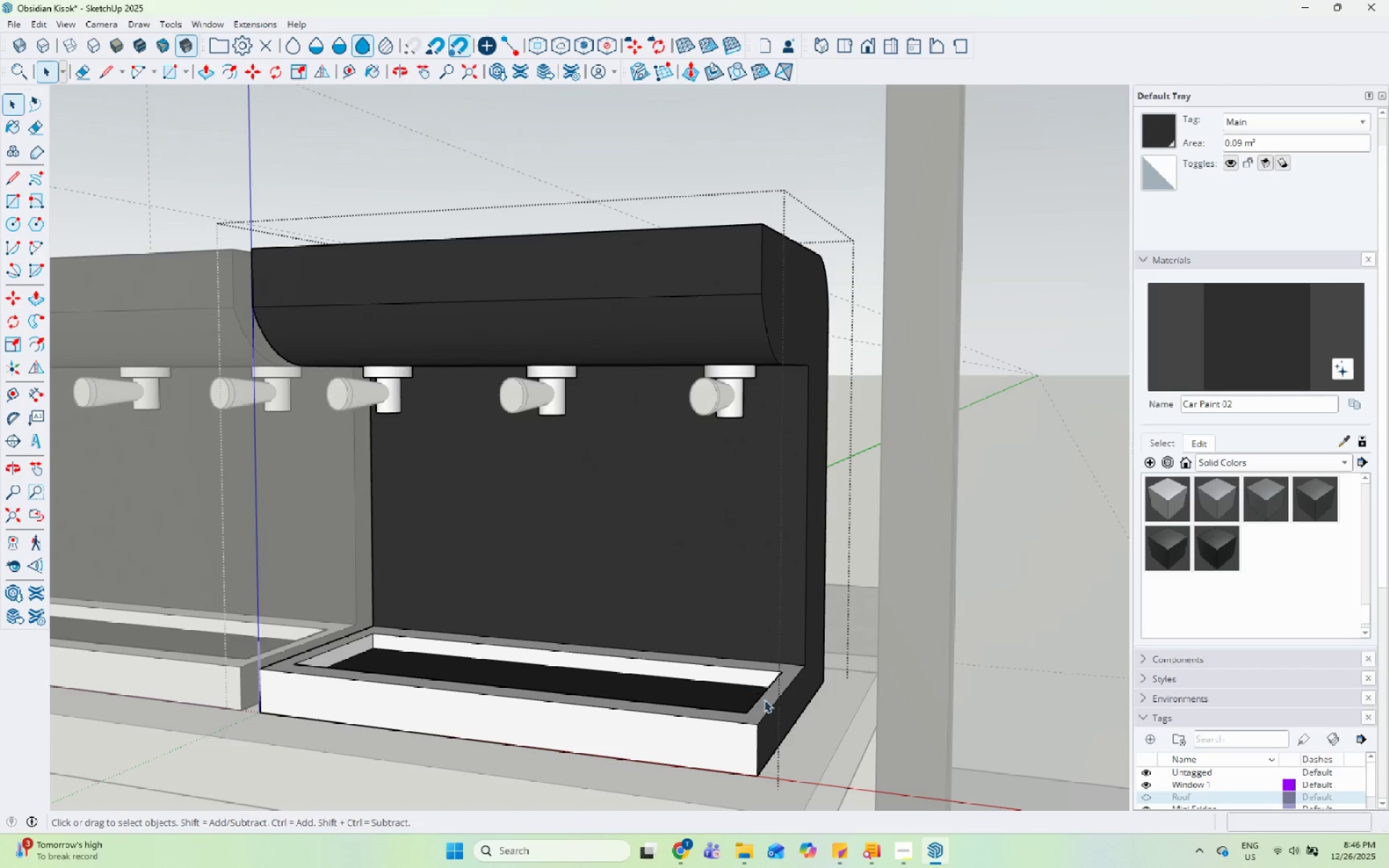 
scroll: coordinate [430, 642], scroll_direction: down, amount: 1.0
 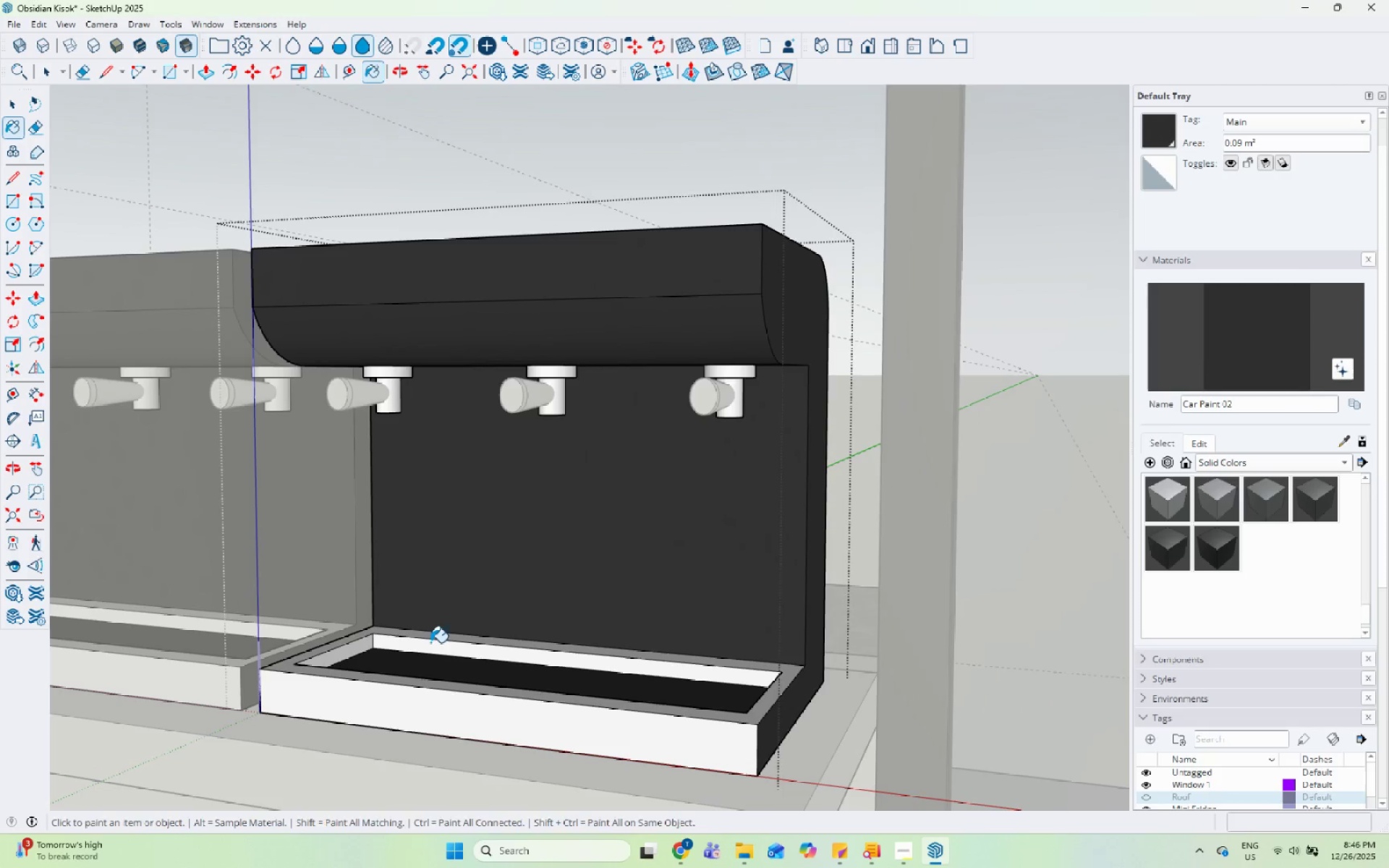 
key(Space)
 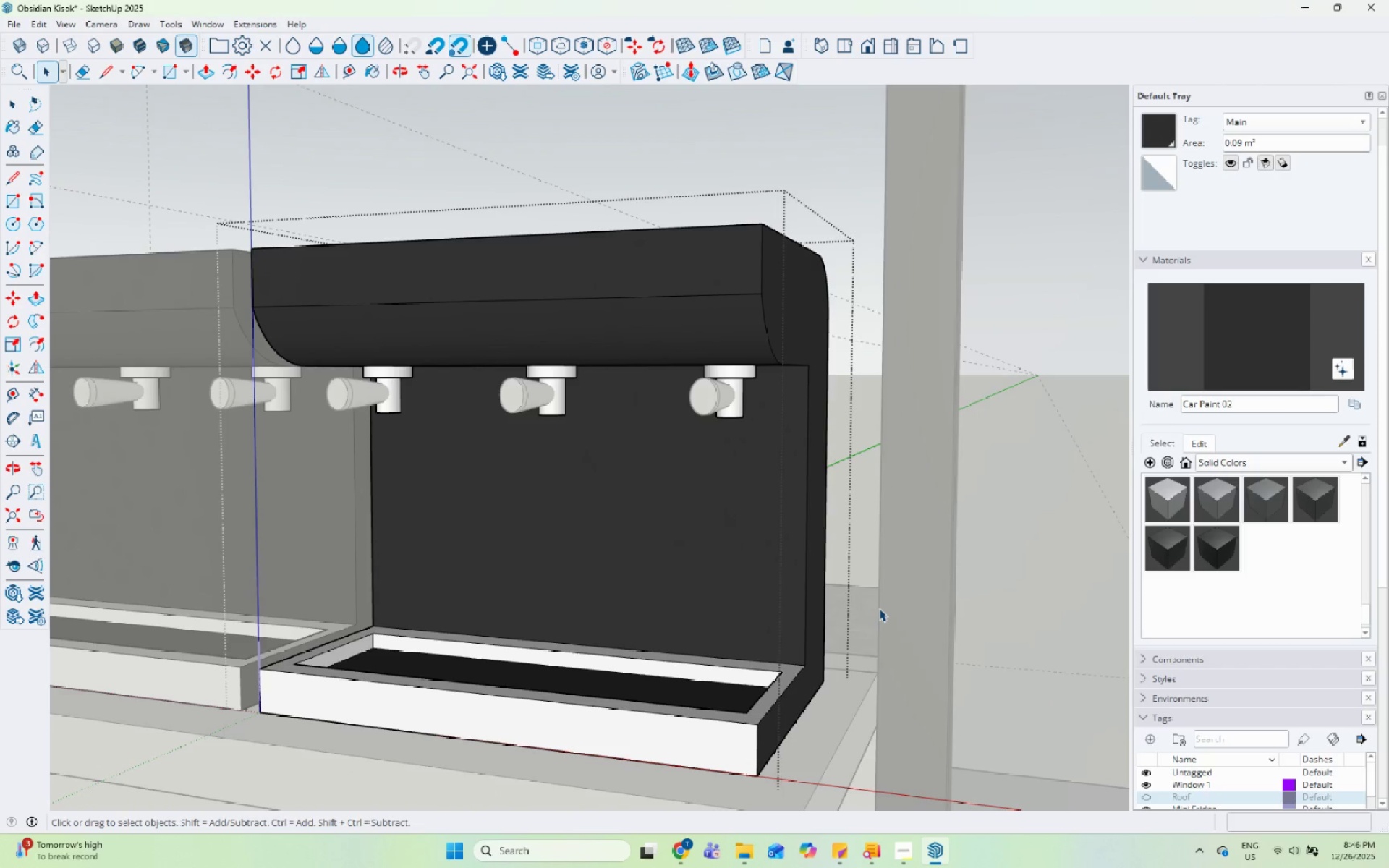 
key(Escape)
 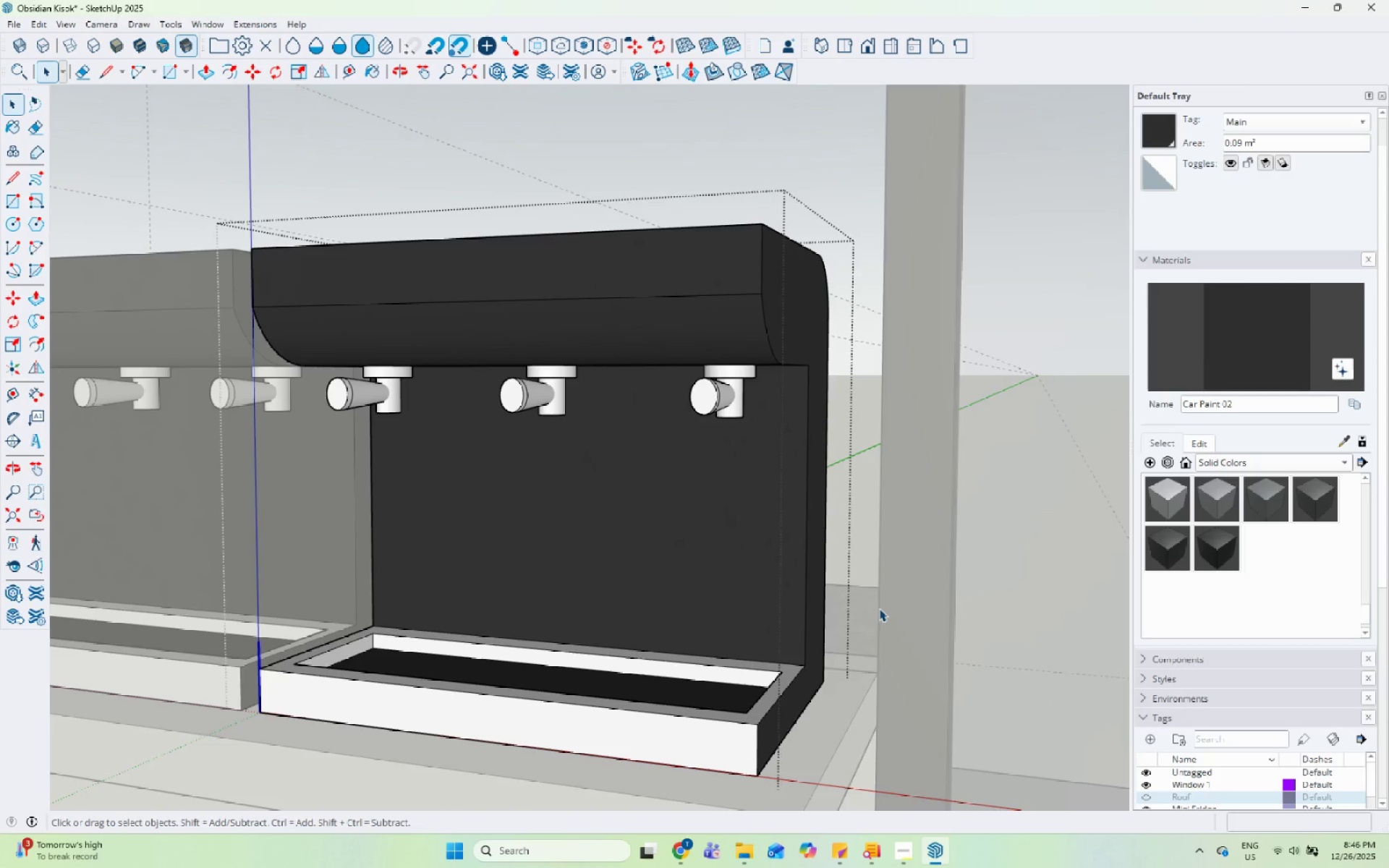 
key(Escape)
 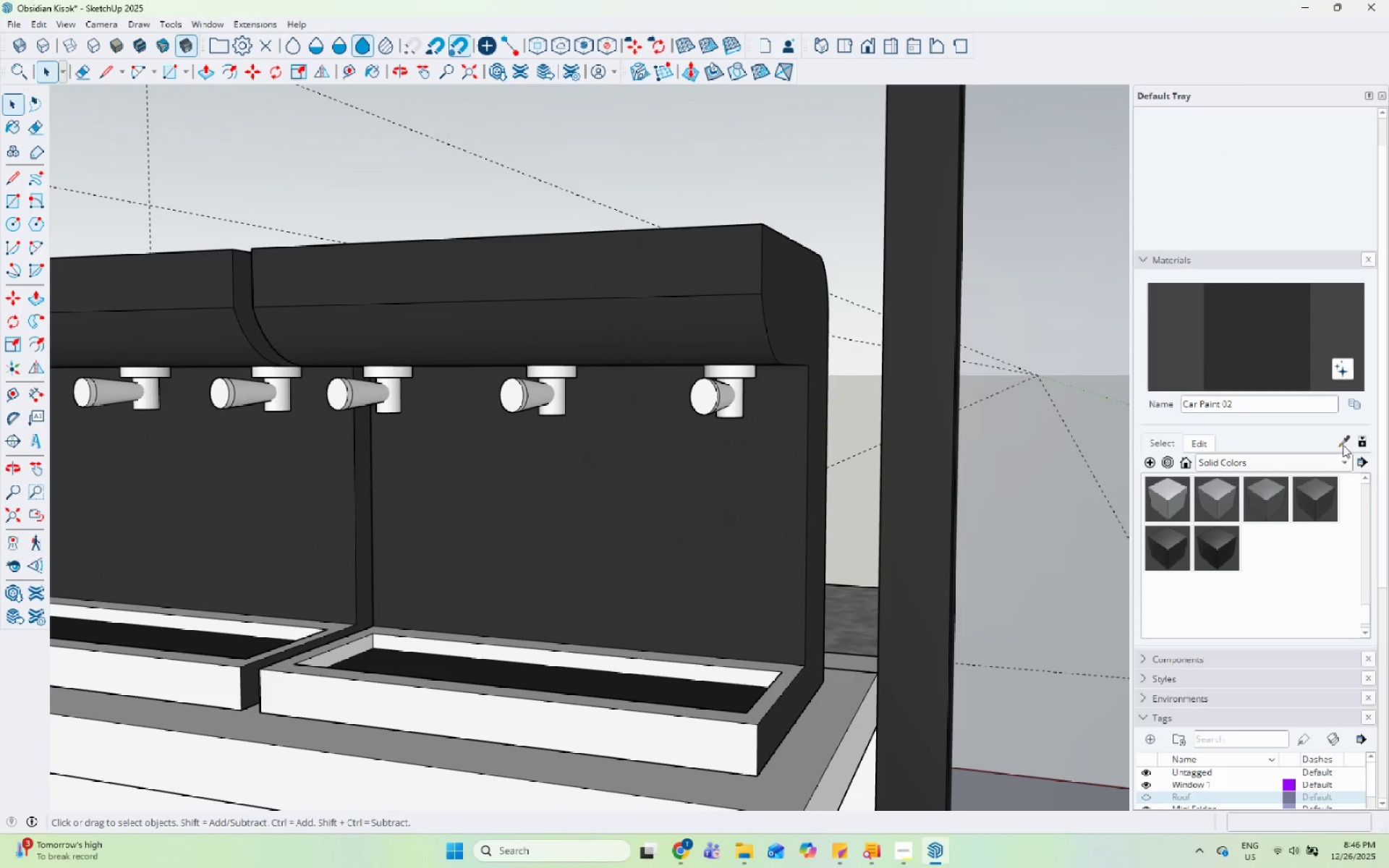 
left_click_drag(start_coordinate=[1347, 440], to_coordinate=[1341, 441])
 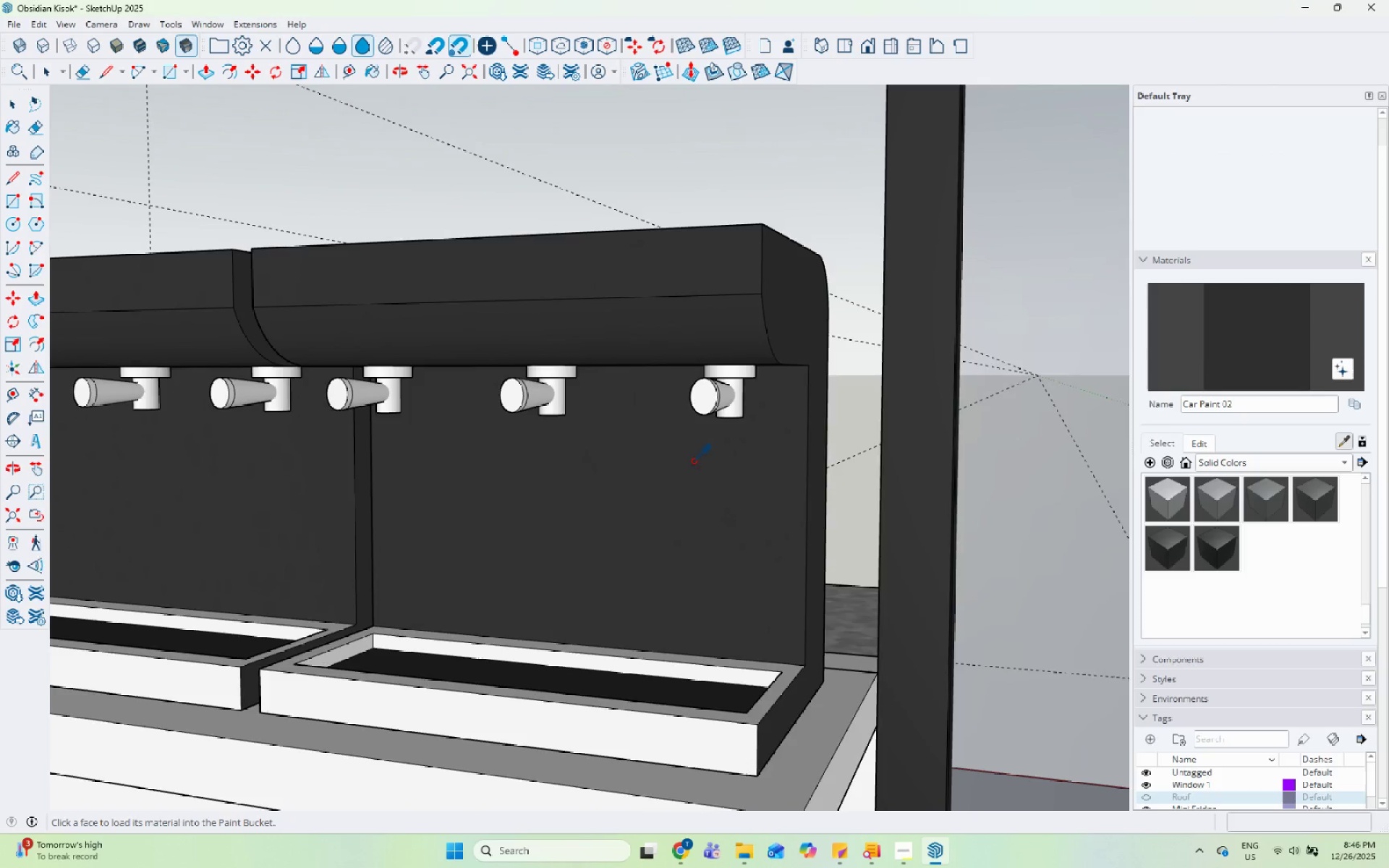 
scroll: coordinate [674, 530], scroll_direction: down, amount: 3.0
 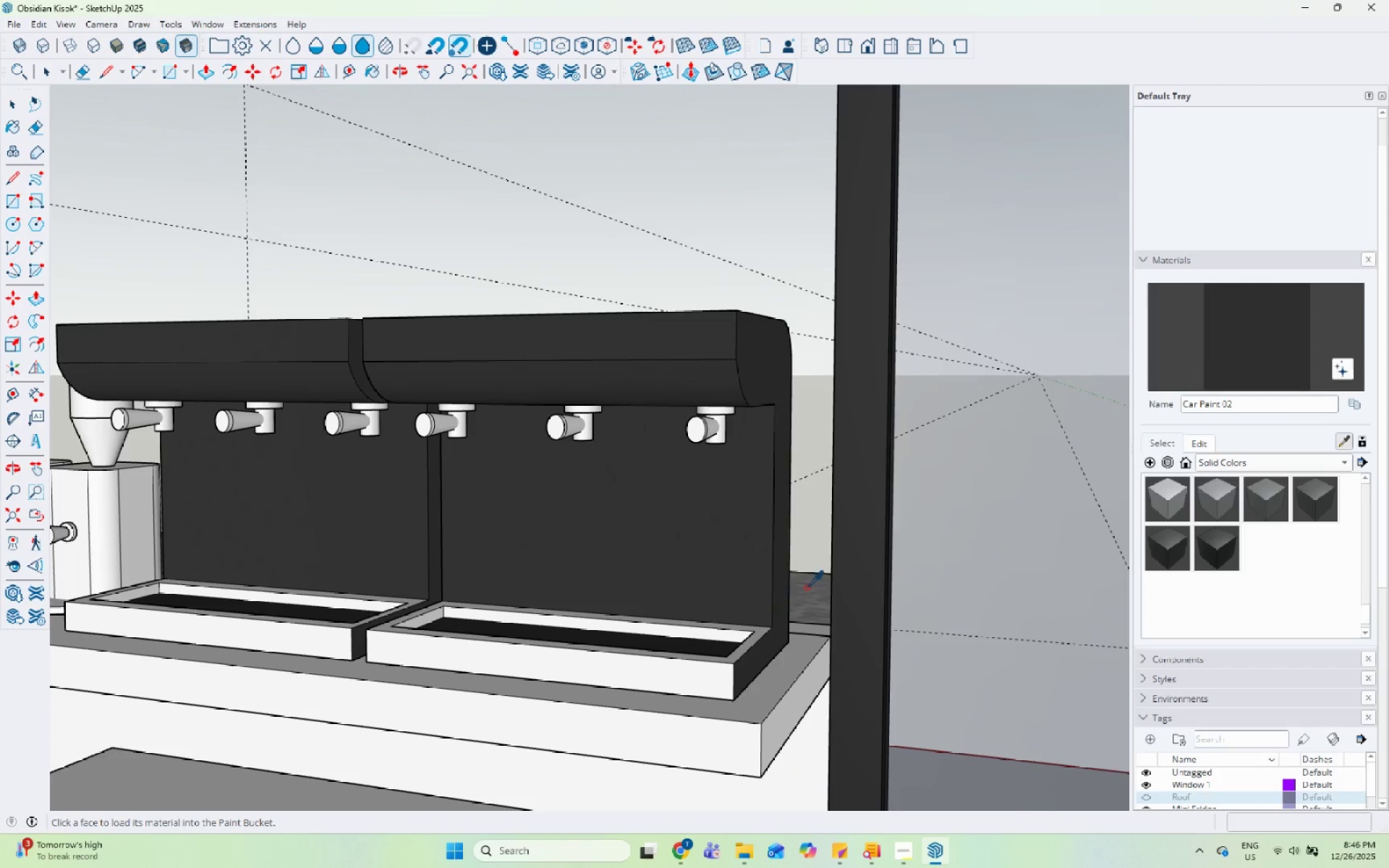 
left_click([806, 587])
 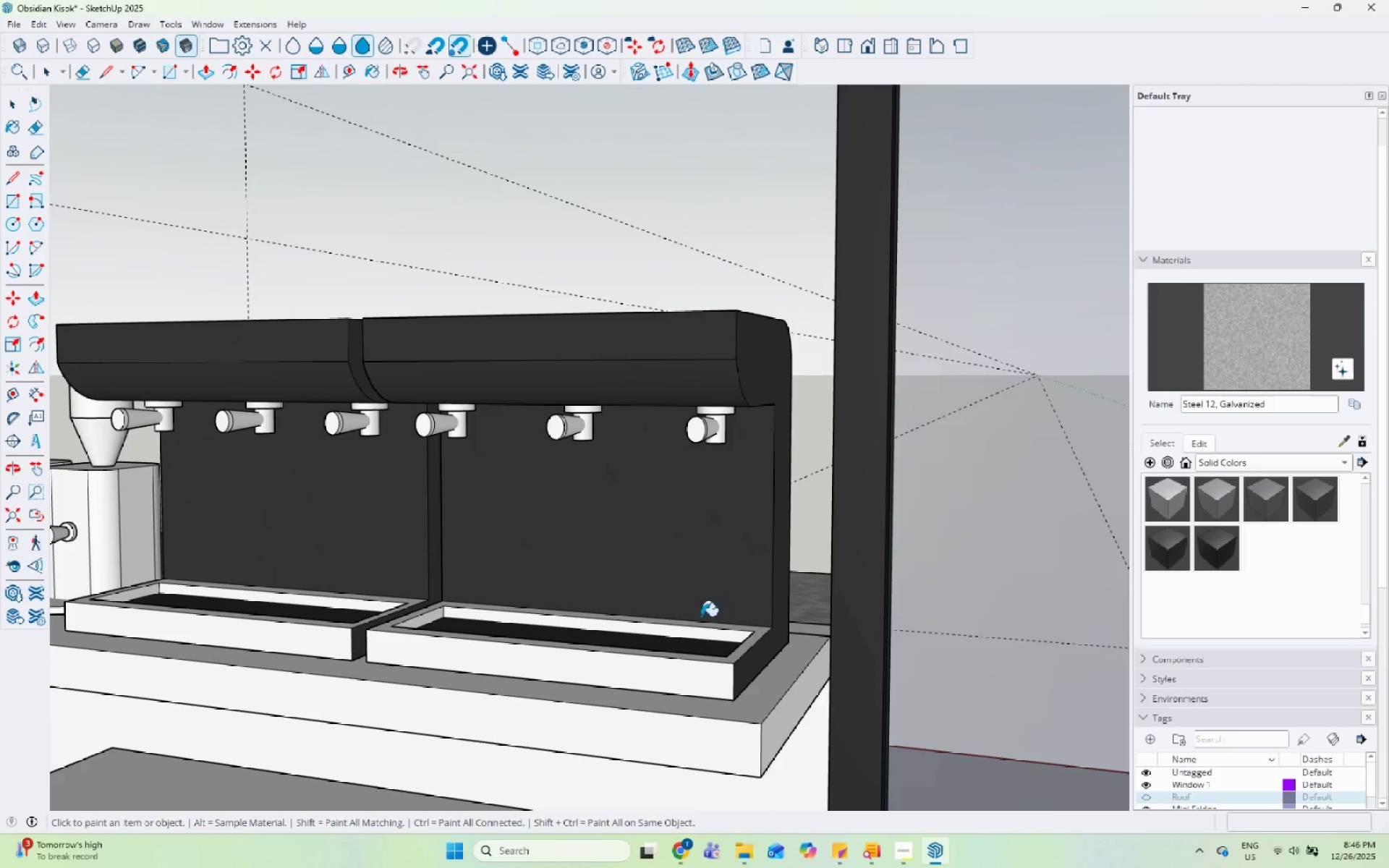 
left_click([712, 629])
 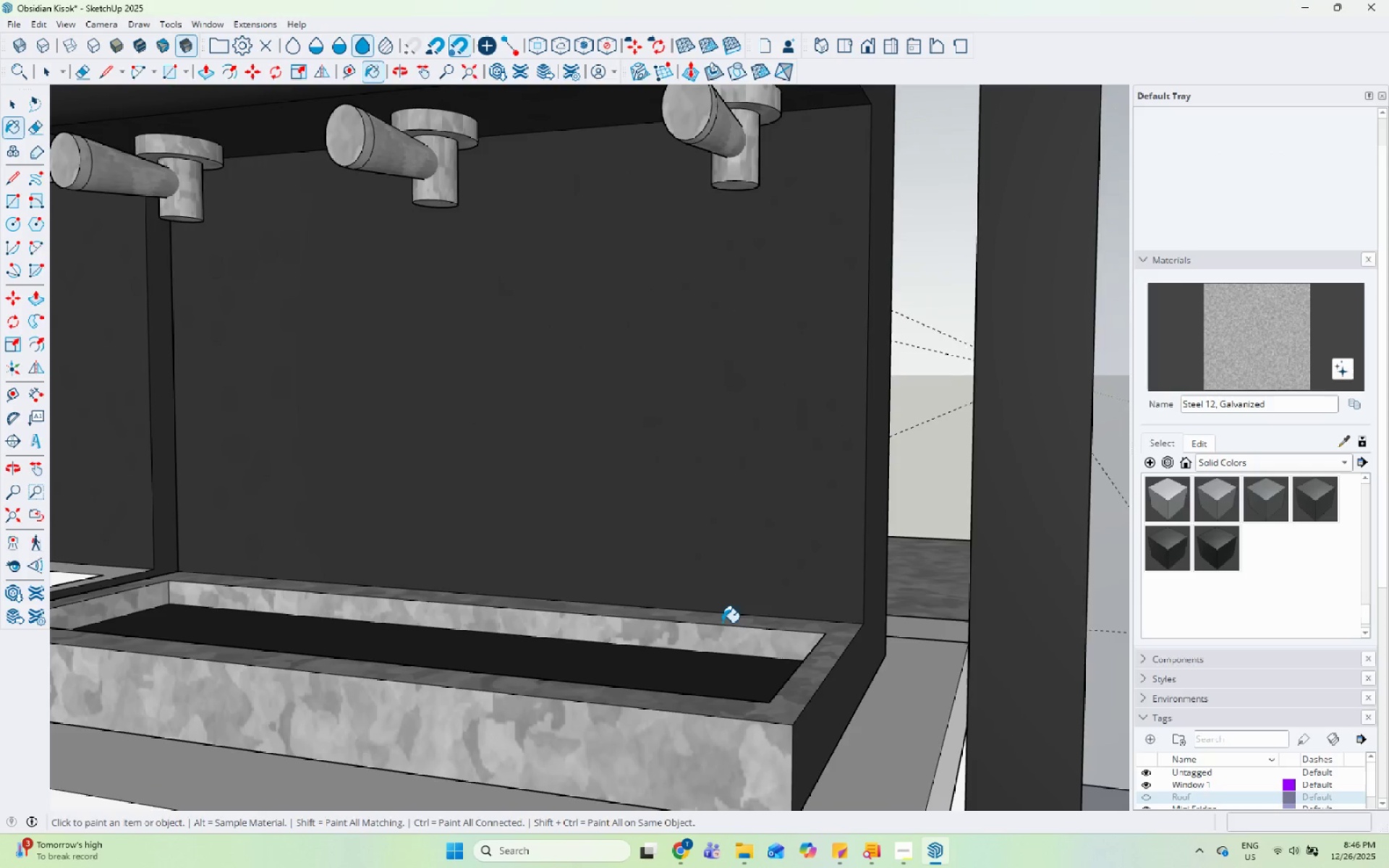 
scroll: coordinate [710, 629], scroll_direction: up, amount: 8.0
 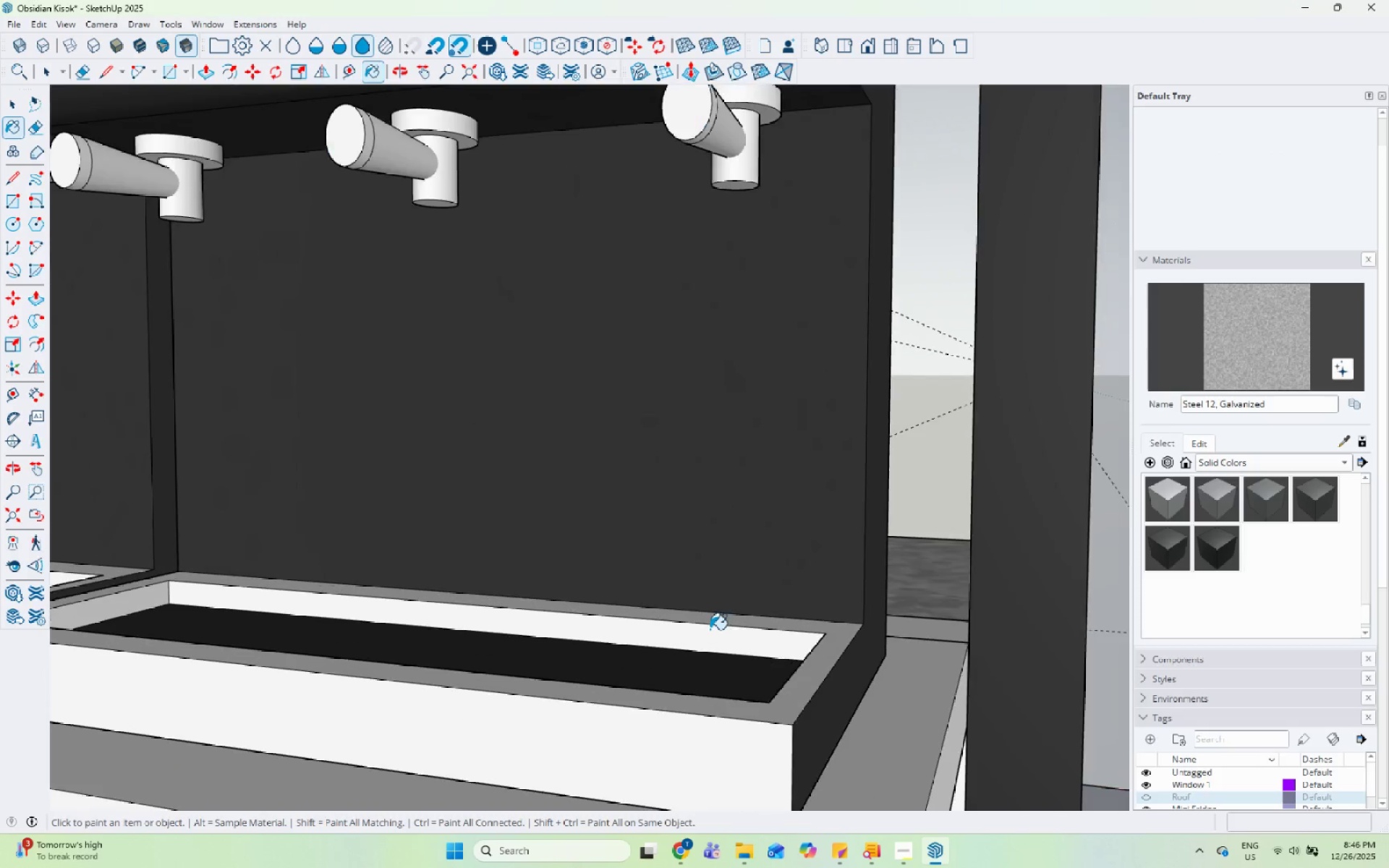 
scroll: coordinate [722, 622], scroll_direction: down, amount: 5.0
 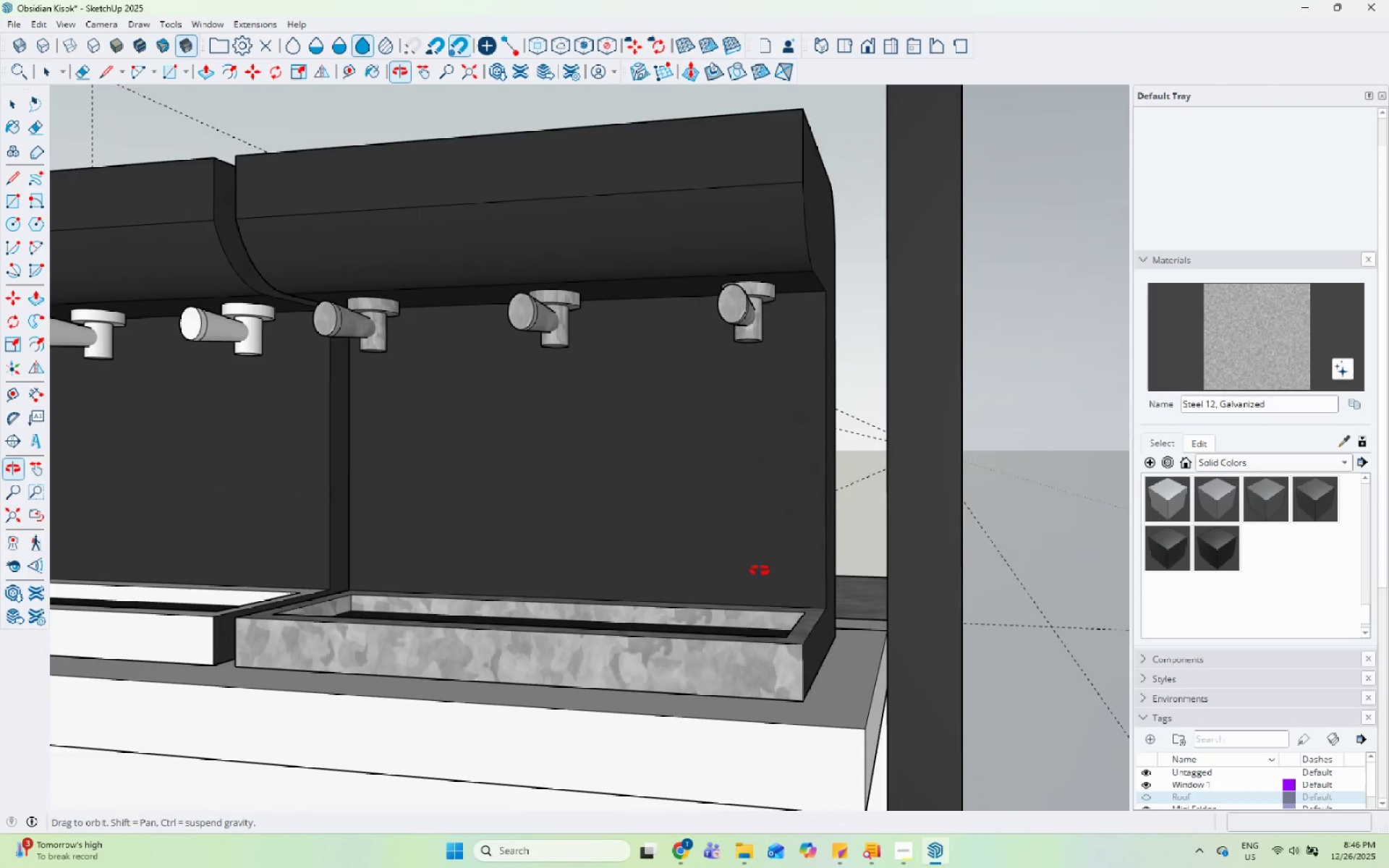 
left_click([252, 600])
 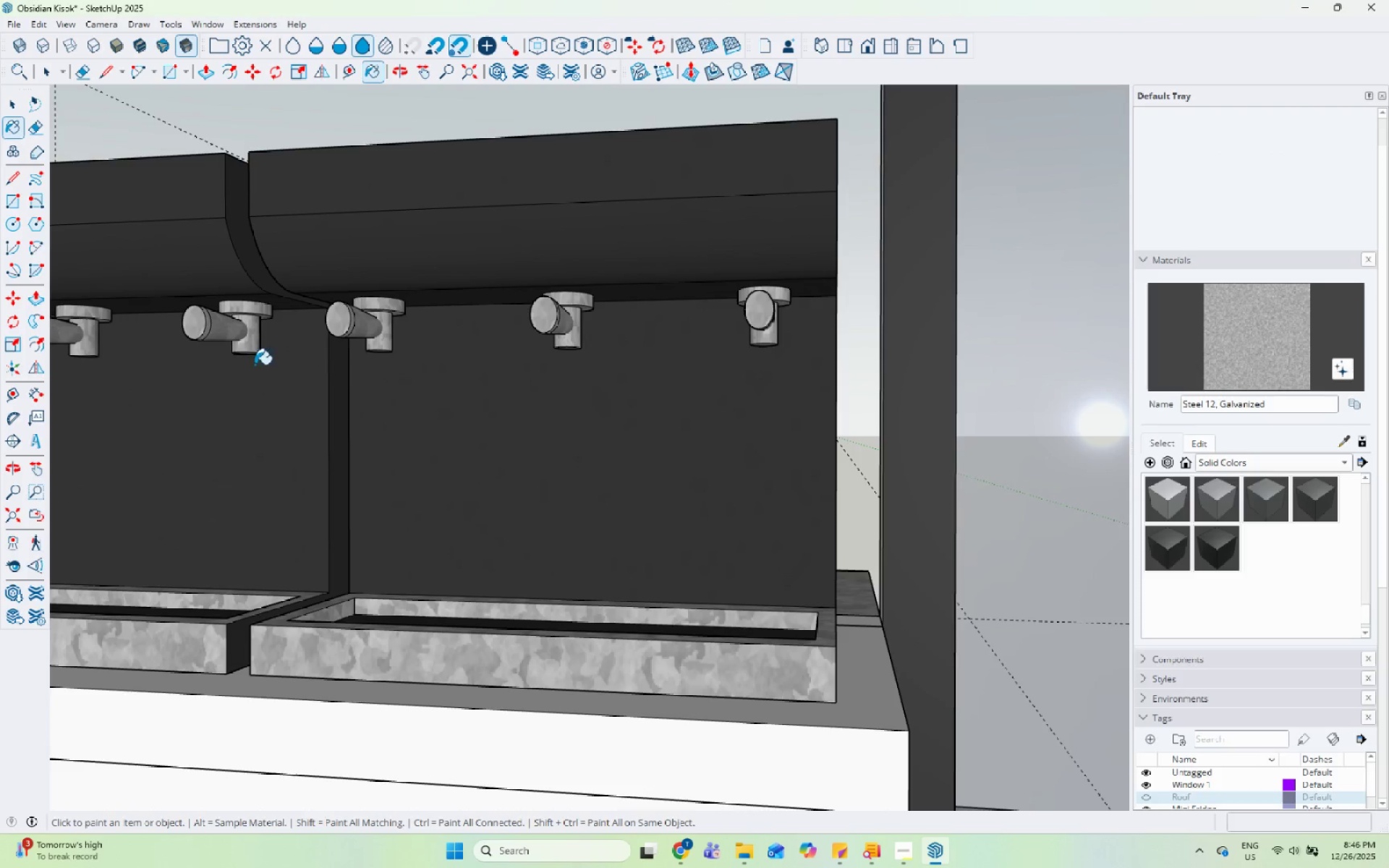 
scroll: coordinate [715, 380], scroll_direction: down, amount: 8.0
 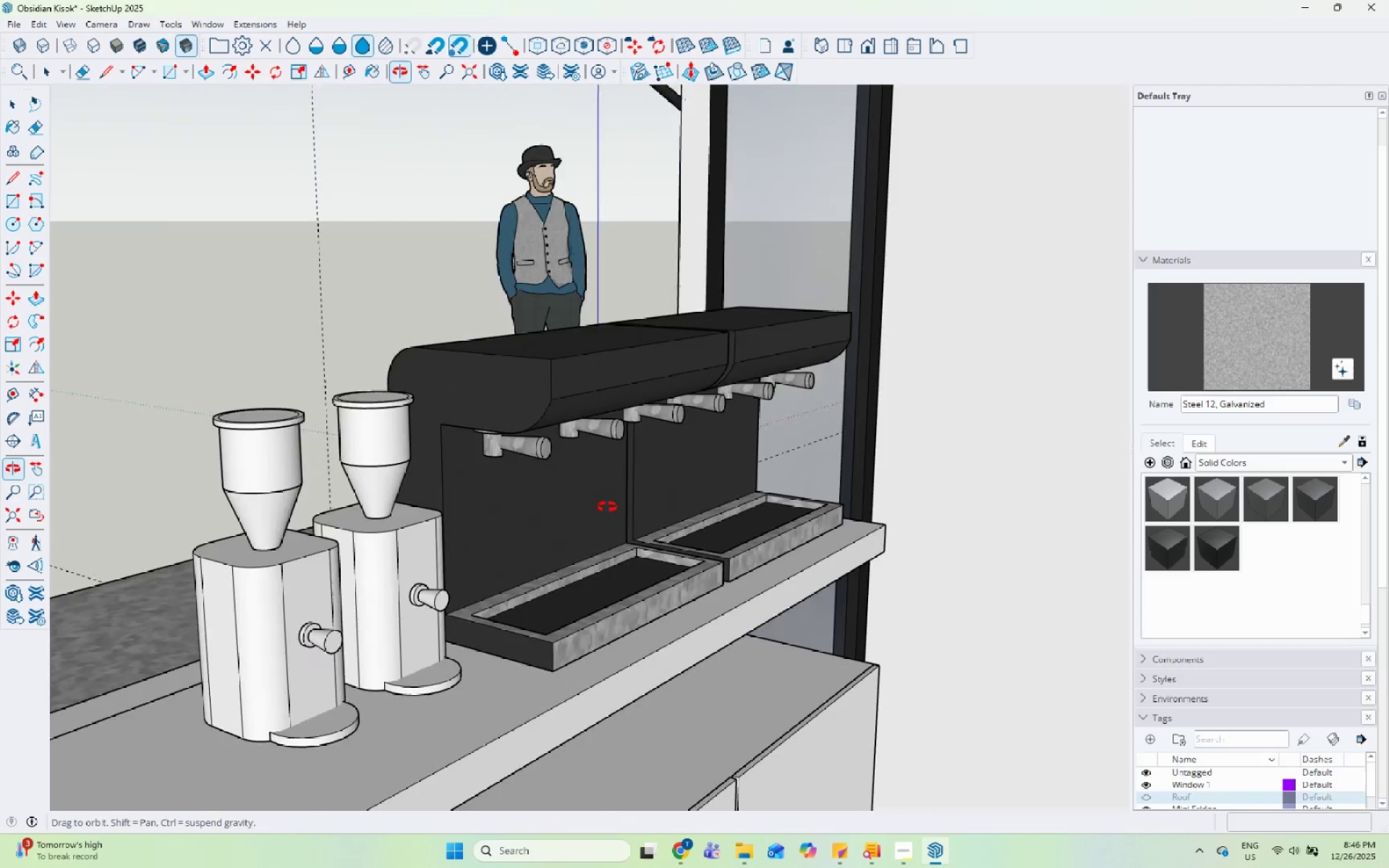 
key(Space)
 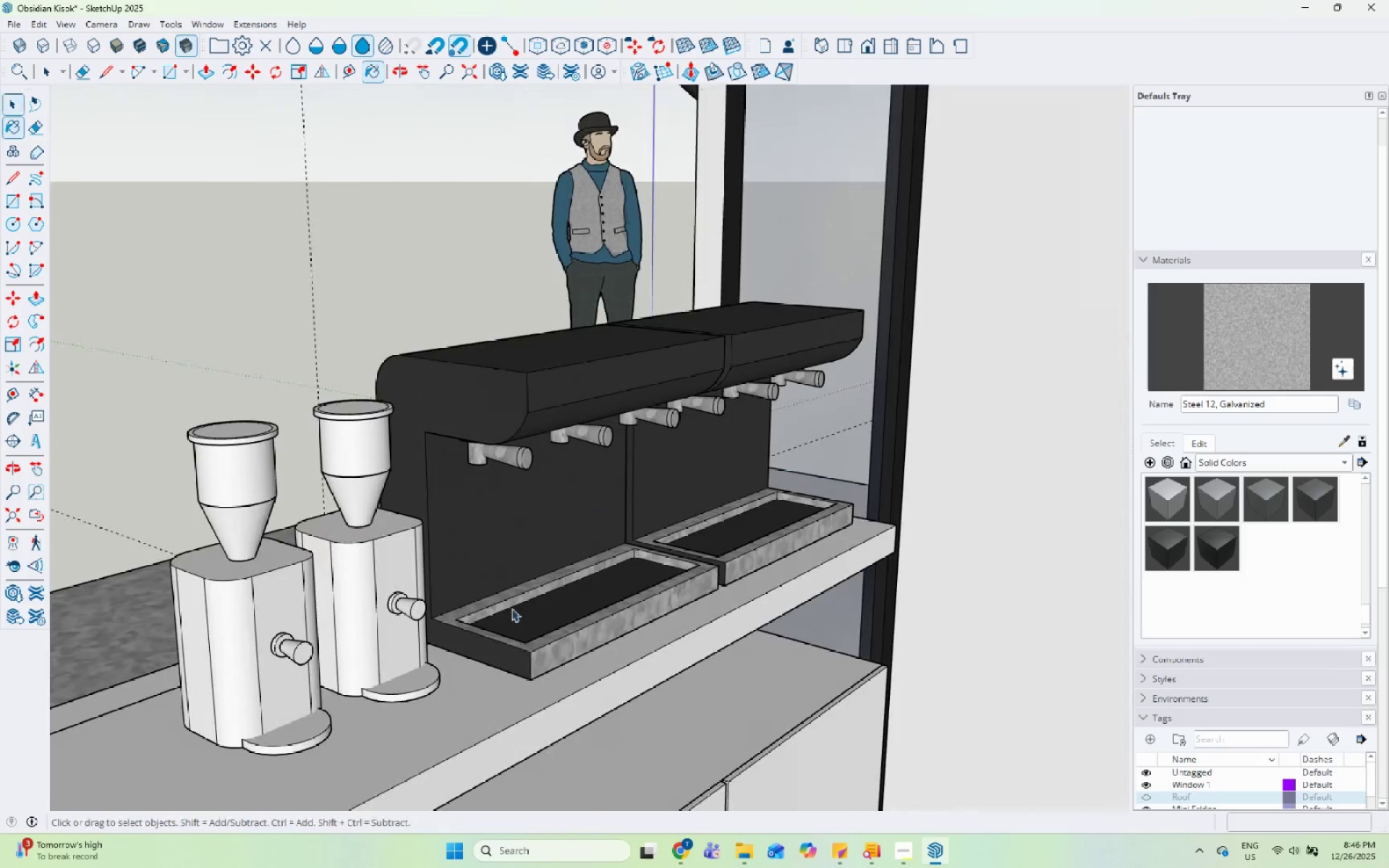 
key(Space)
 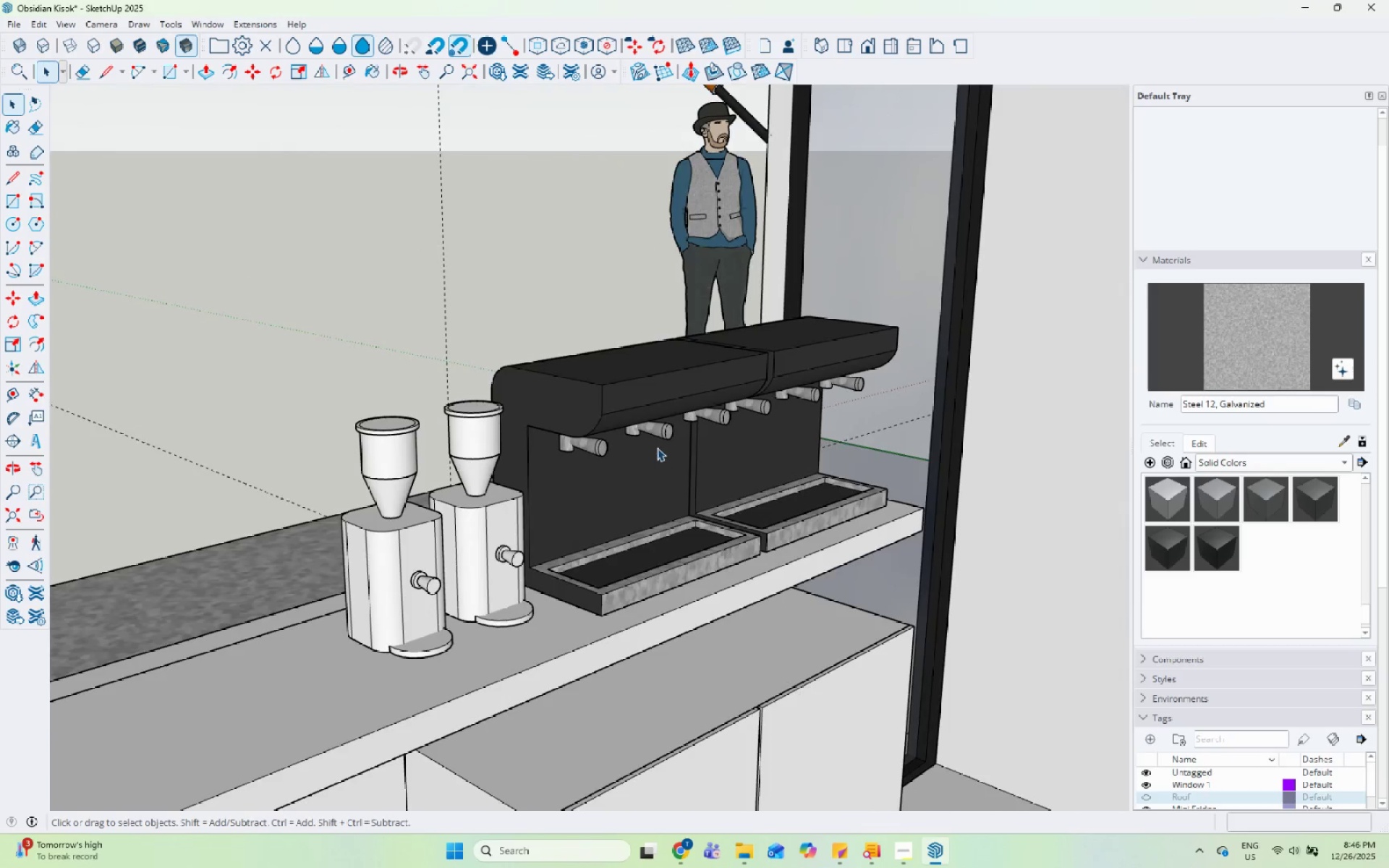 
scroll: coordinate [703, 532], scroll_direction: down, amount: 2.0
 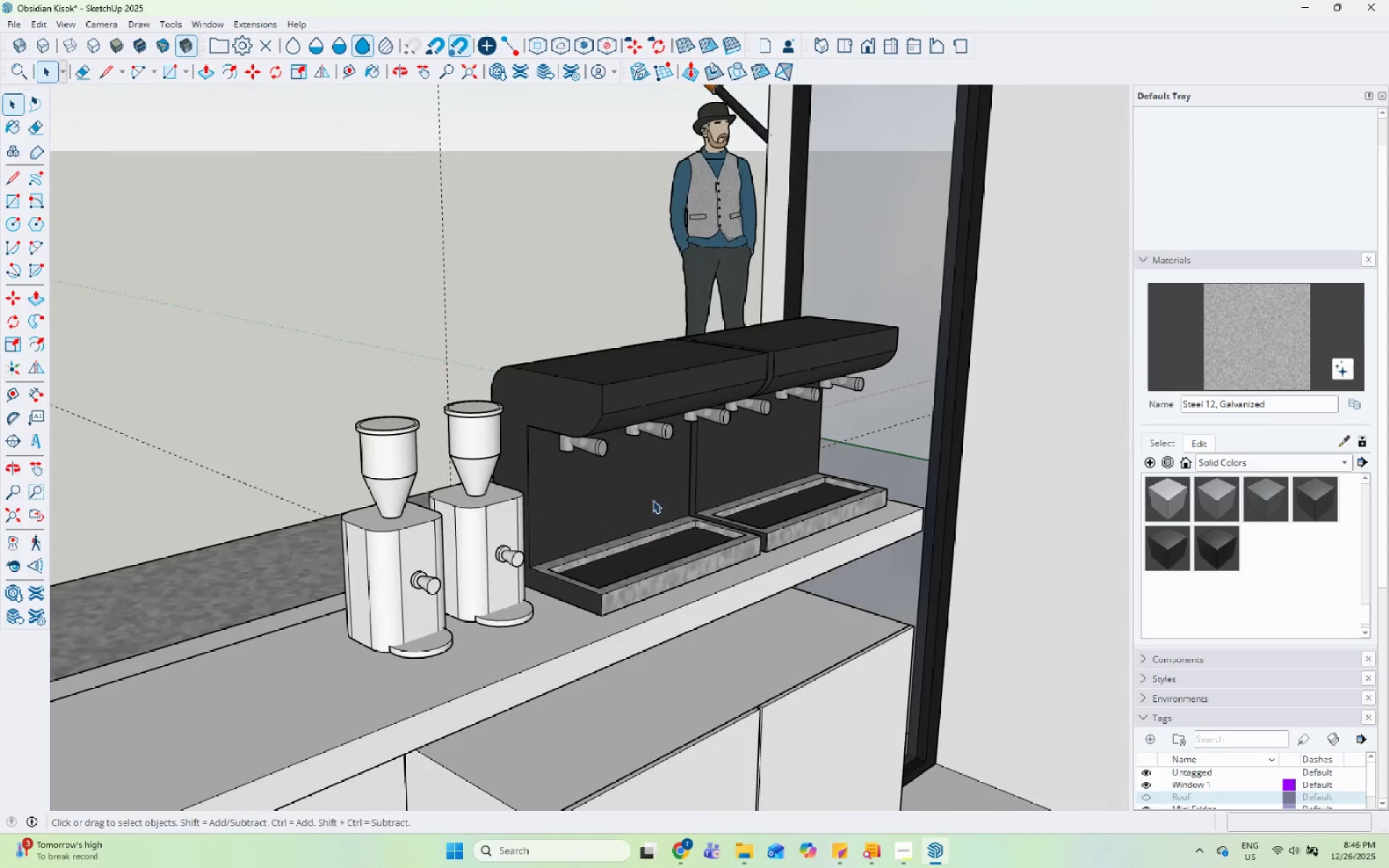 
left_click([593, 448])
 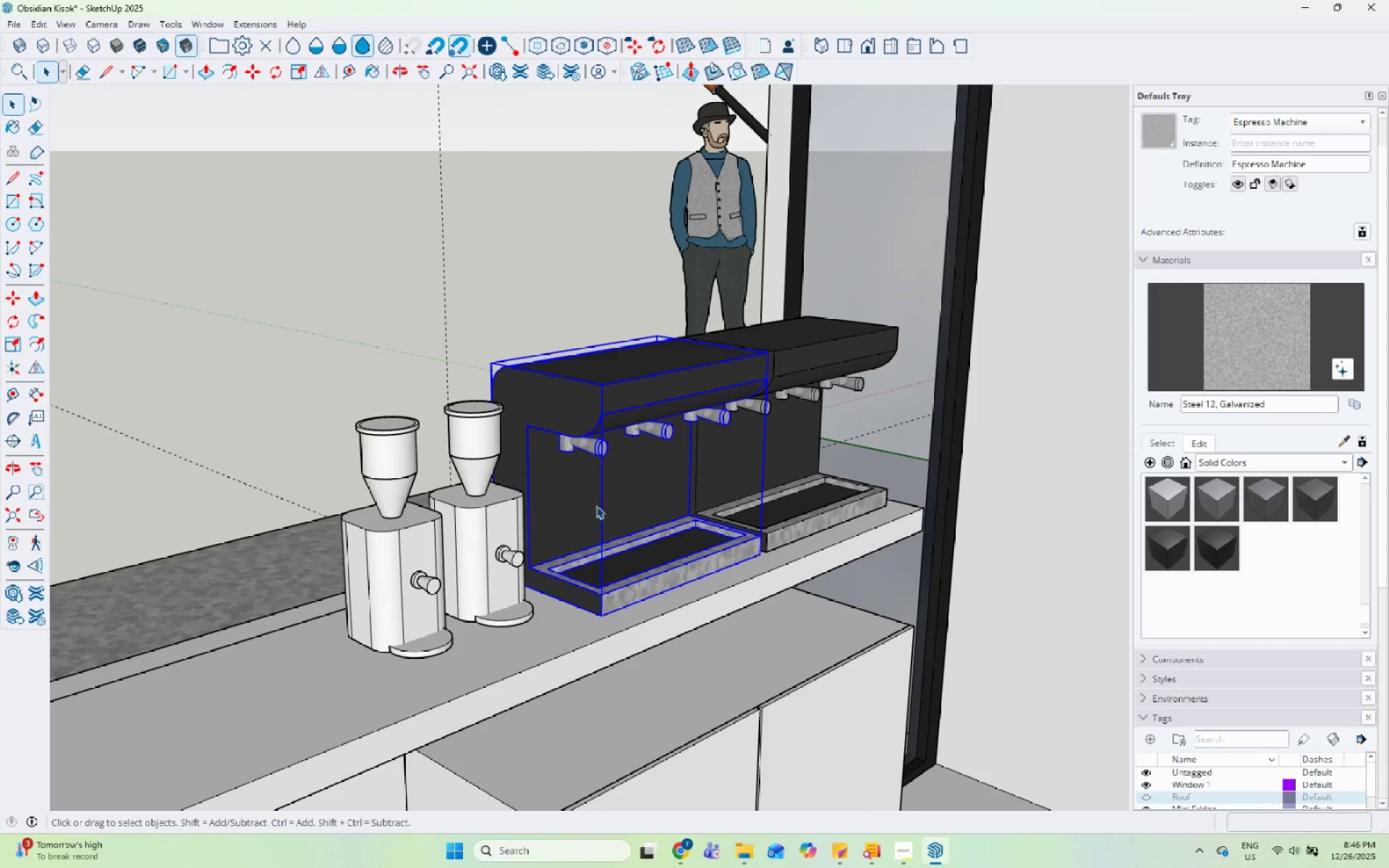 
left_click([645, 538])
 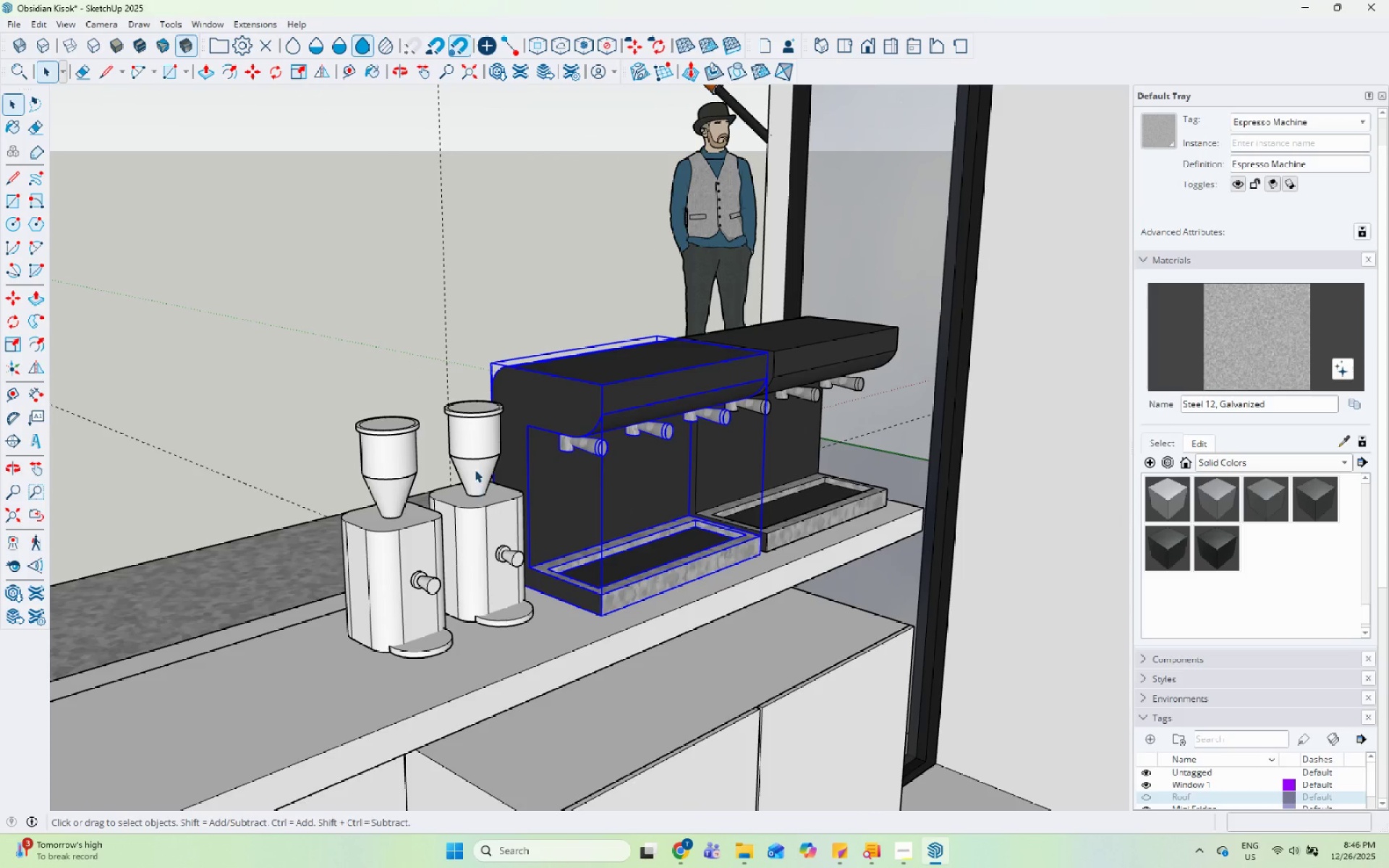 
double_click([474, 468])
 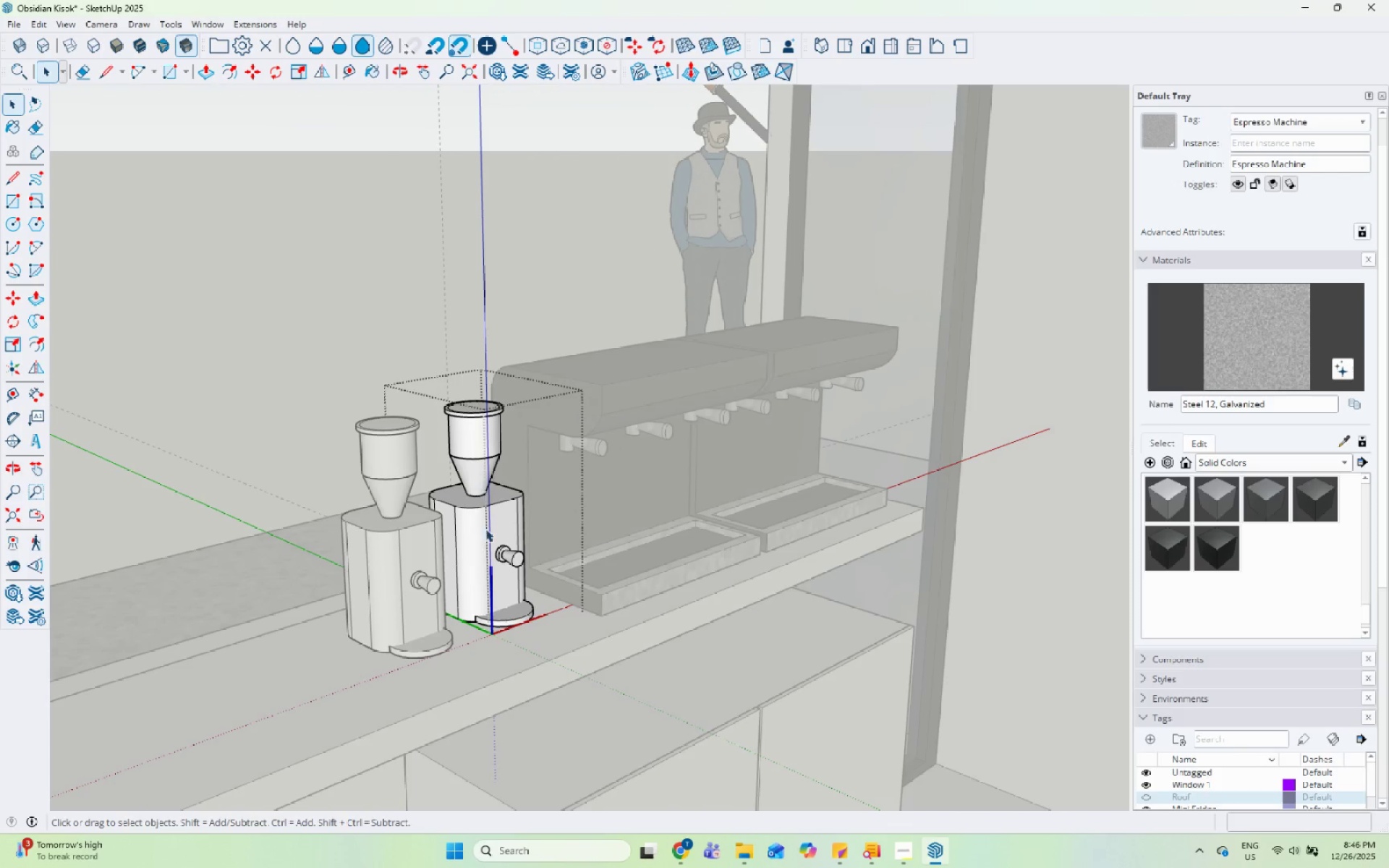 
triple_click([487, 529])
 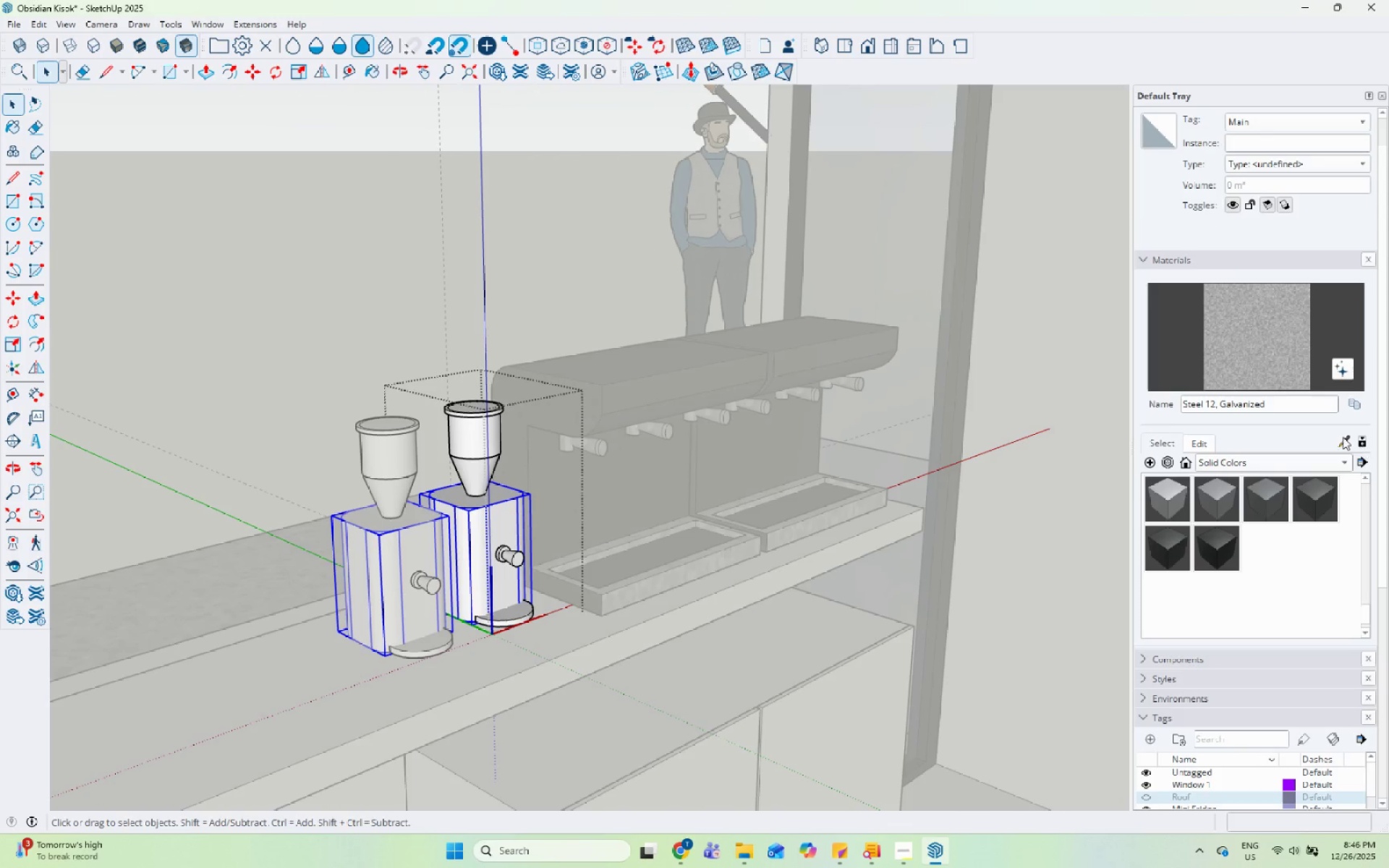 
double_click([1337, 442])
 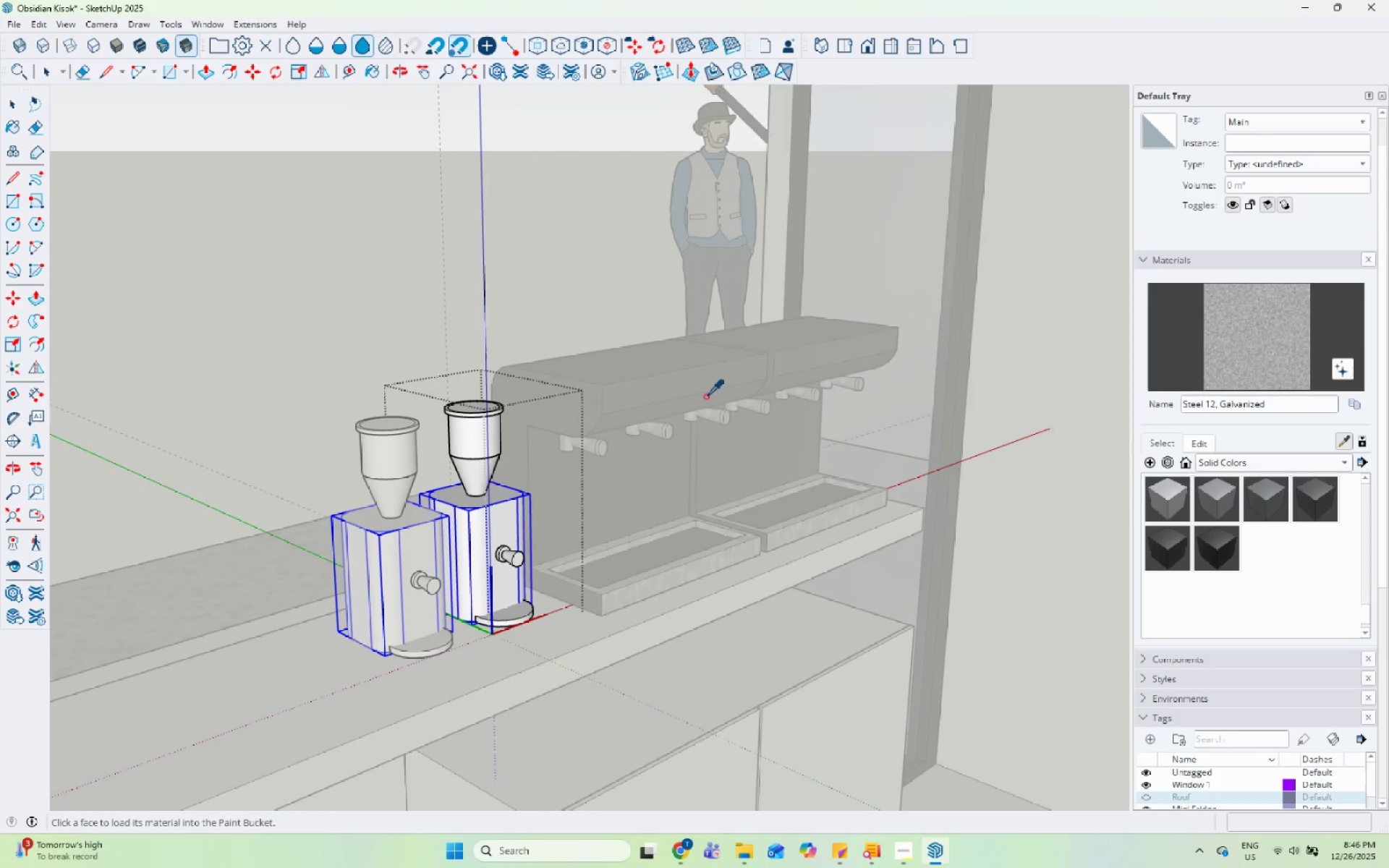 
left_click([703, 396])
 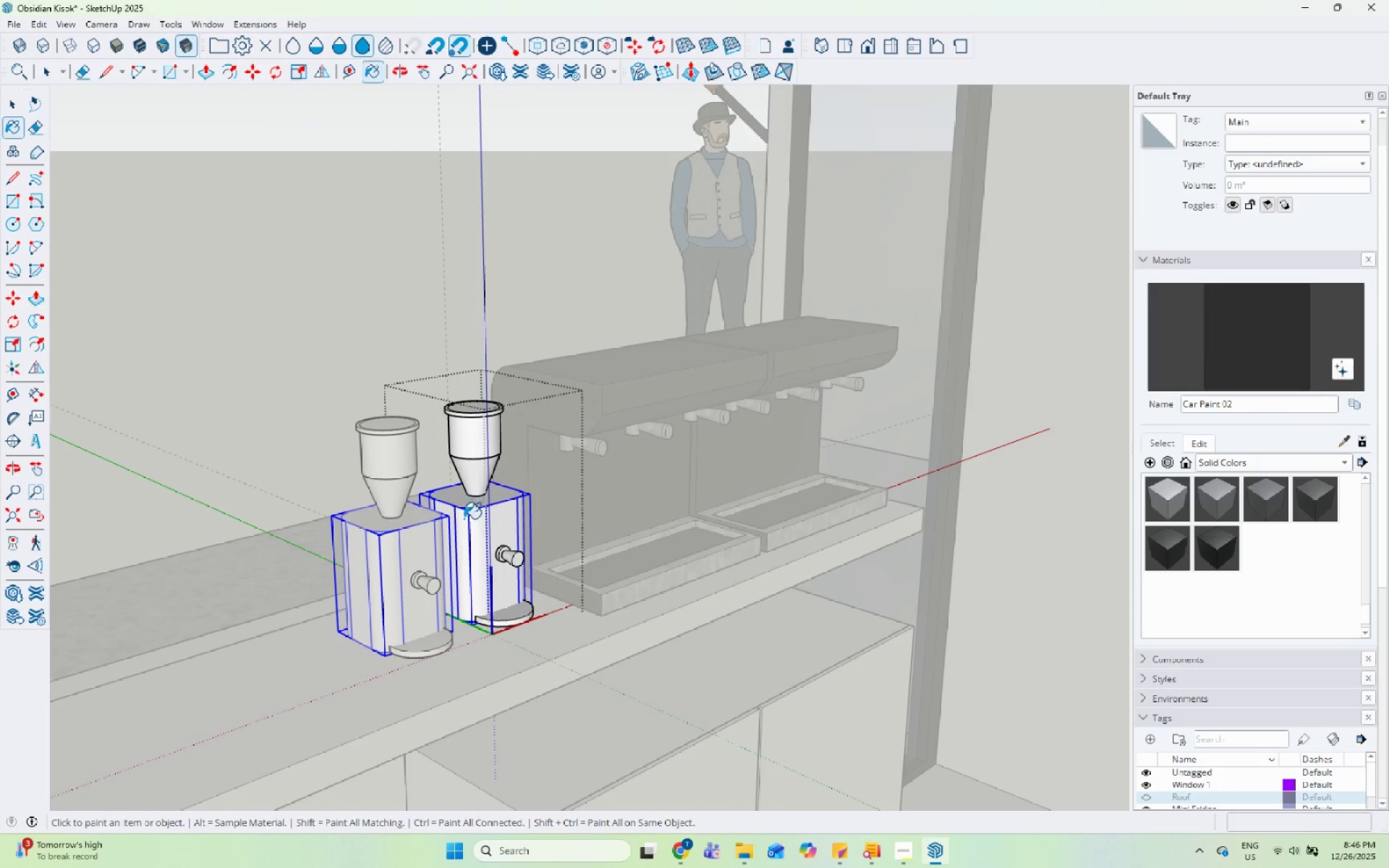 
left_click([464, 523])
 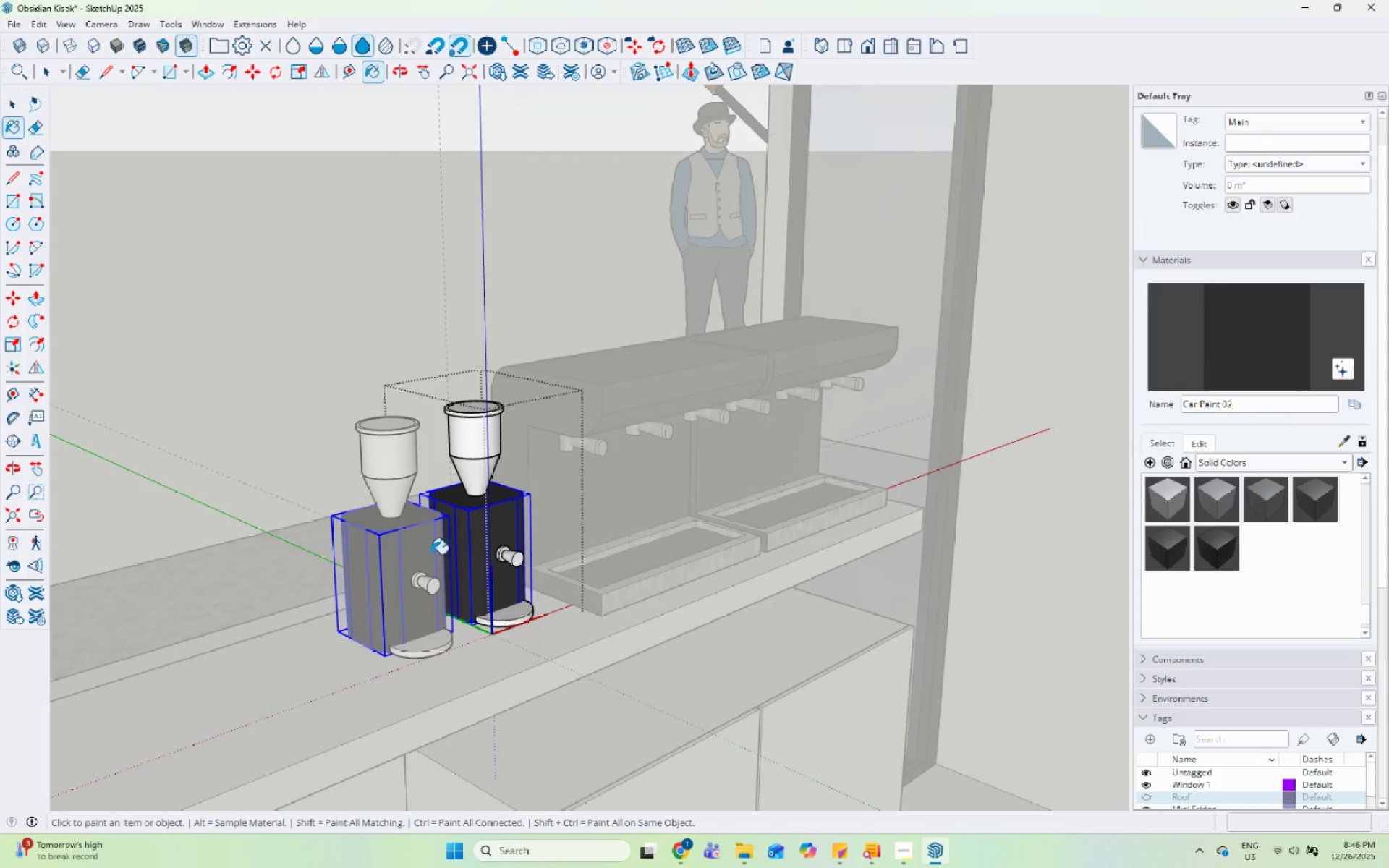 
key(Space)
 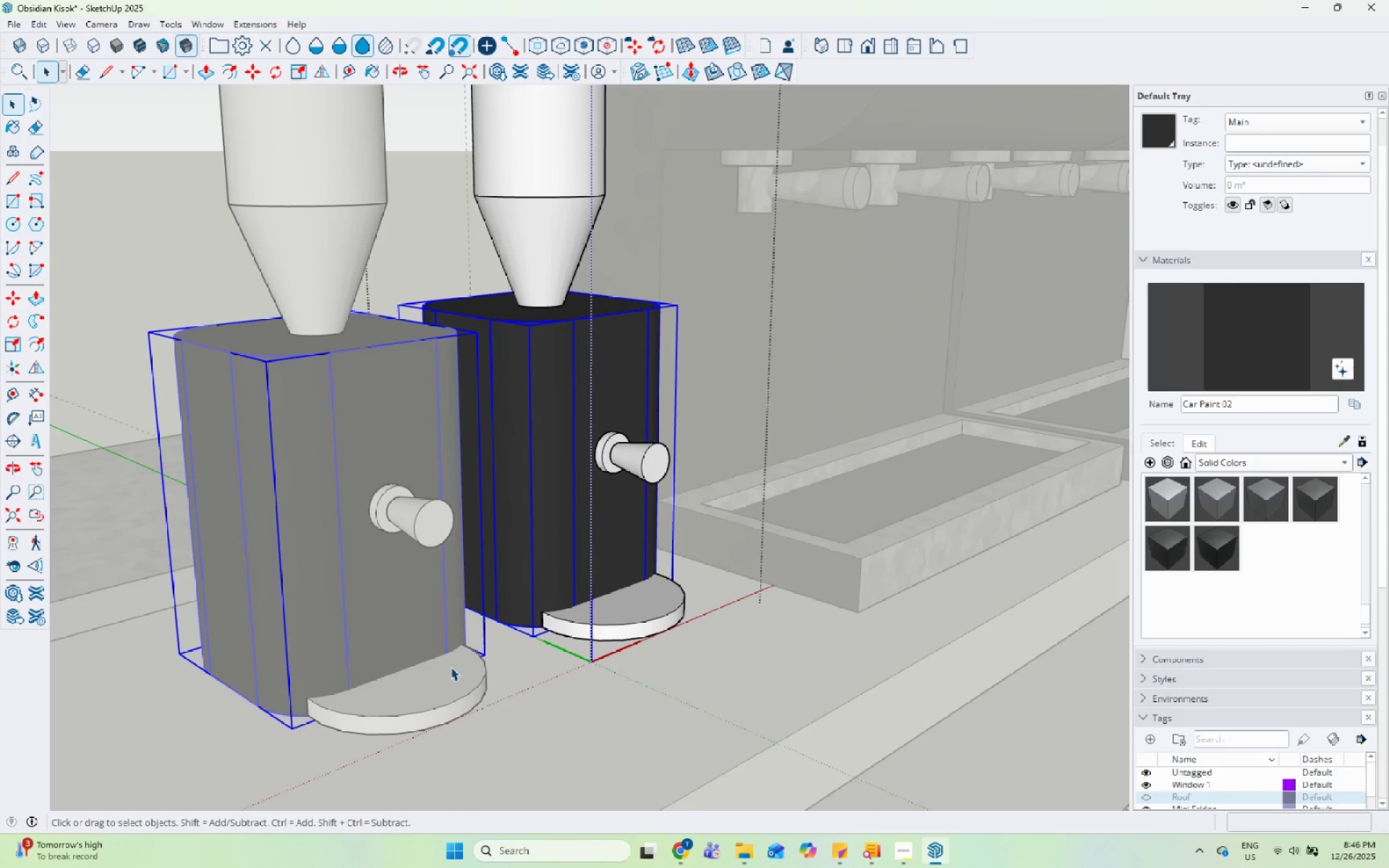 
left_click([451, 667])
 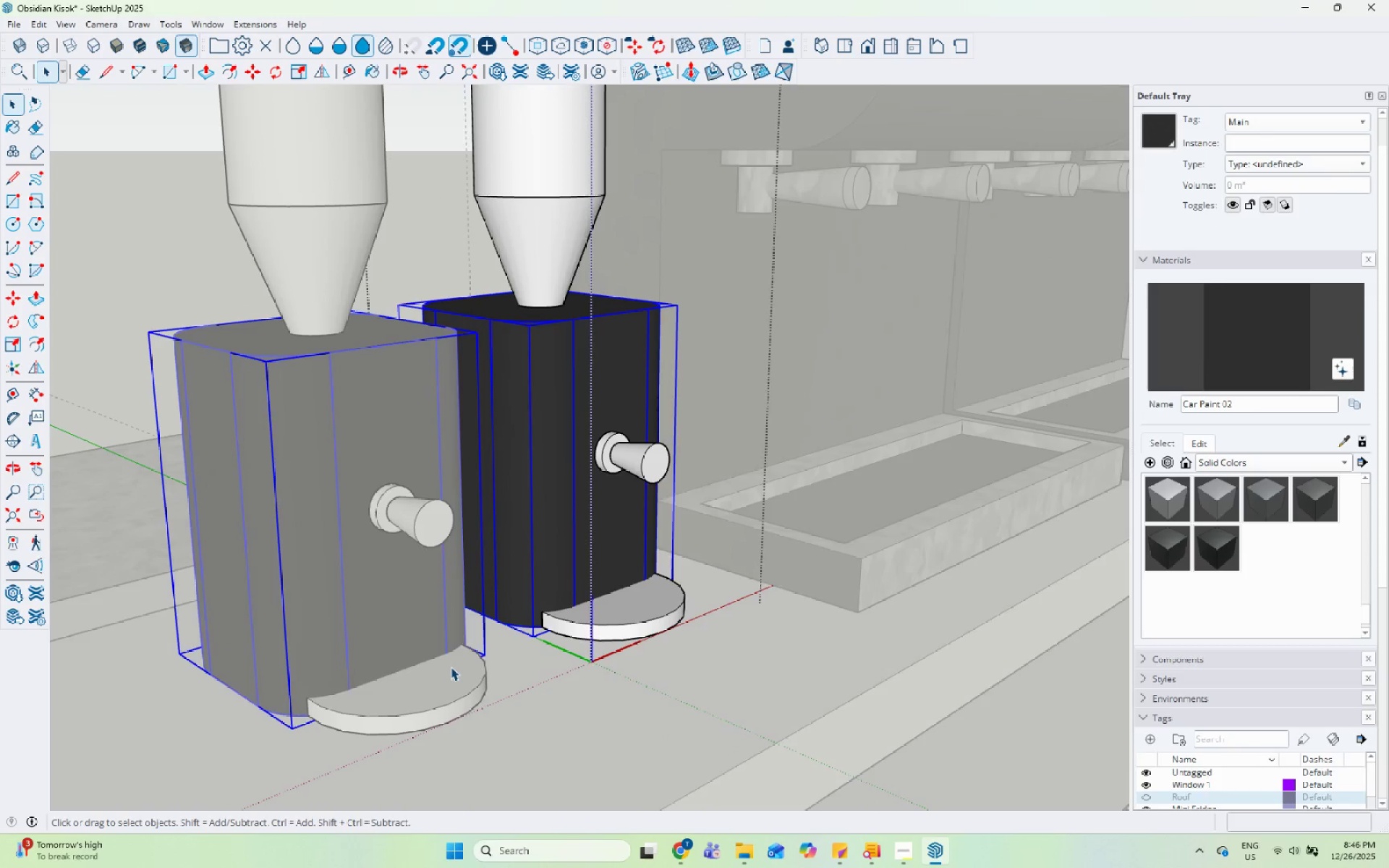 
scroll: coordinate [450, 666], scroll_direction: up, amount: 10.0
 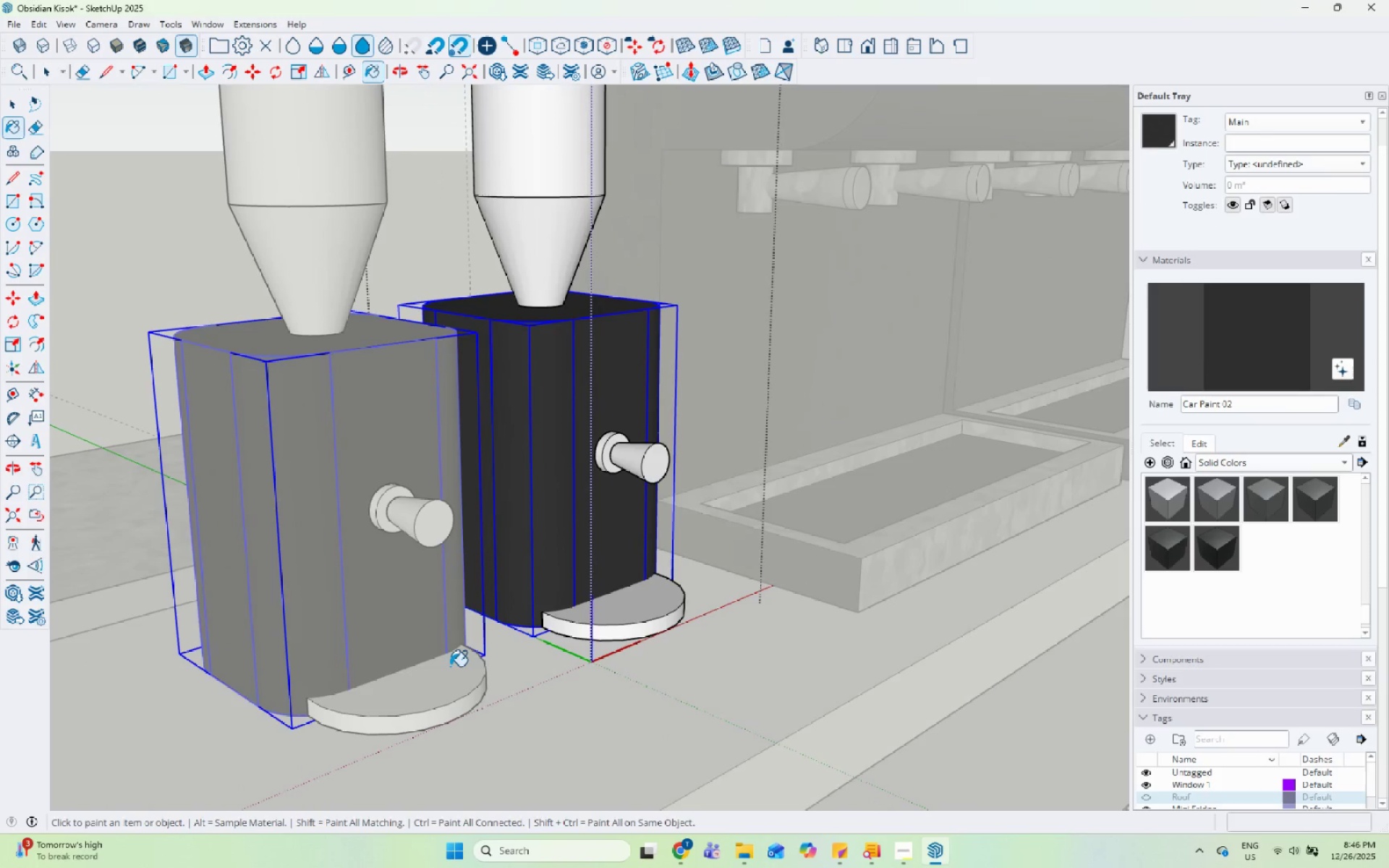 
double_click([451, 667])
 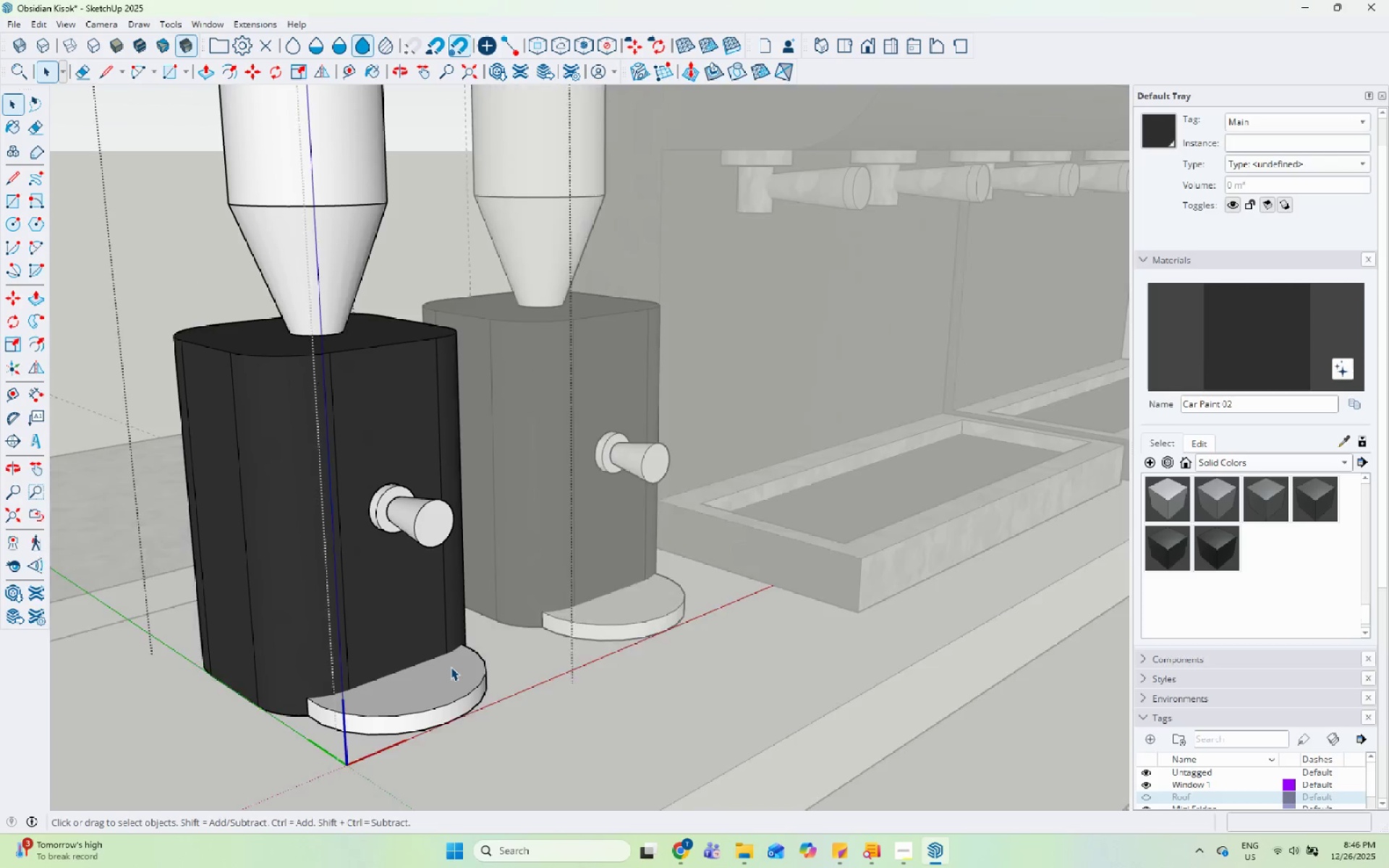 
triple_click([451, 667])
 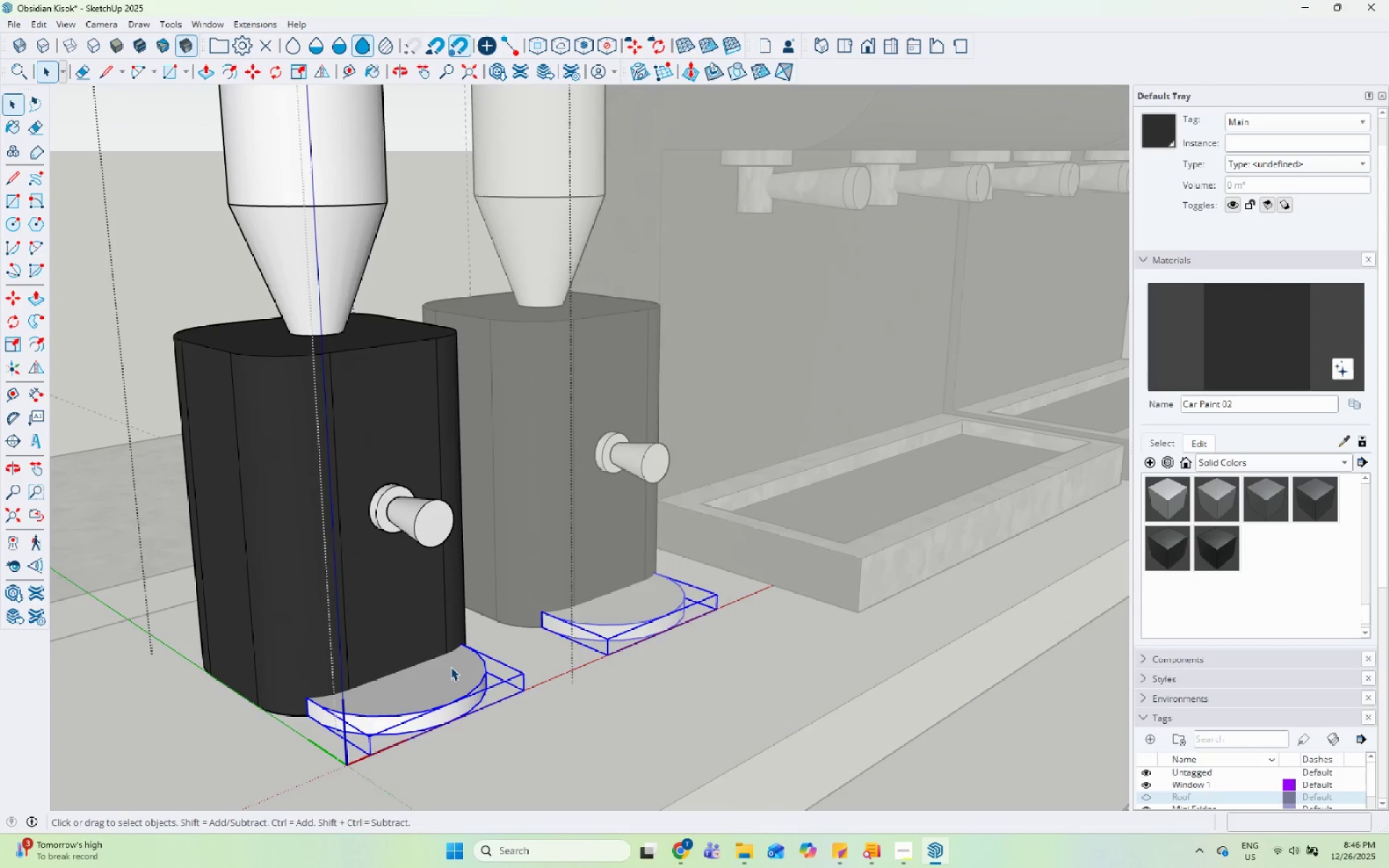 
triple_click([451, 667])
 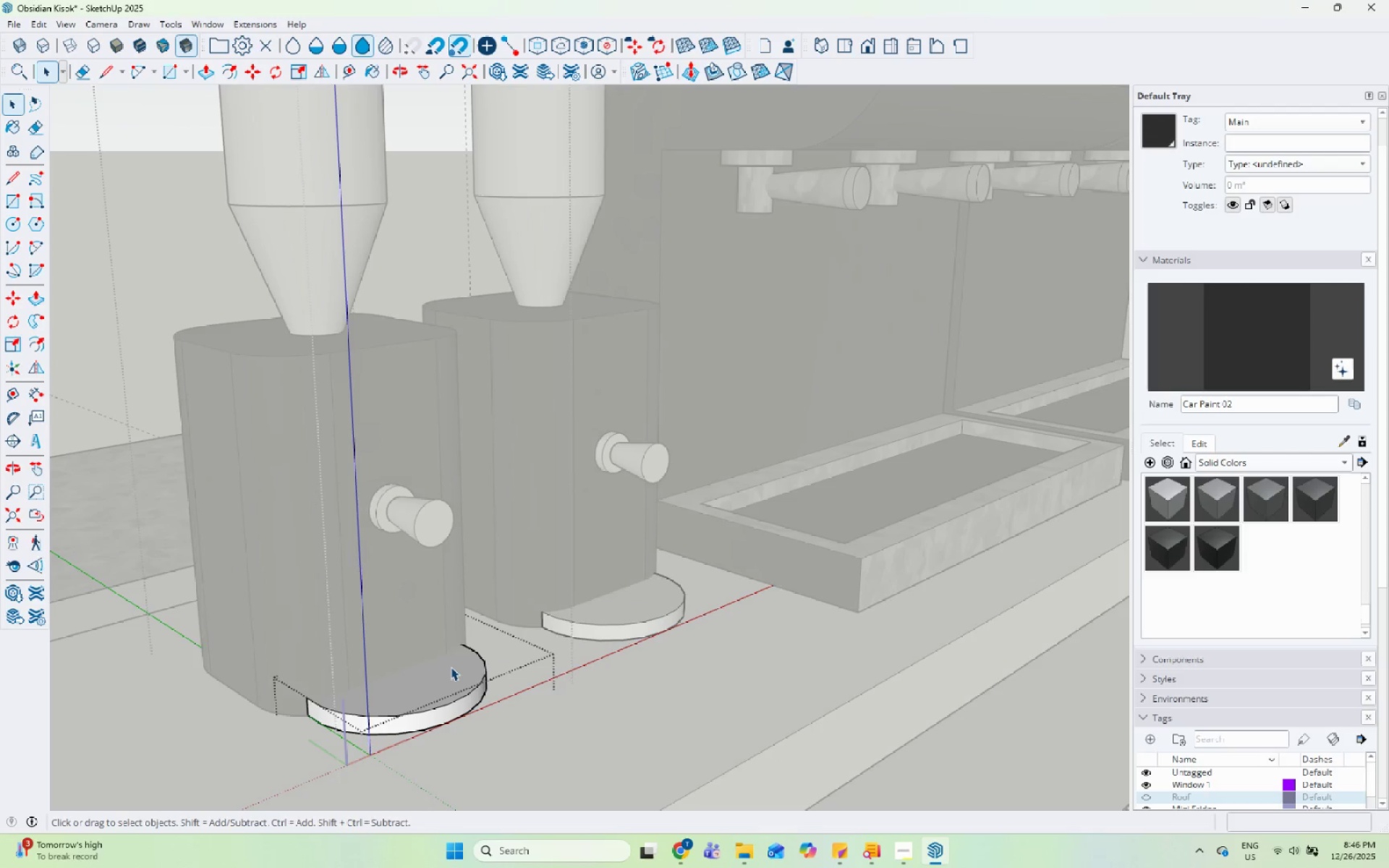 
triple_click([451, 667])
 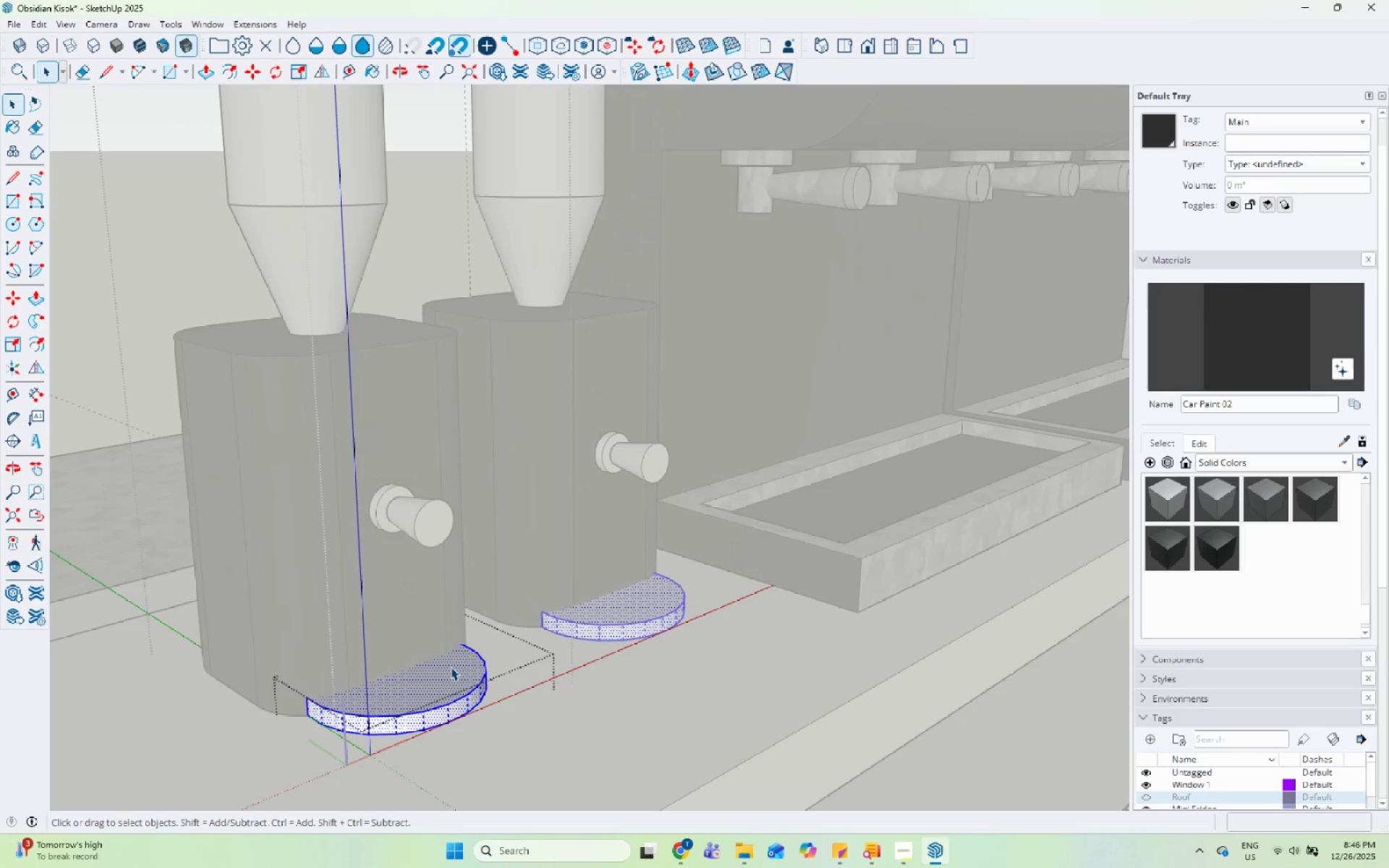 
triple_click([451, 667])
 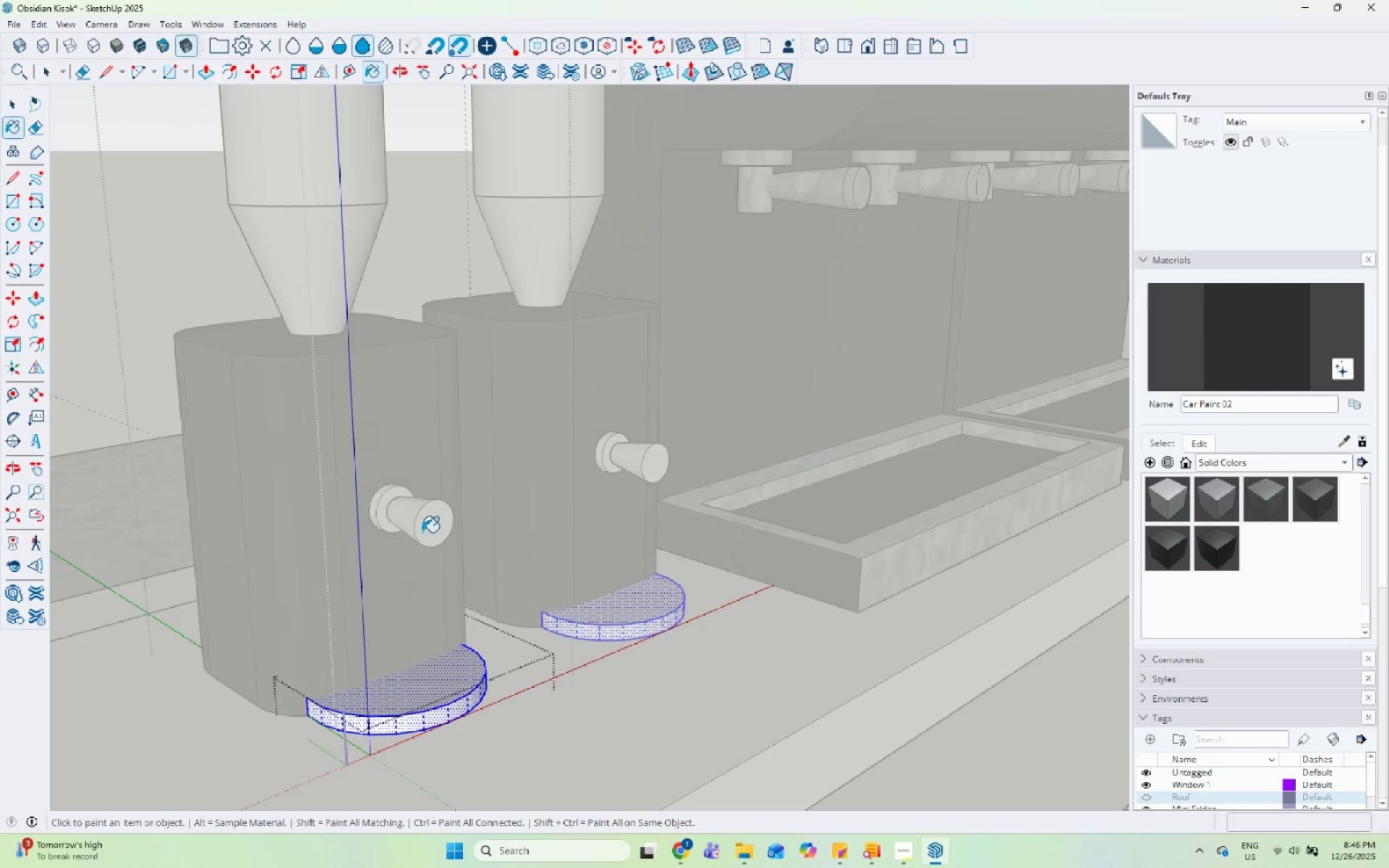 
left_click([436, 701])
 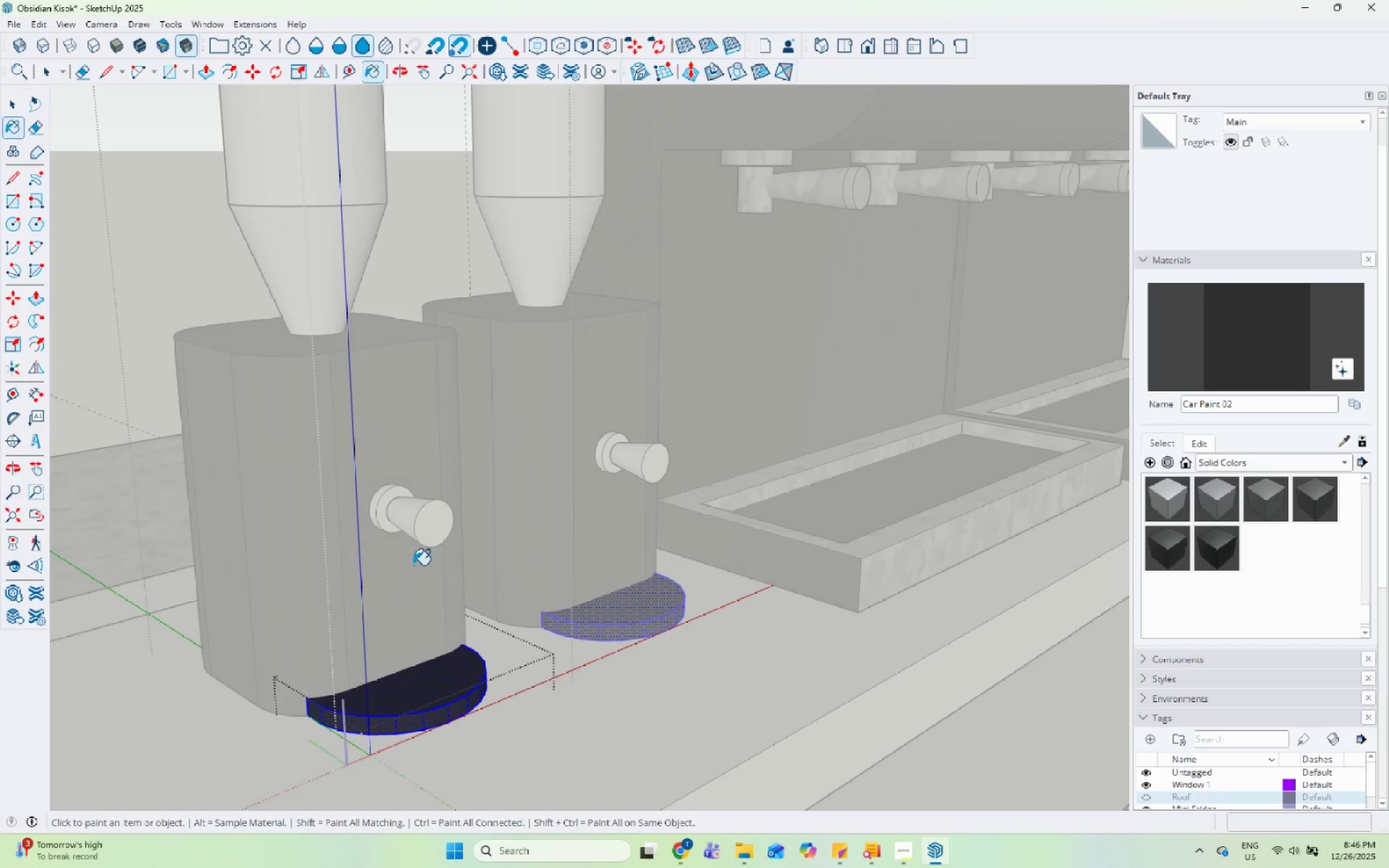 
key(Space)
 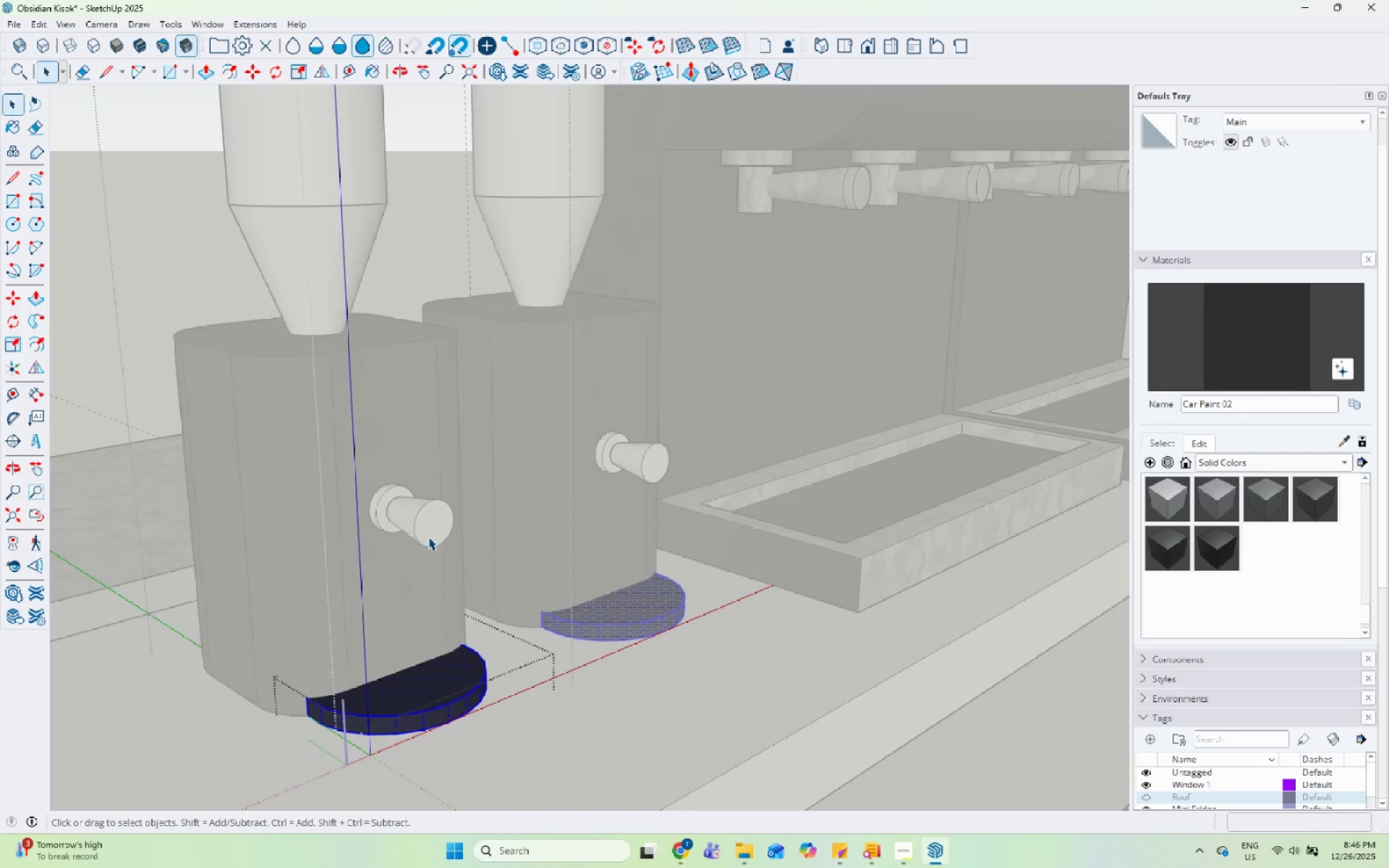 
key(Escape)
 